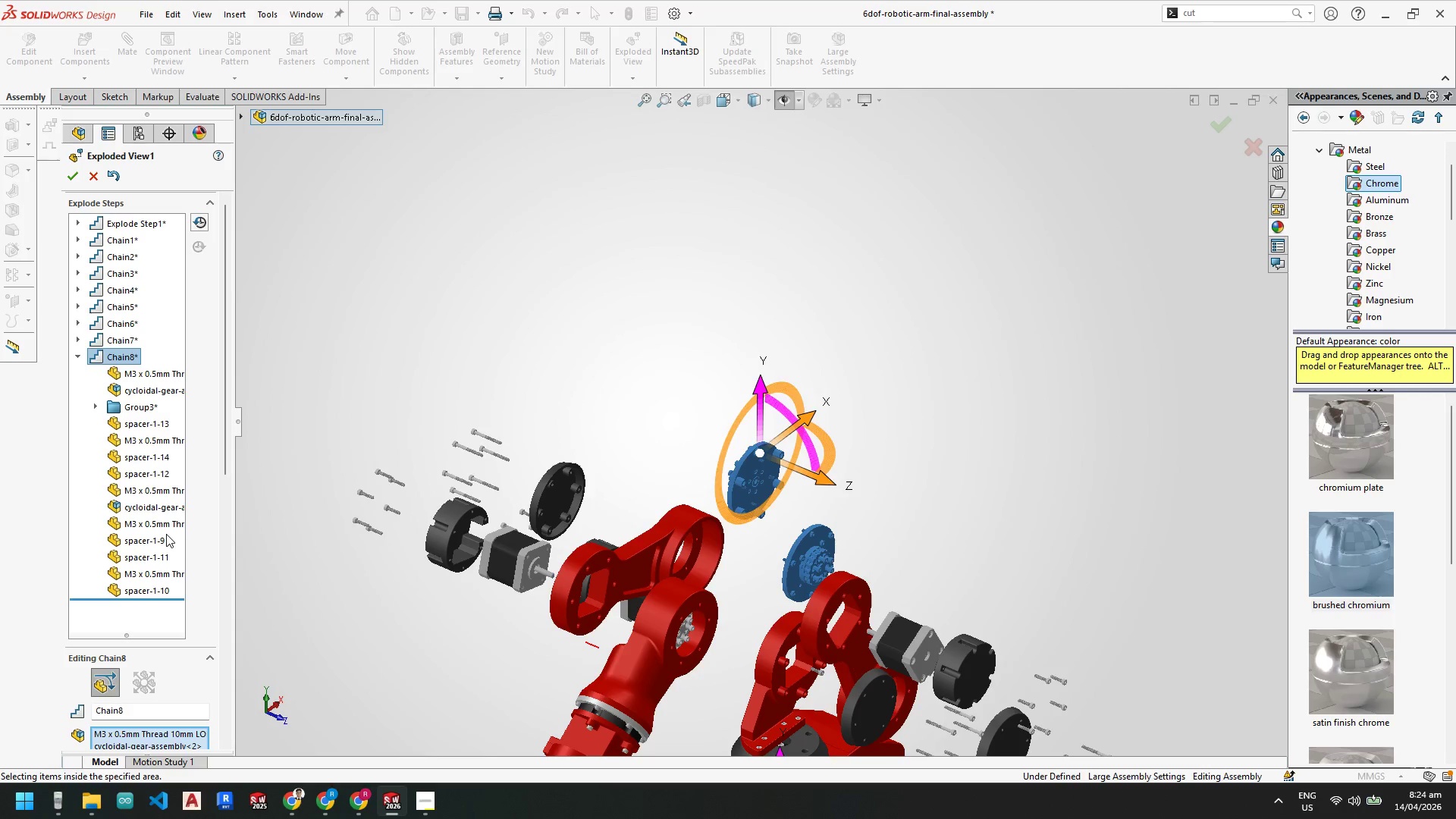 
scroll: coordinate [212, 620], scroll_direction: down, amount: 6.0
 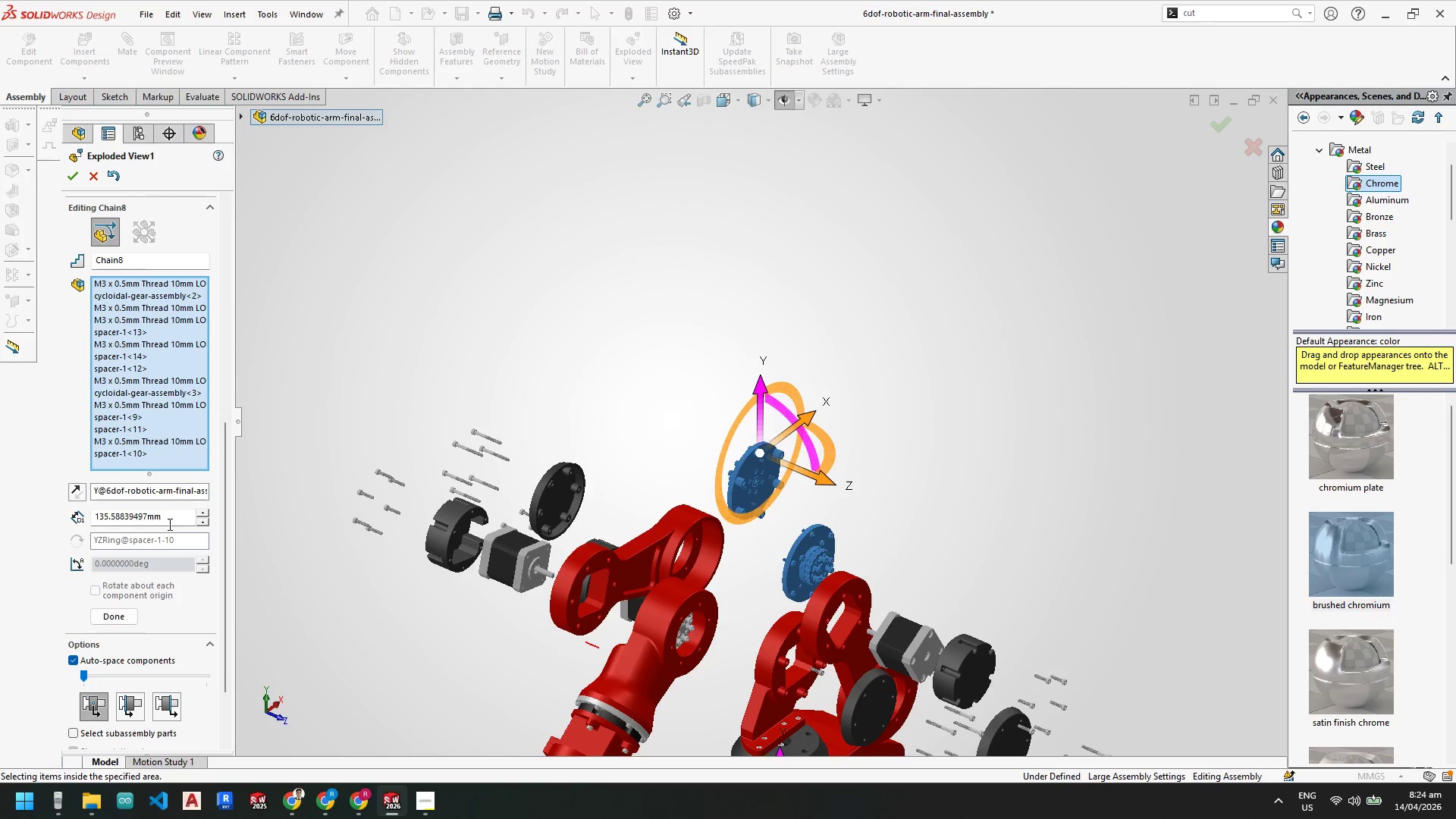 
left_click_drag(start_coordinate=[180, 517], to_coordinate=[0, 499])
 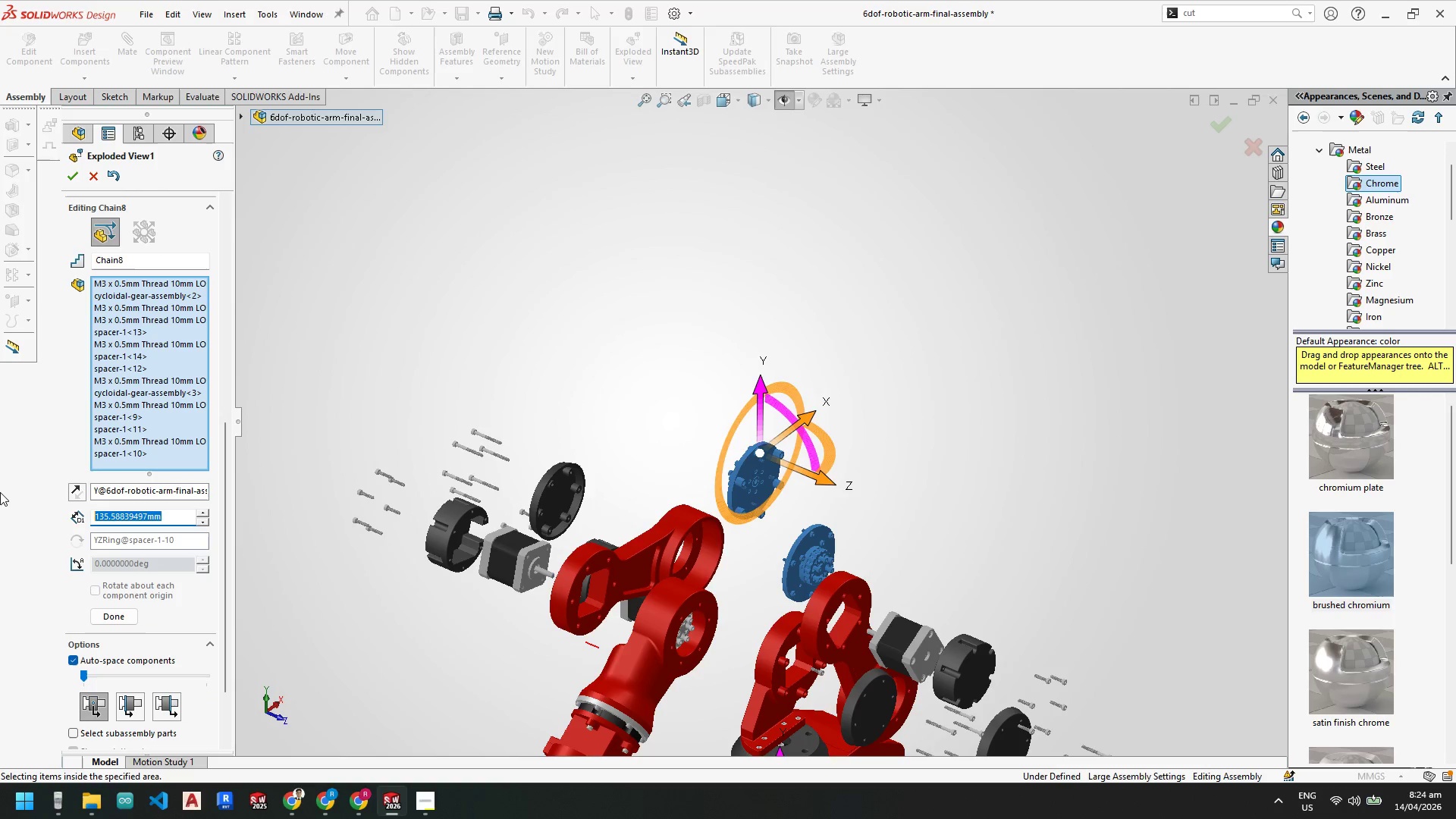 
key(Numpad1)
 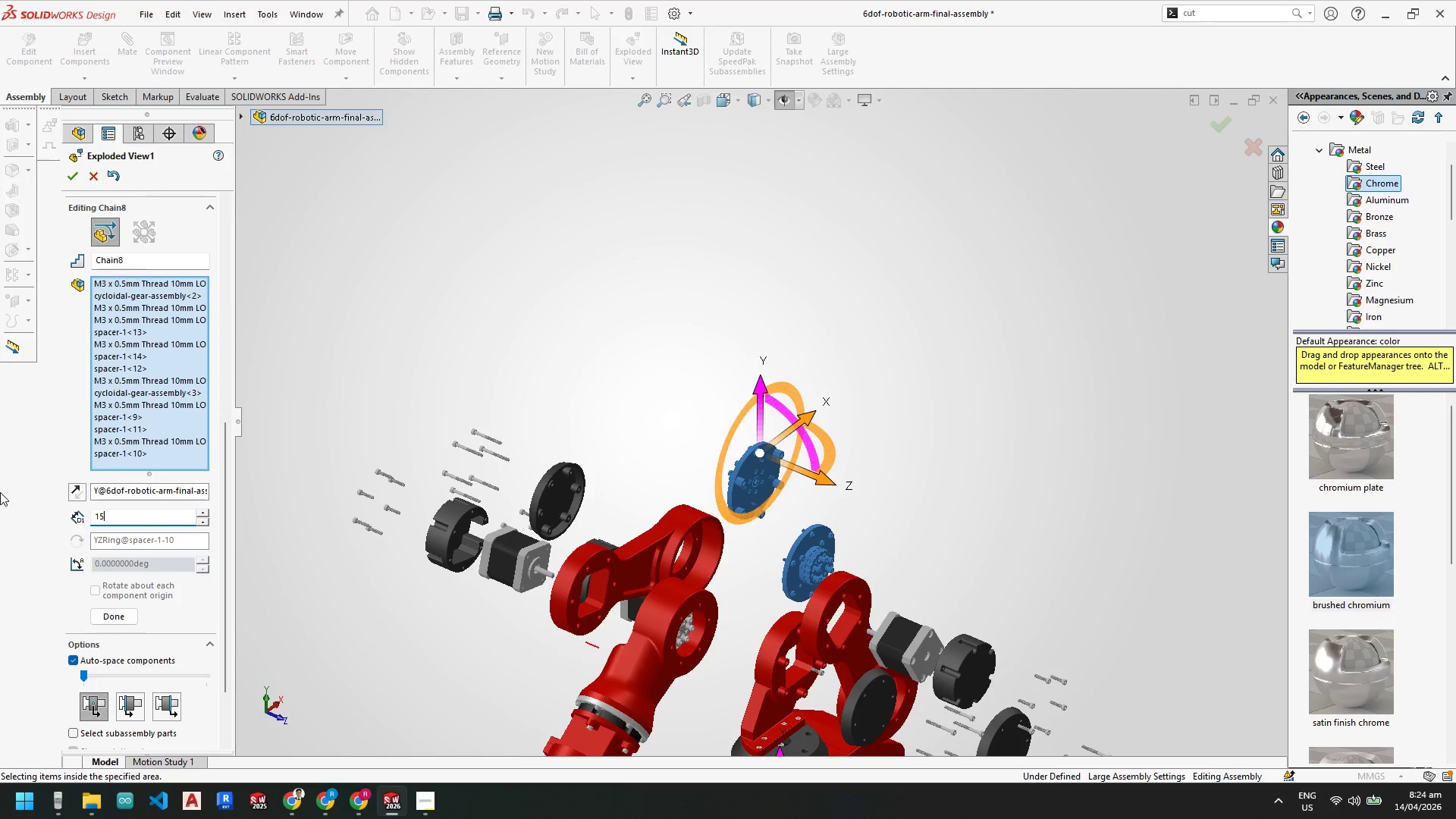 
key(Numpad5)
 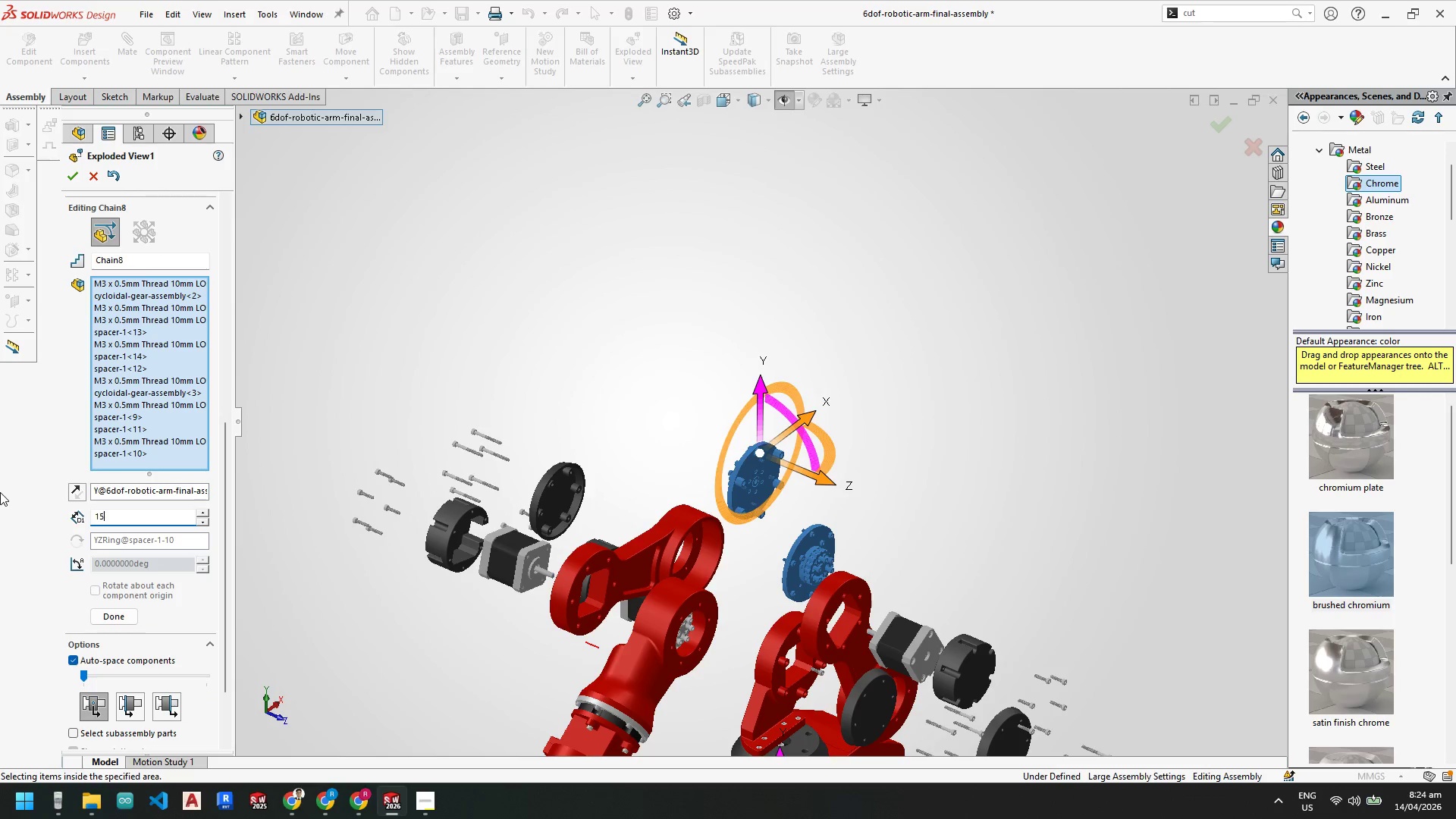 
key(Numpad0)
 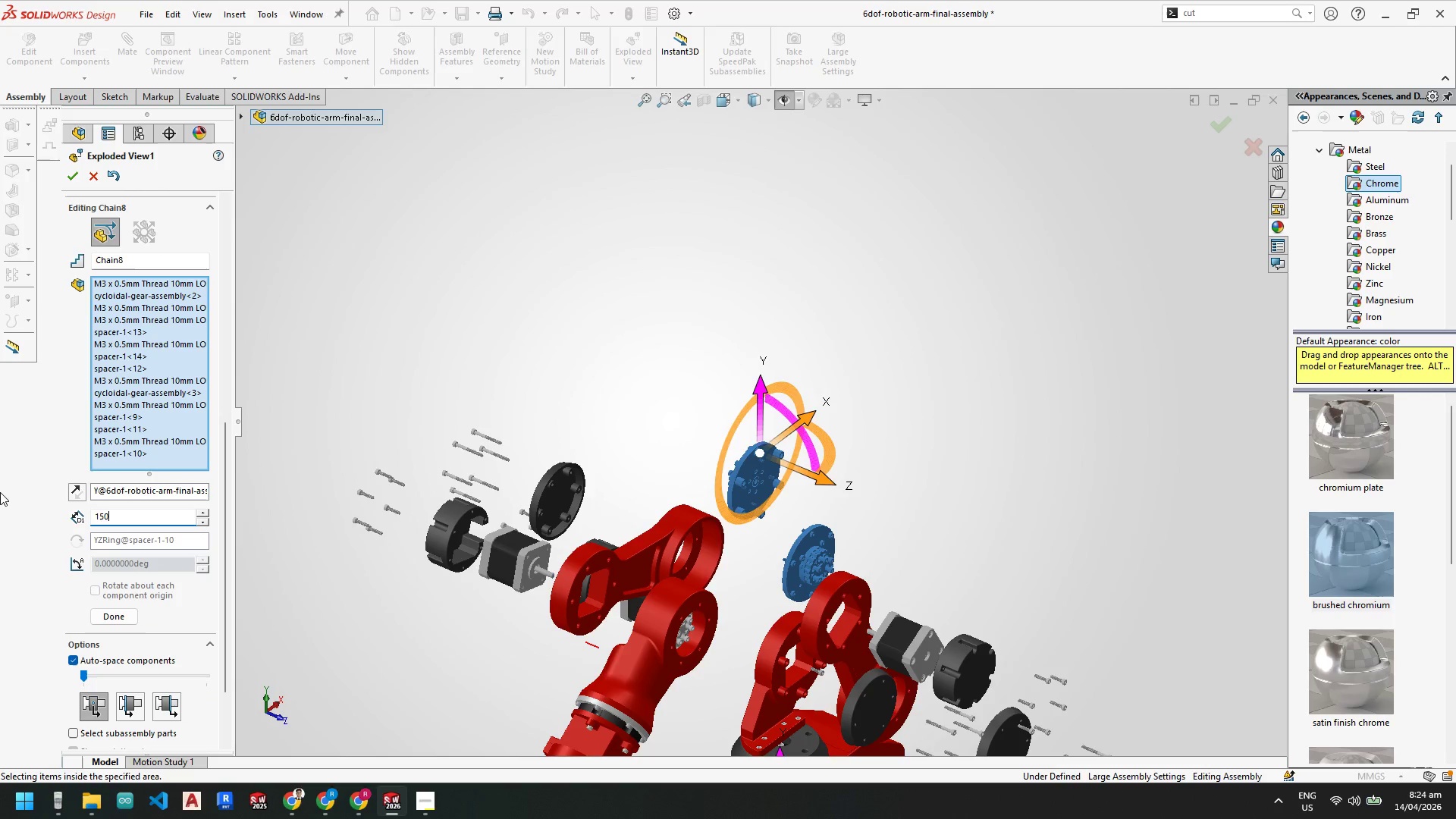 
key(NumpadEnter)
 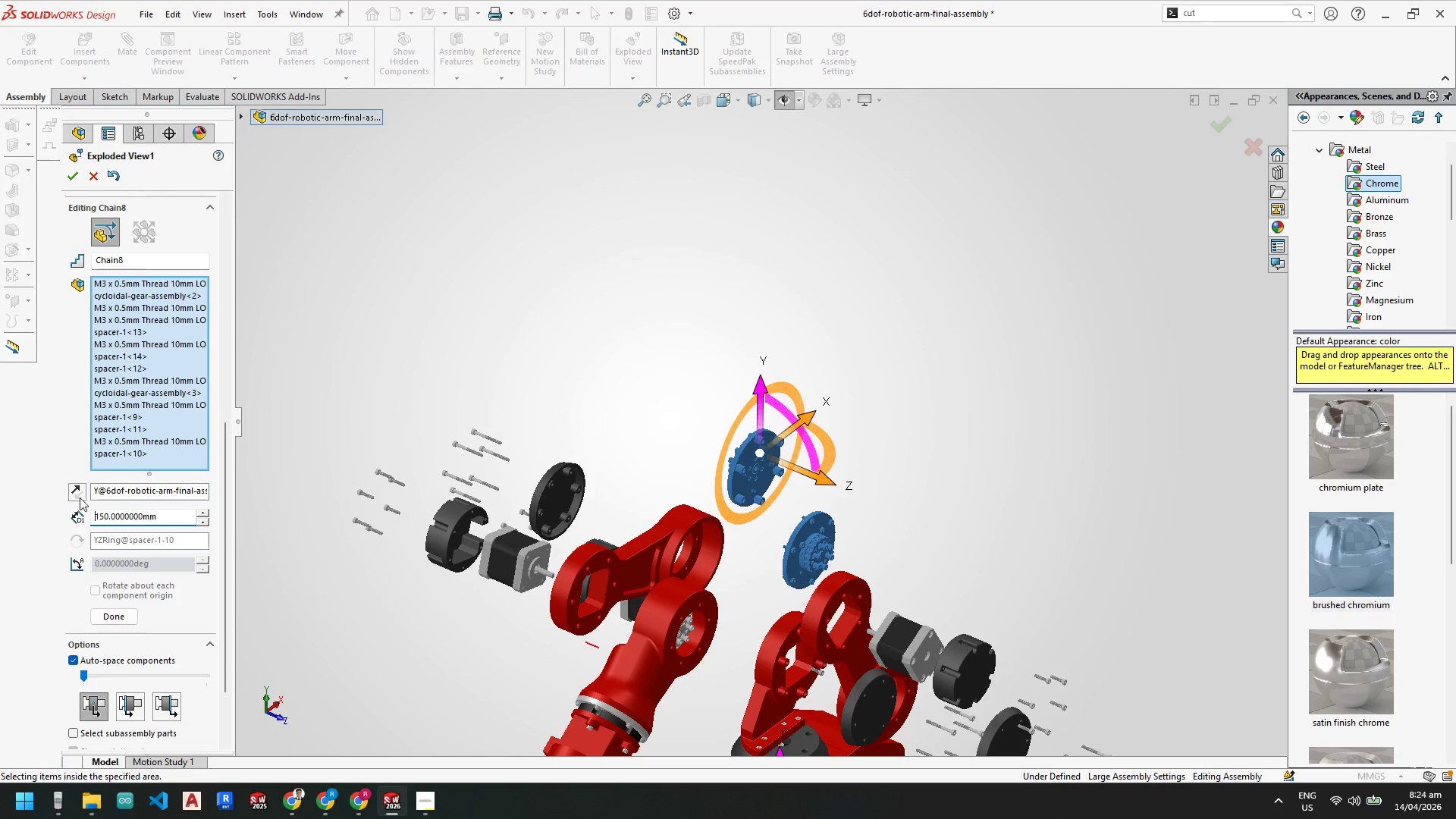 
left_click_drag(start_coordinate=[168, 517], to_coordinate=[19, 497])
 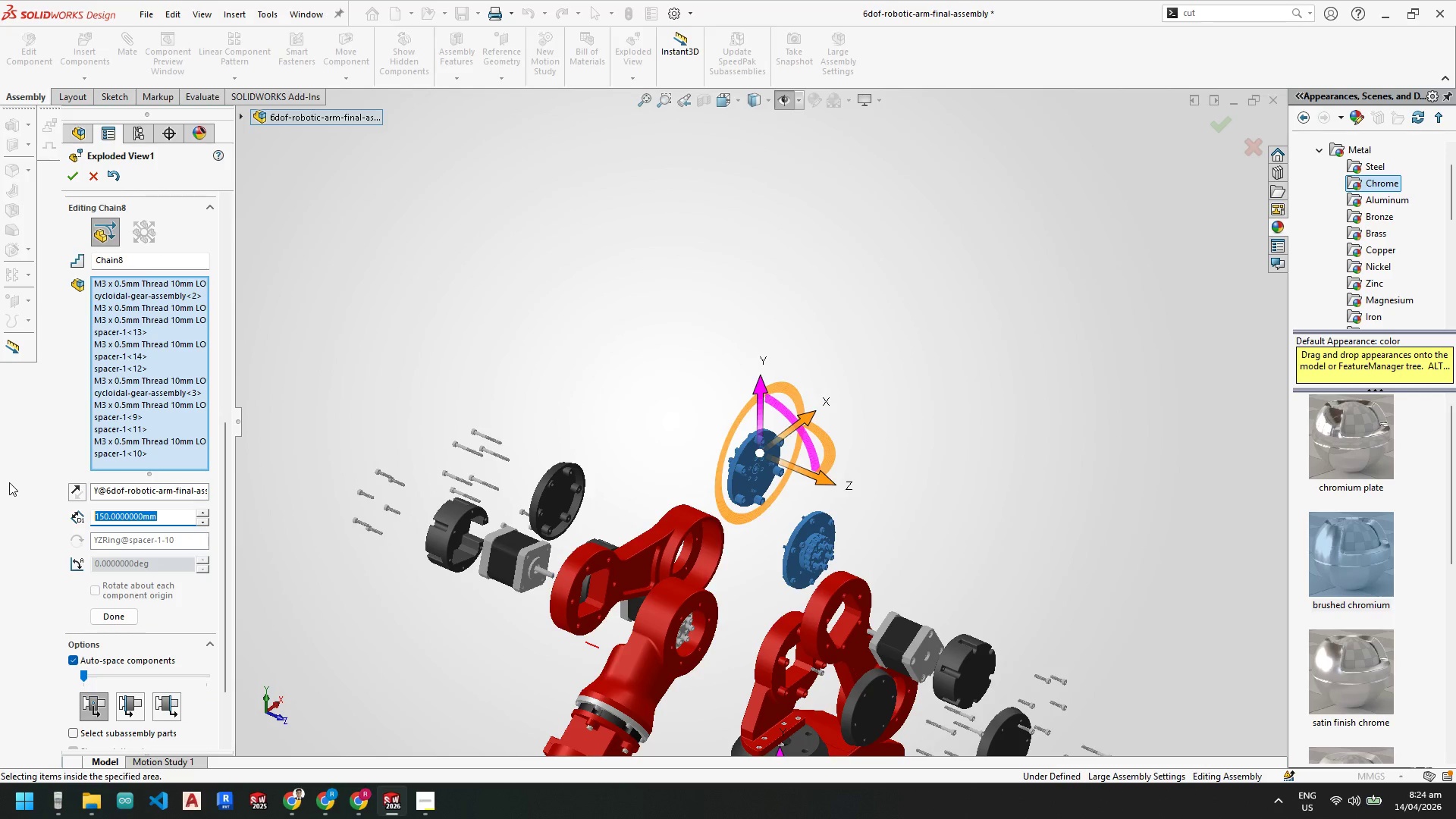 
key(Numpad2)
 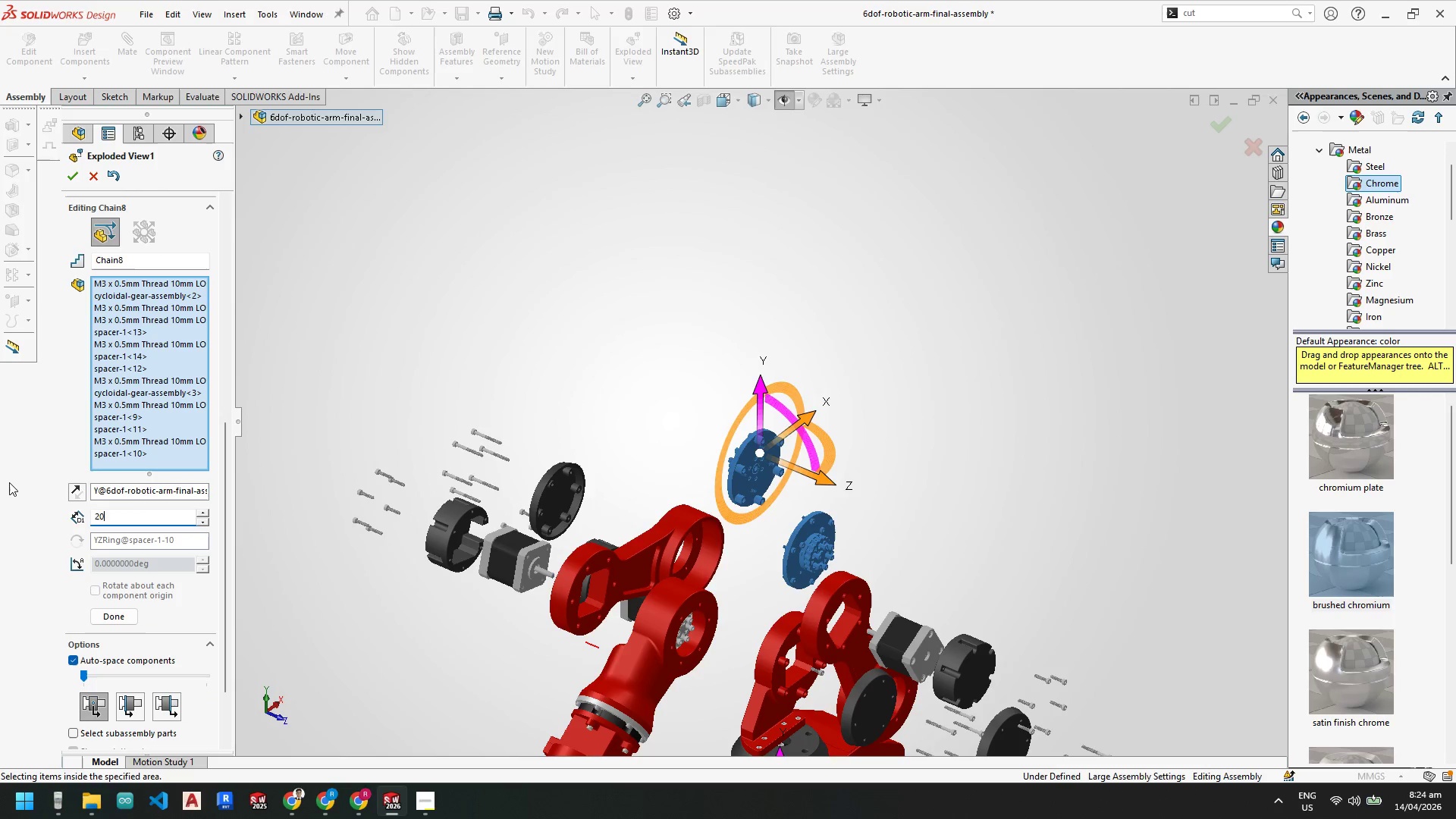 
key(Numpad0)
 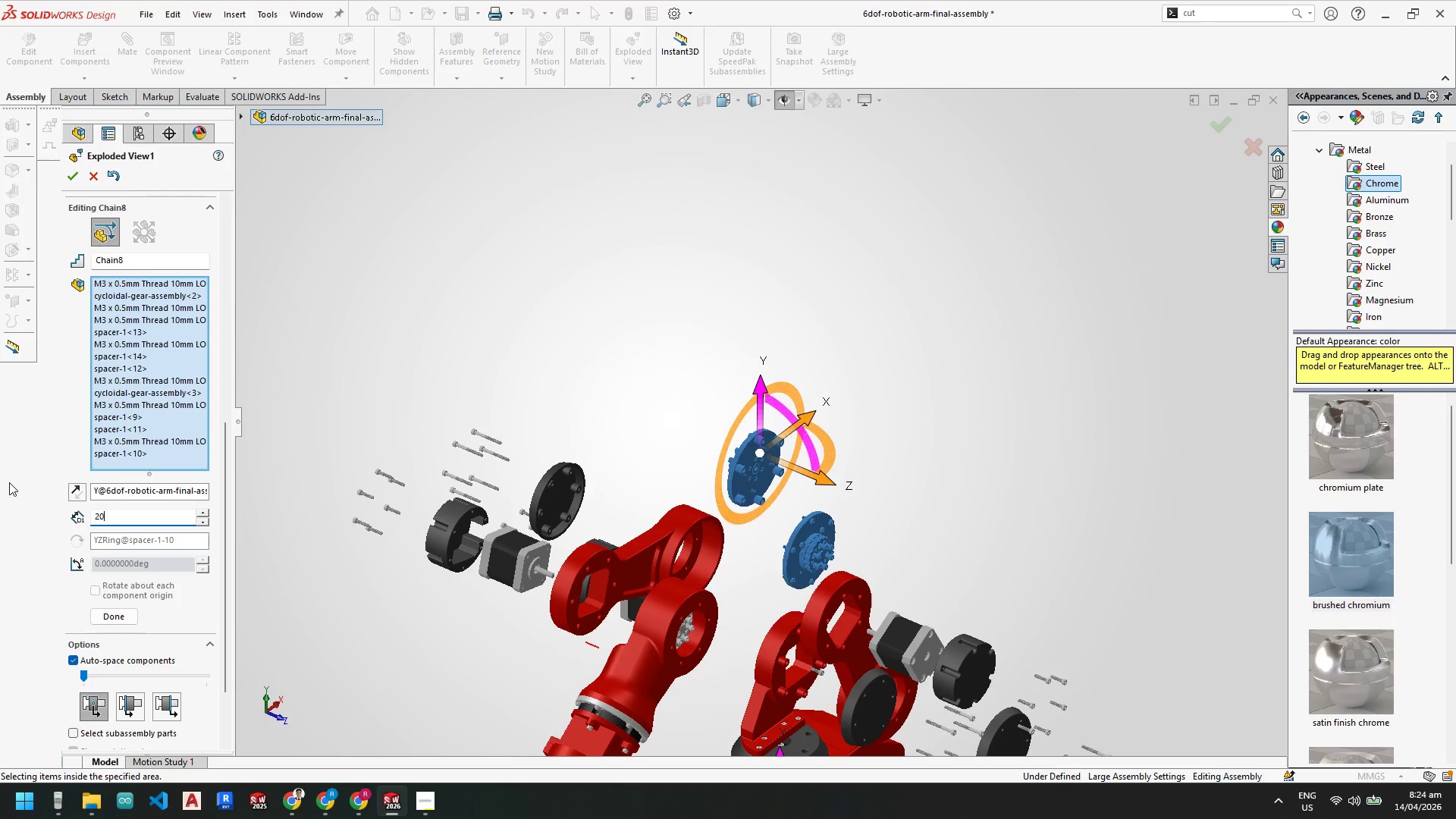 
key(Numpad0)
 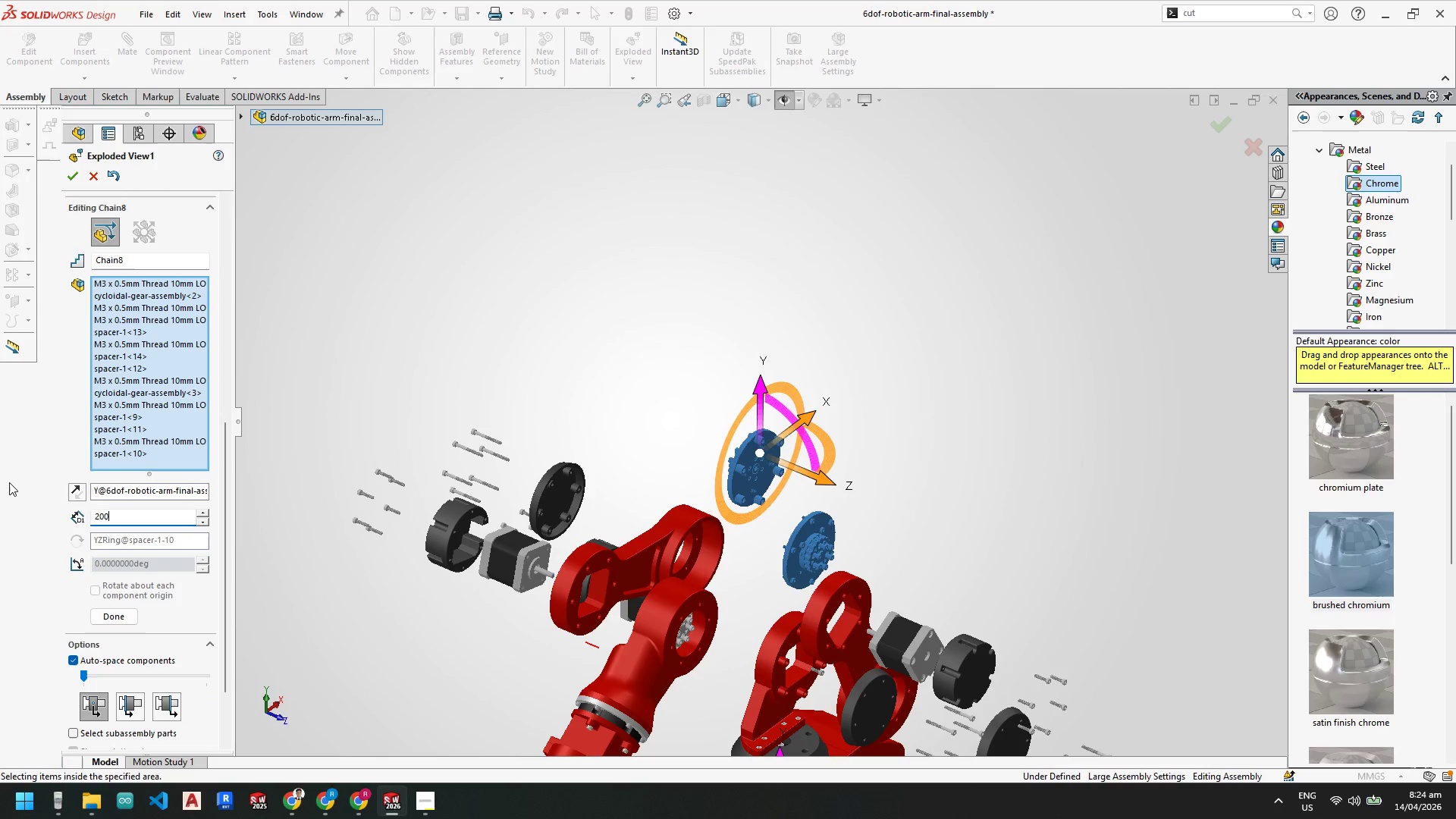 
key(NumpadEnter)
 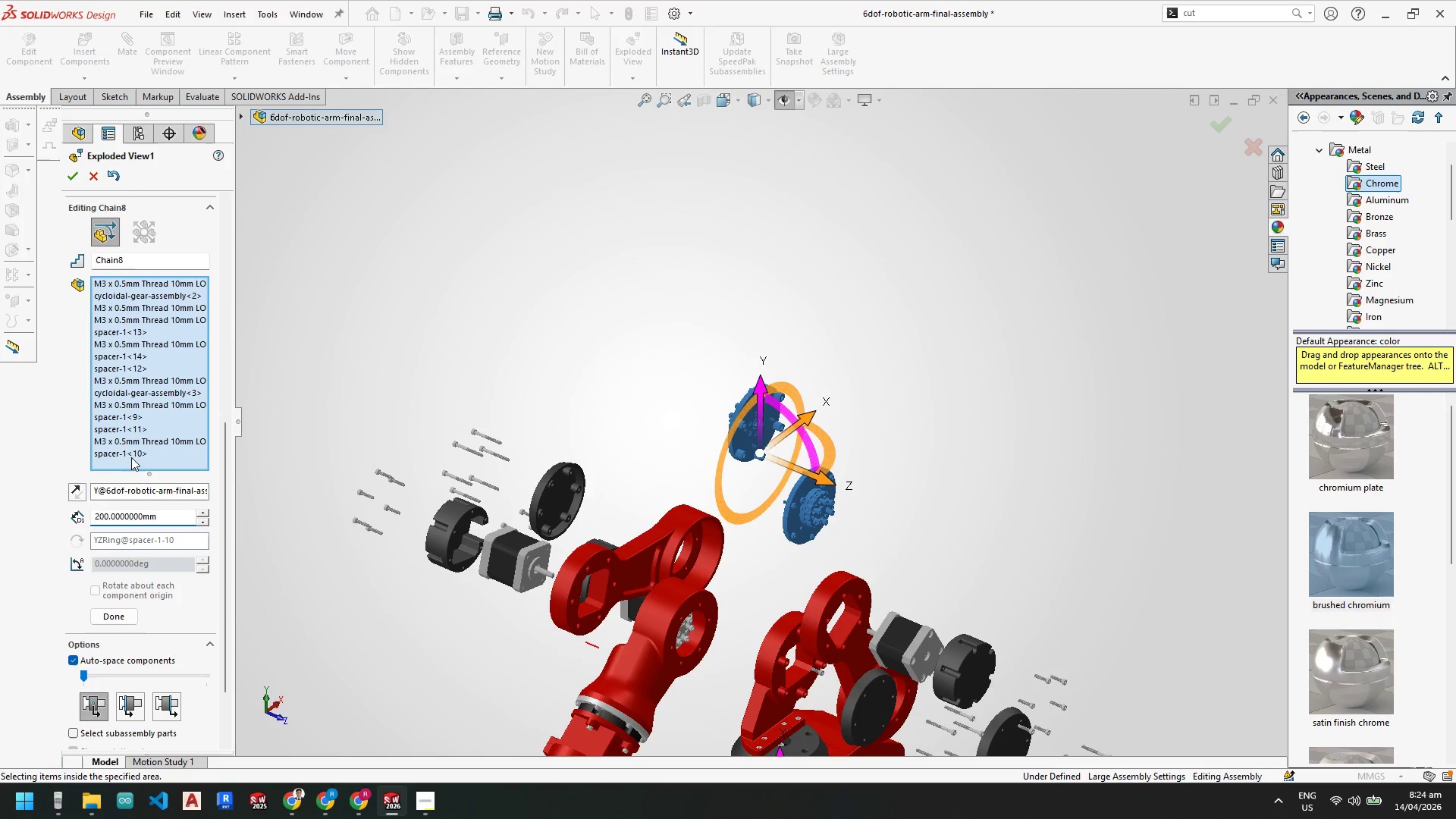 
left_click([115, 617])
 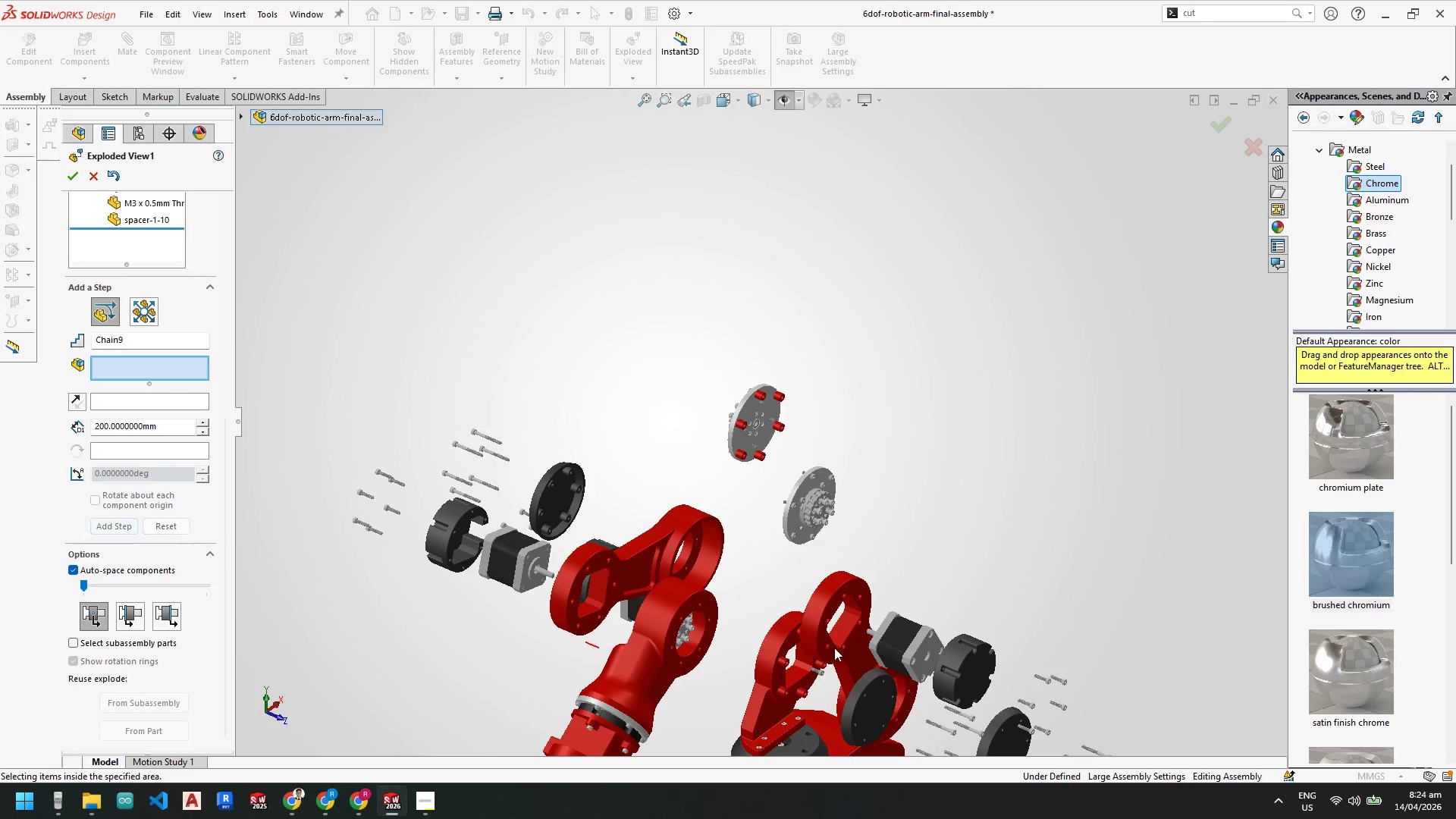 
scroll: coordinate [757, 494], scroll_direction: none, amount: 0.0
 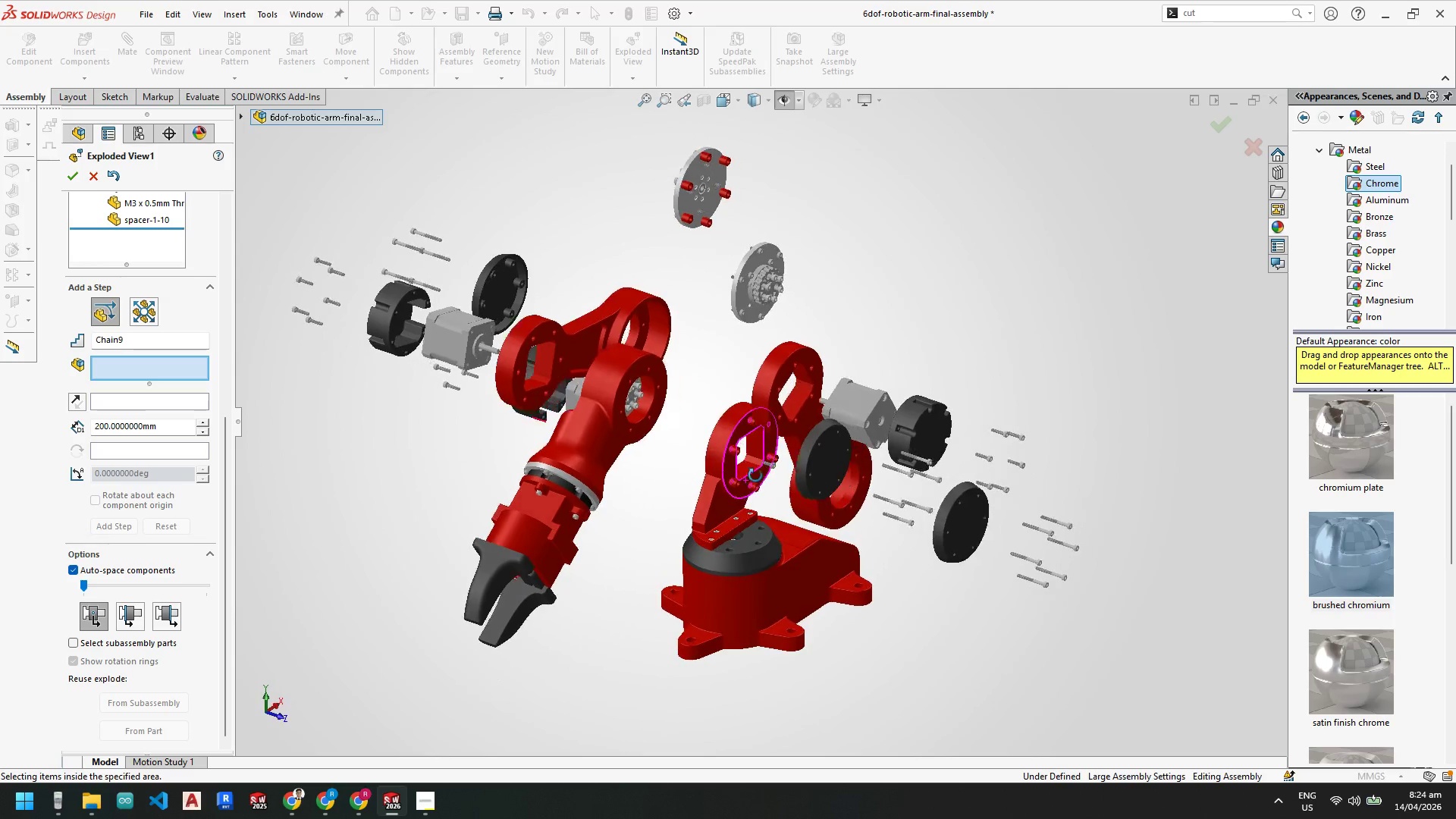 
wait(5.43)
 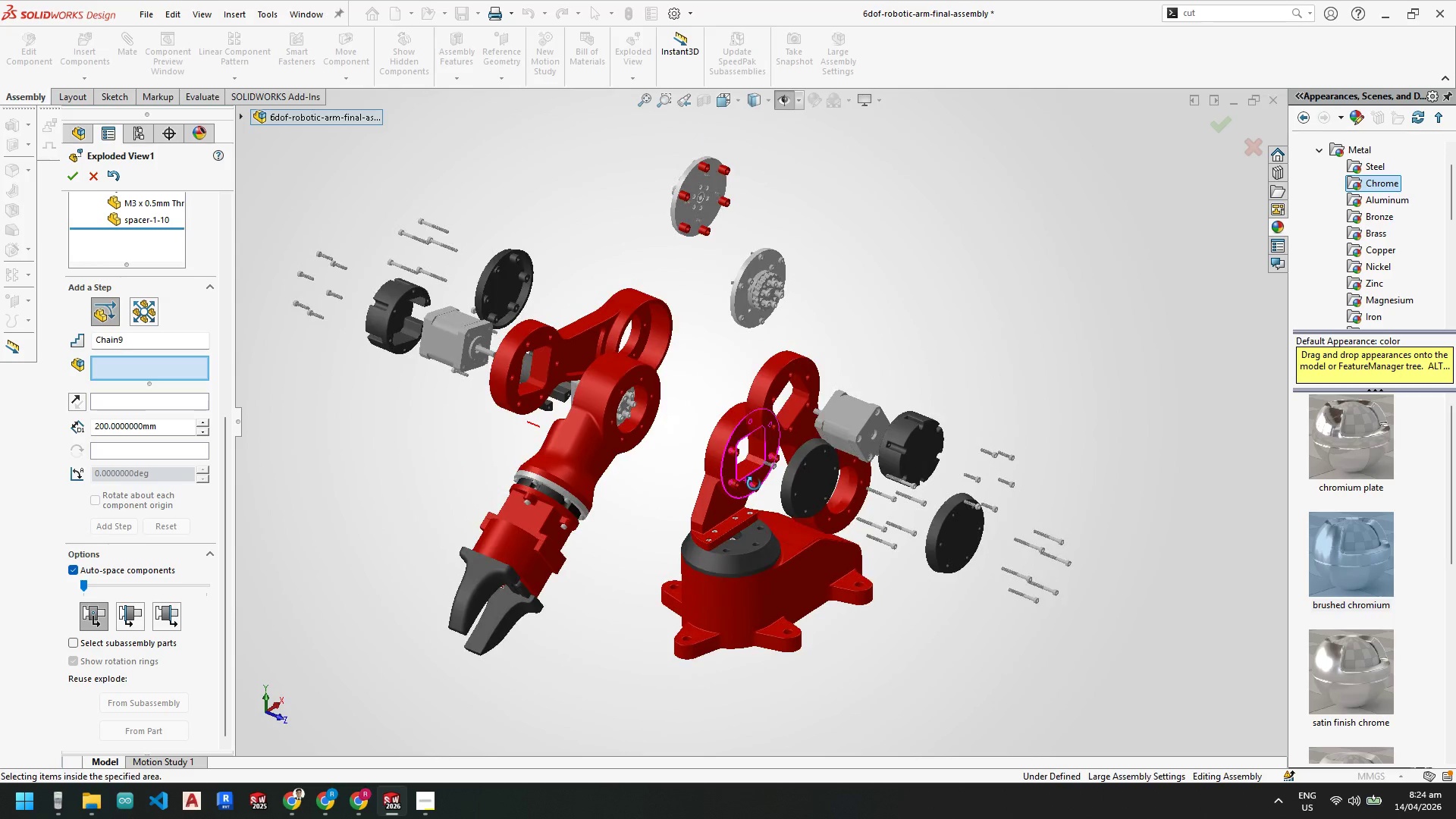 
scroll: coordinate [752, 571], scroll_direction: up, amount: 3.0
 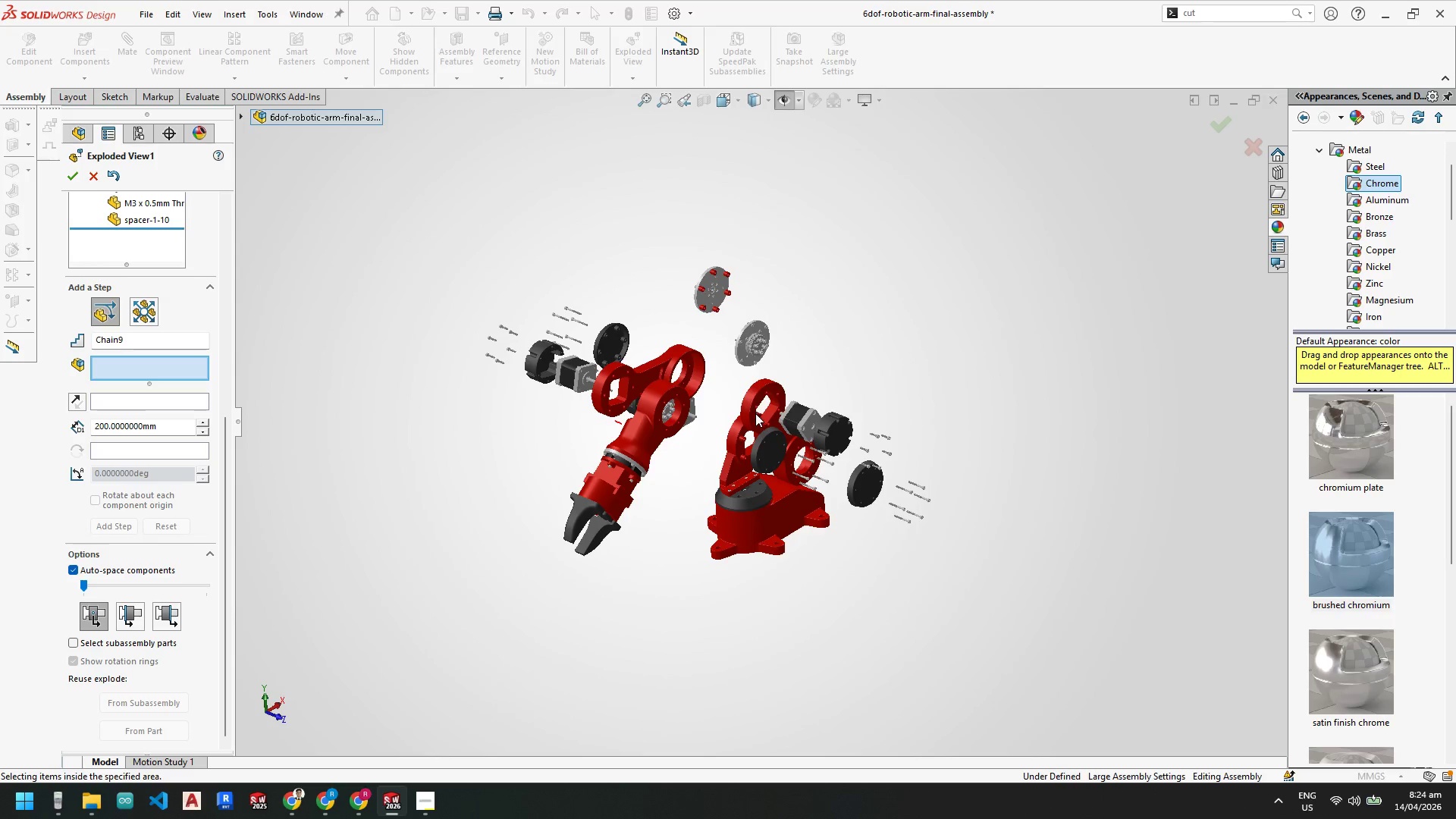 
scroll: coordinate [772, 345], scroll_direction: down, amount: 8.0
 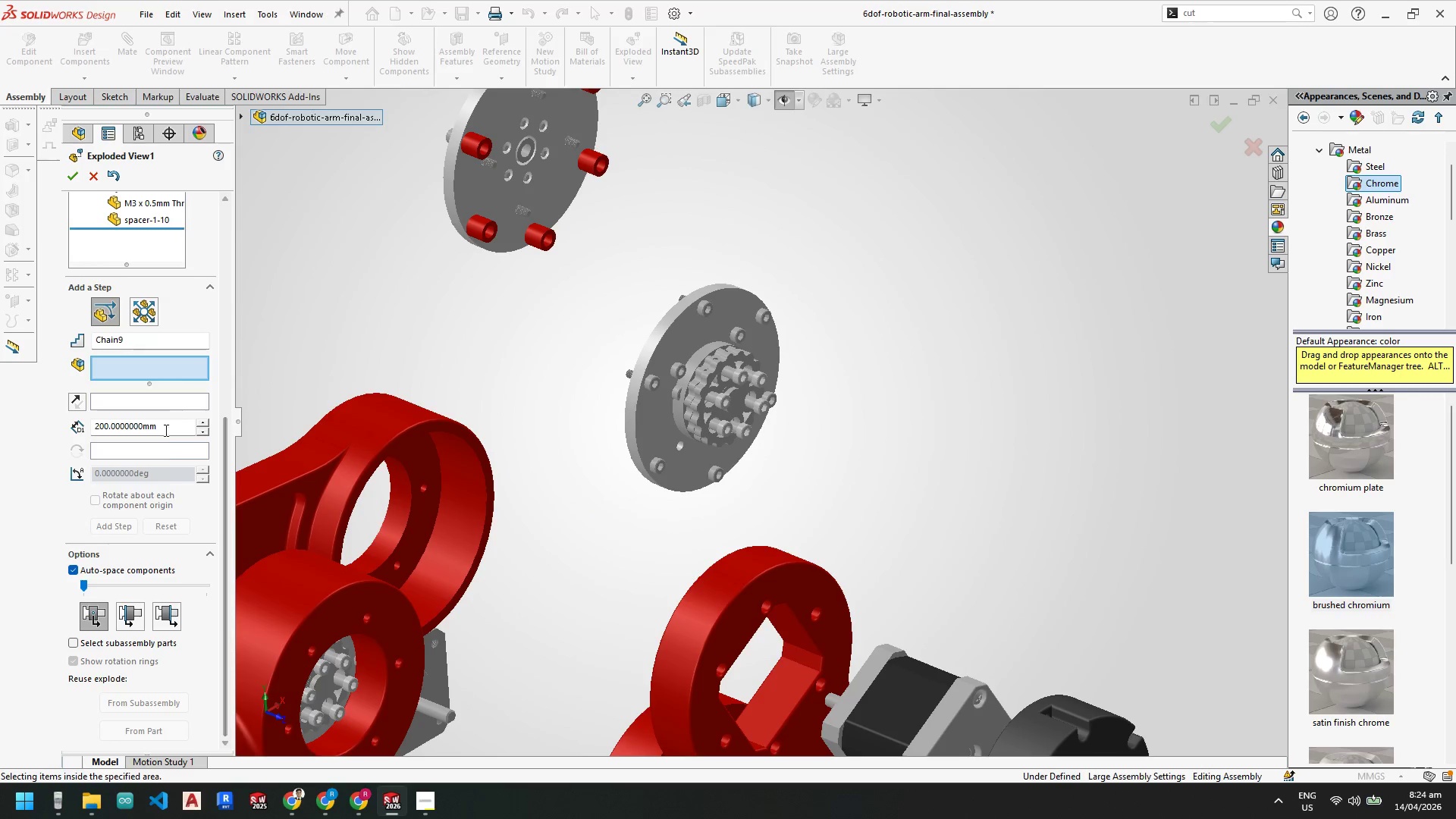 
scroll: coordinate [717, 494], scroll_direction: up, amount: 5.0
 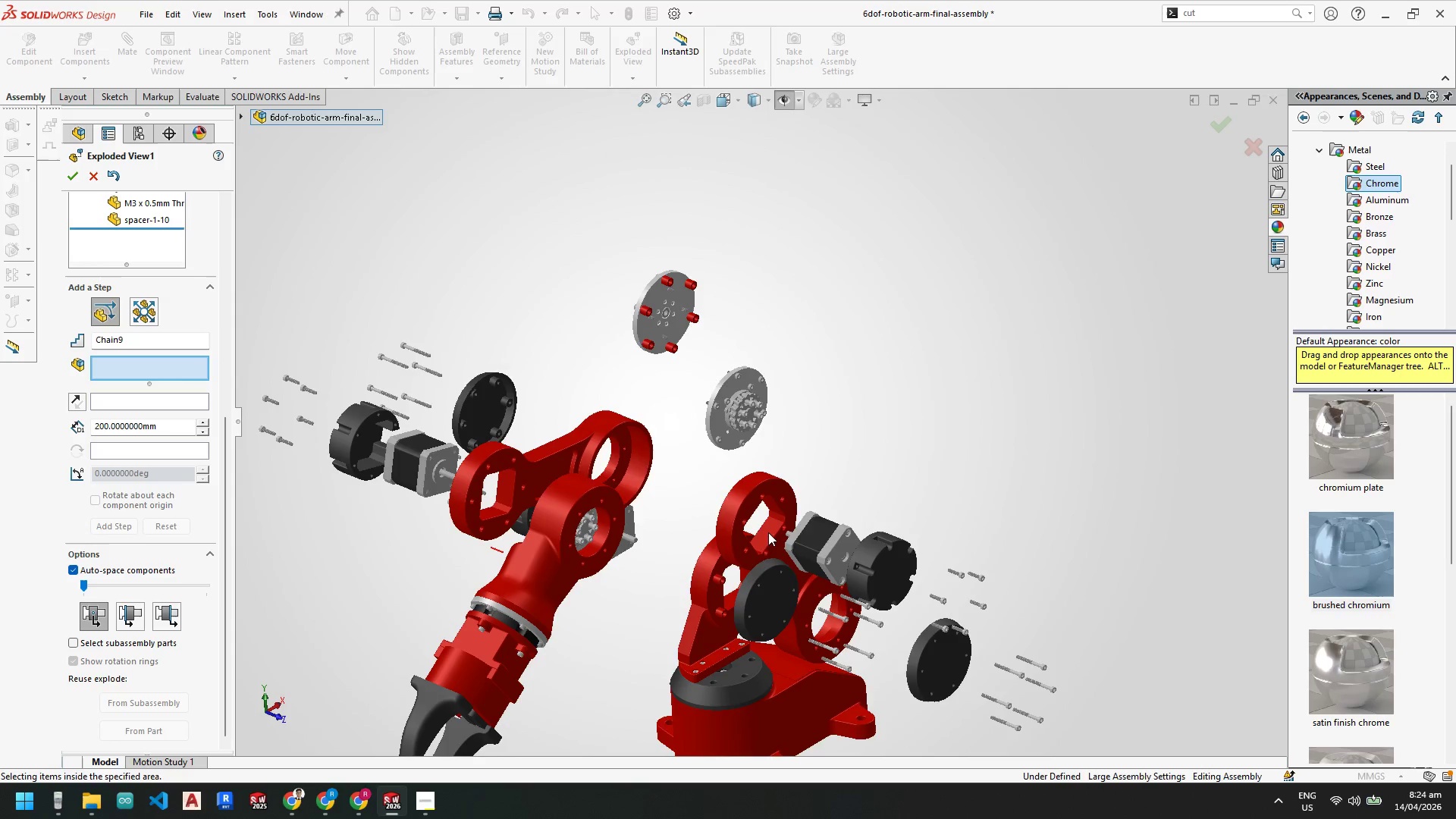 
scroll: coordinate [759, 547], scroll_direction: down, amount: 3.0
 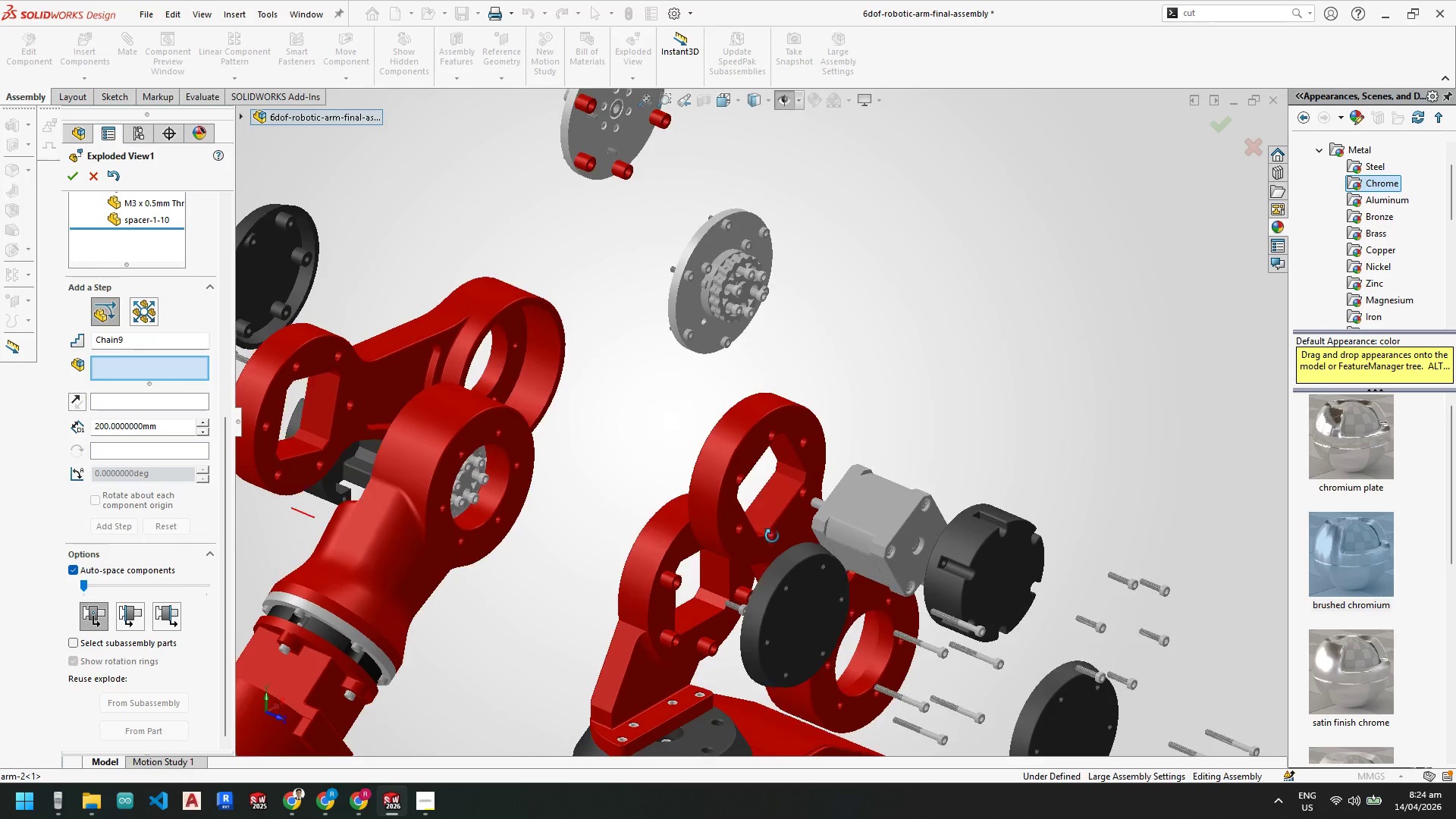 
scroll: coordinate [730, 438], scroll_direction: up, amount: 6.0
 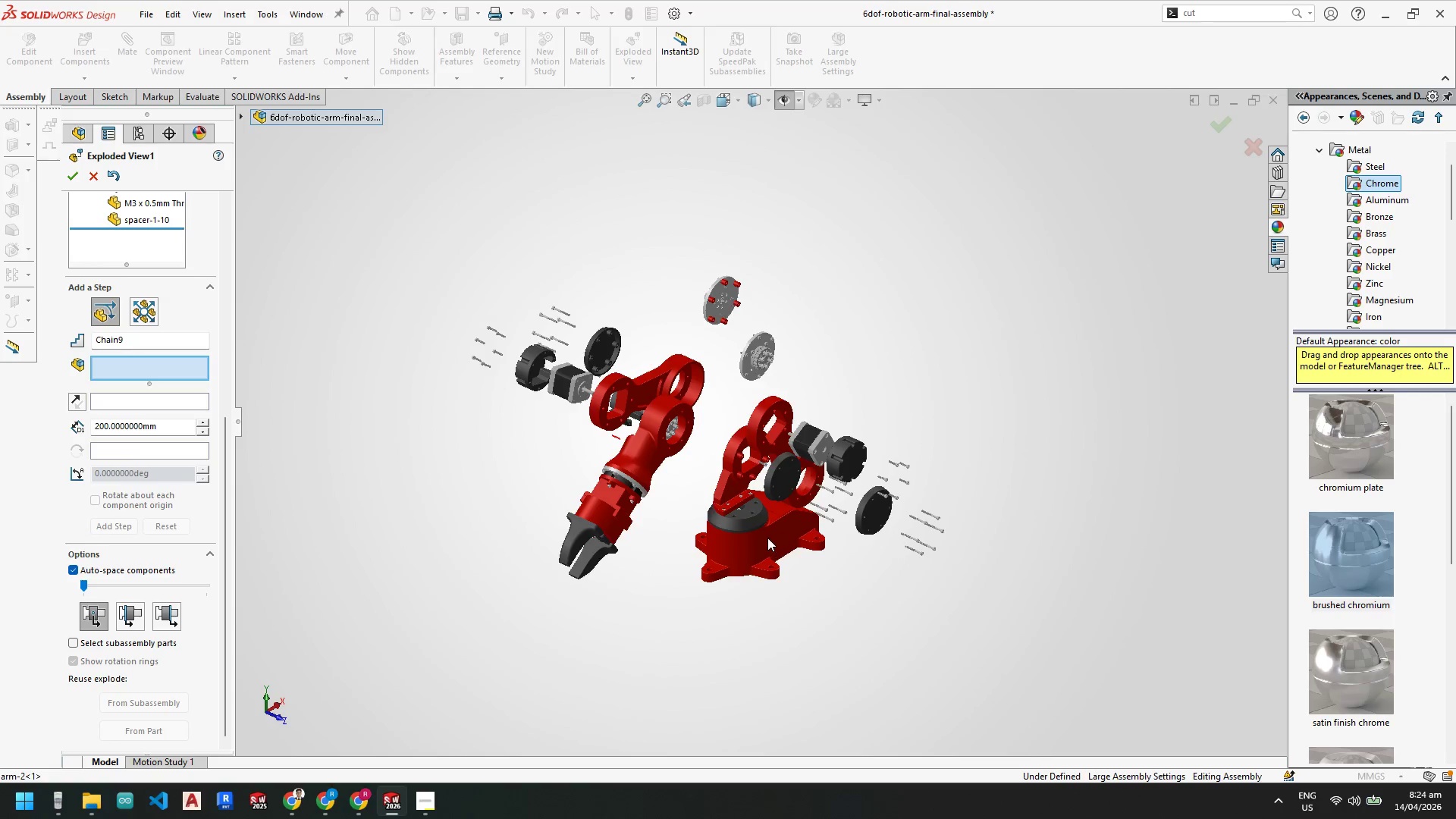 
scroll: coordinate [769, 538], scroll_direction: down, amount: 4.0
 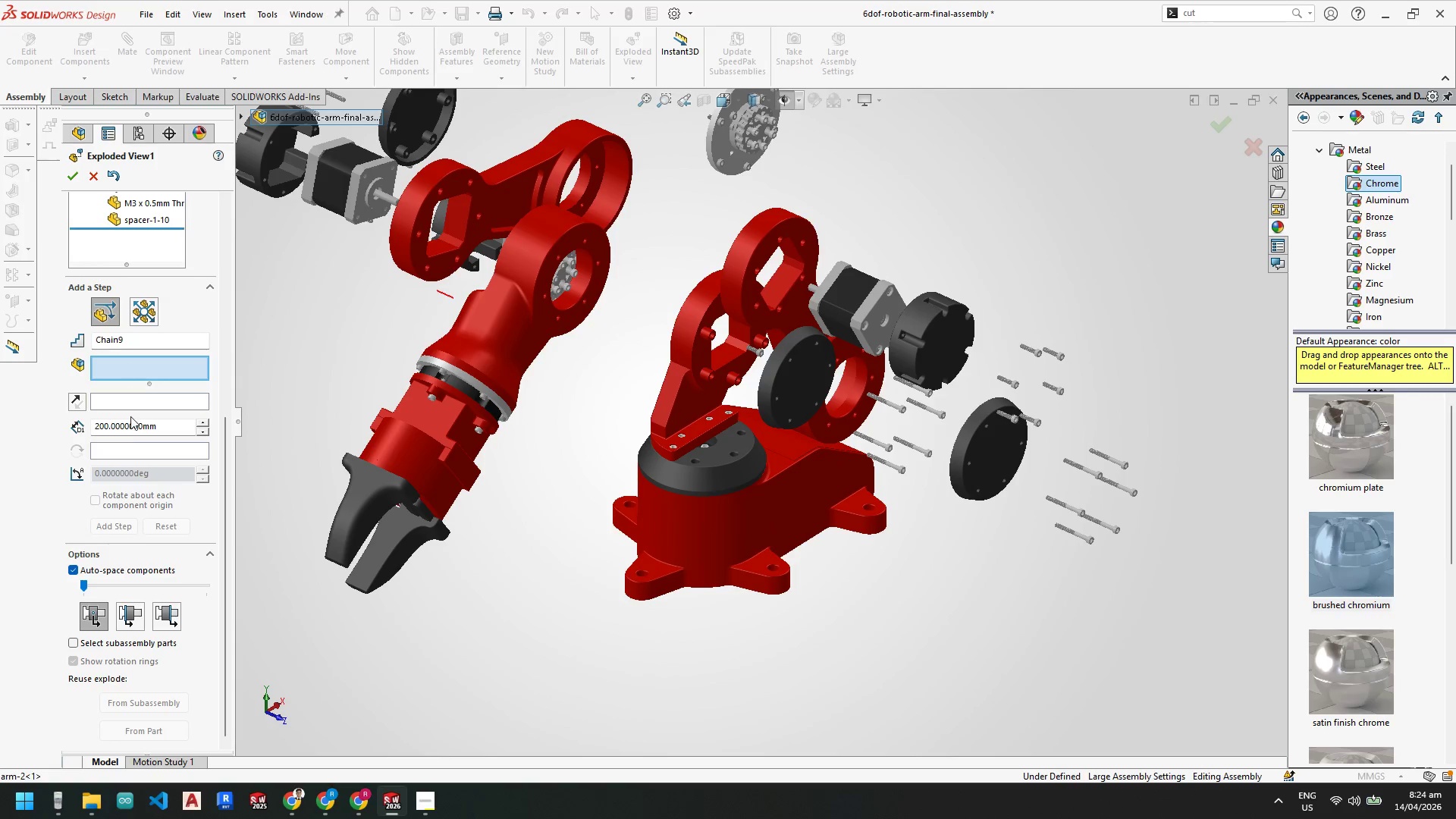 
left_click([761, 507])
 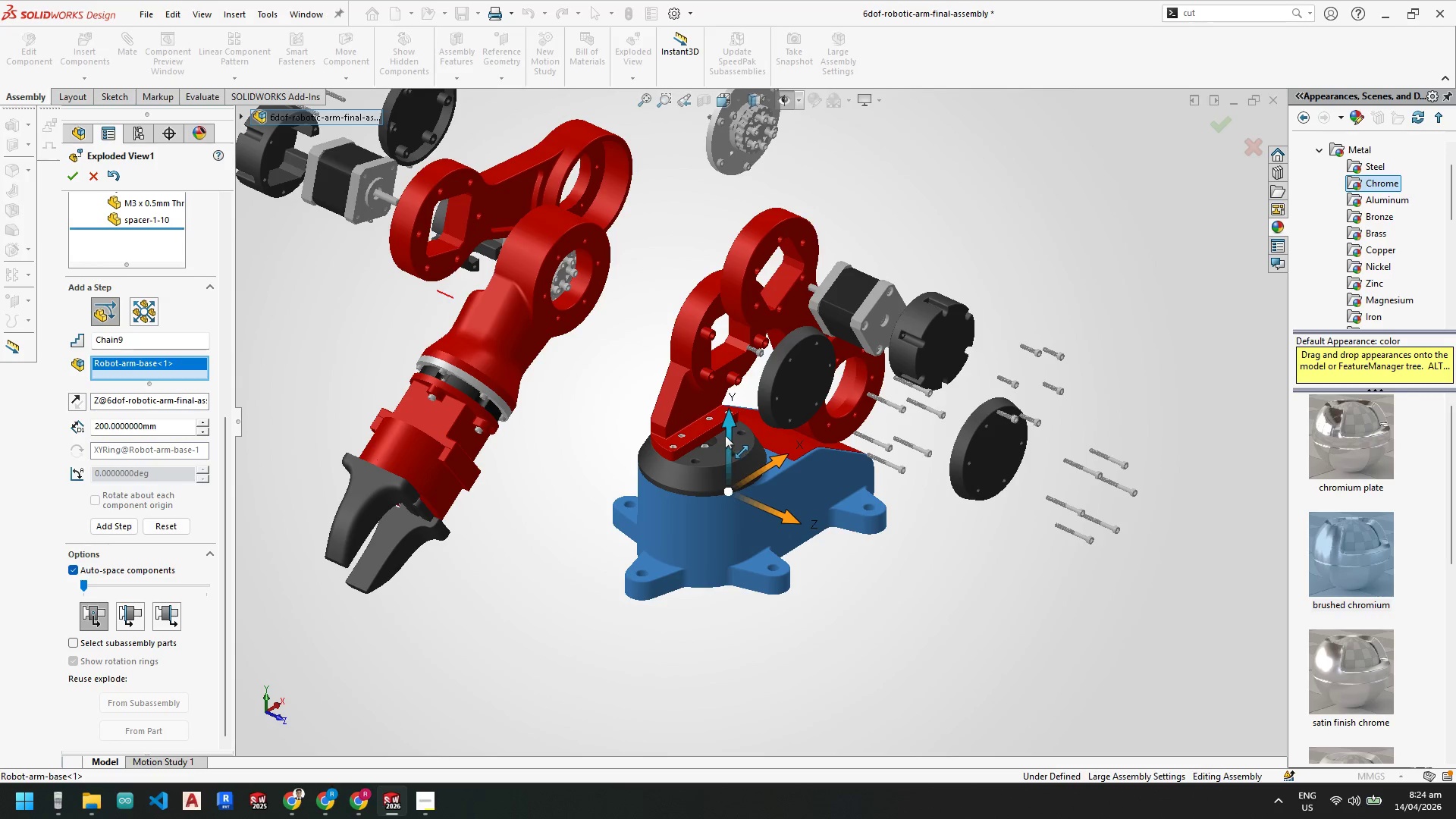 
wait(5.92)
 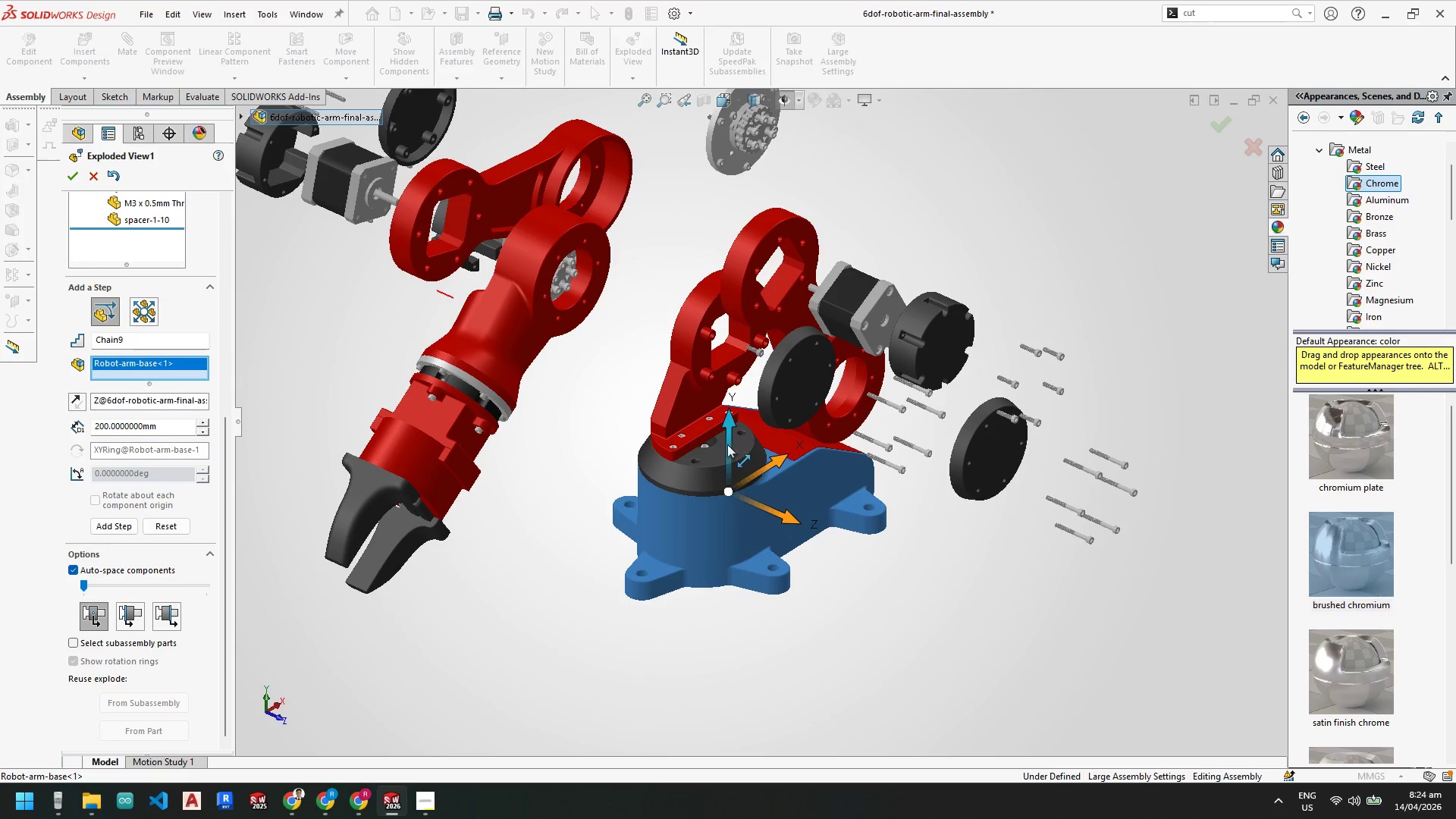 
scroll: coordinate [763, 288], scroll_direction: none, amount: 0.0
 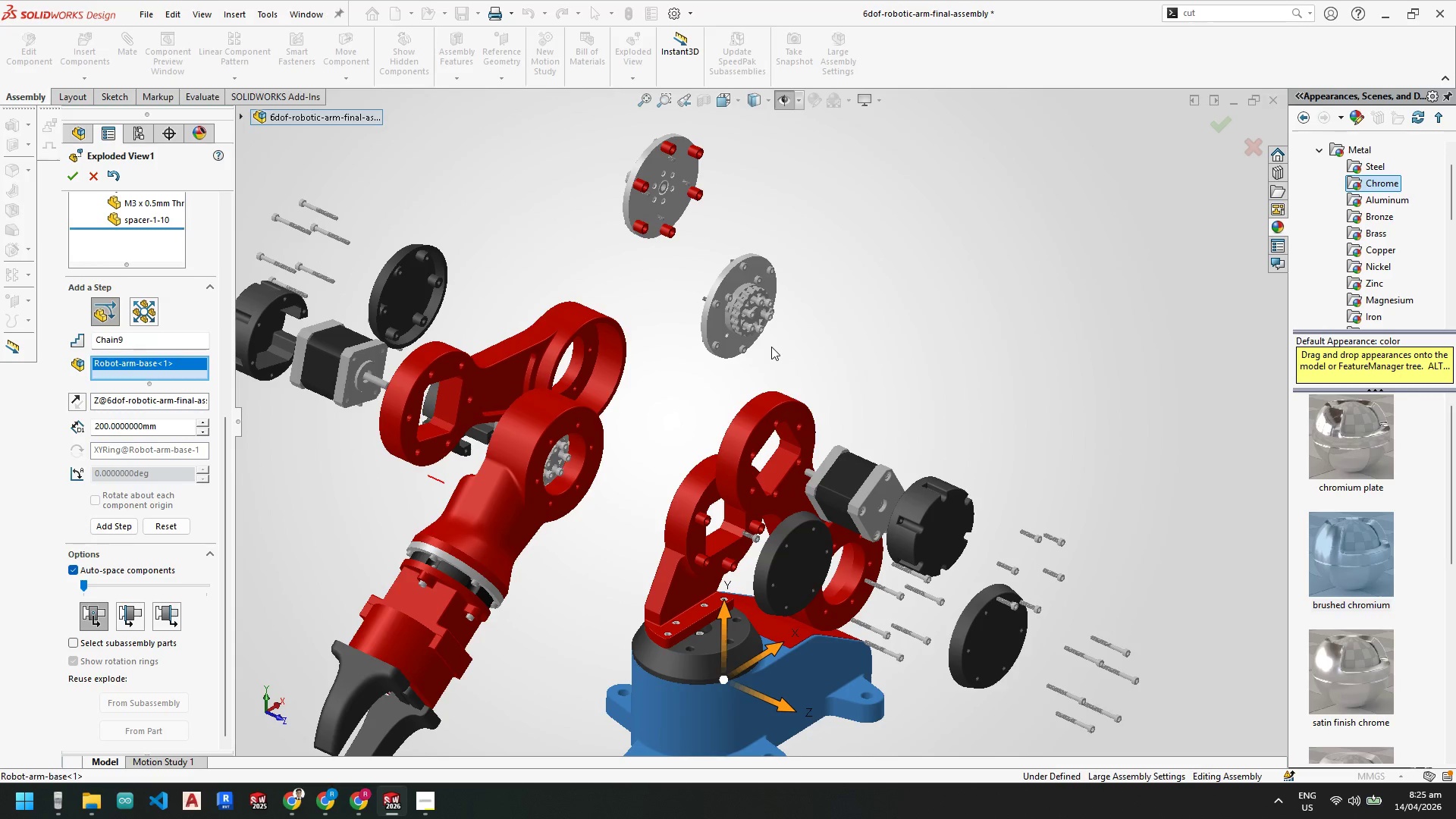 
right_click([188, 368])
 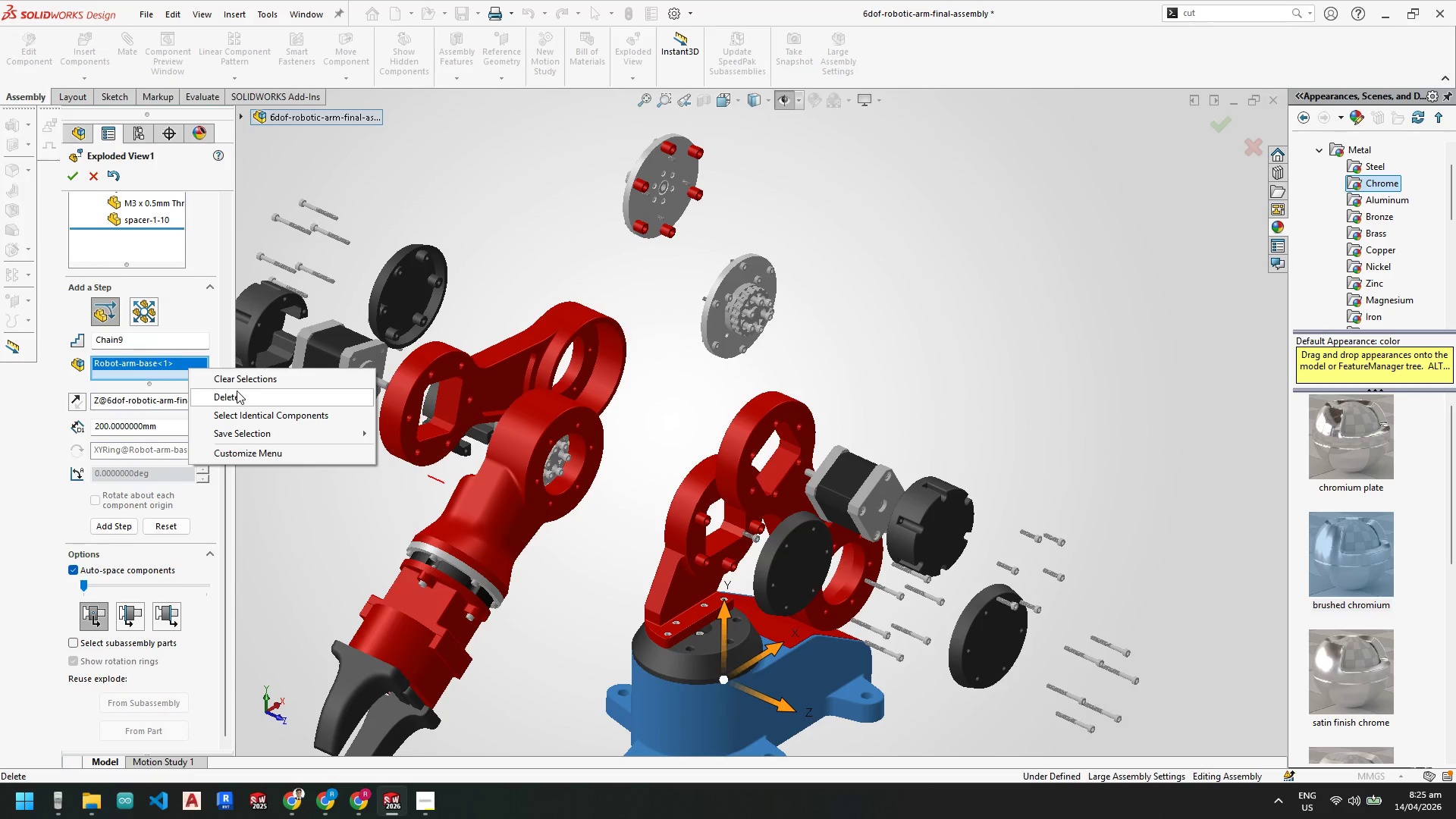 
left_click([236, 391])
 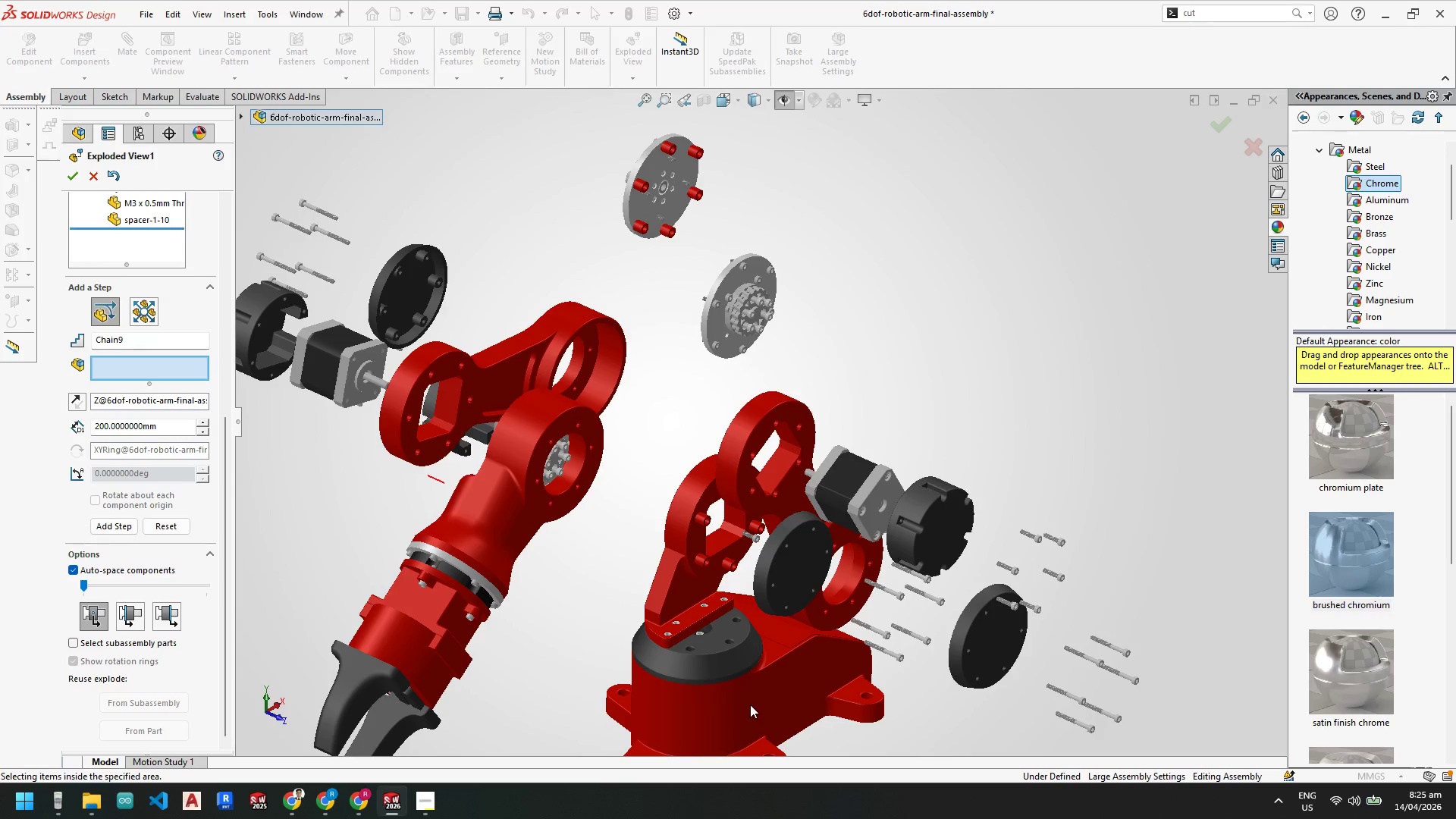 
scroll: coordinate [645, 441], scroll_direction: down, amount: 7.0
 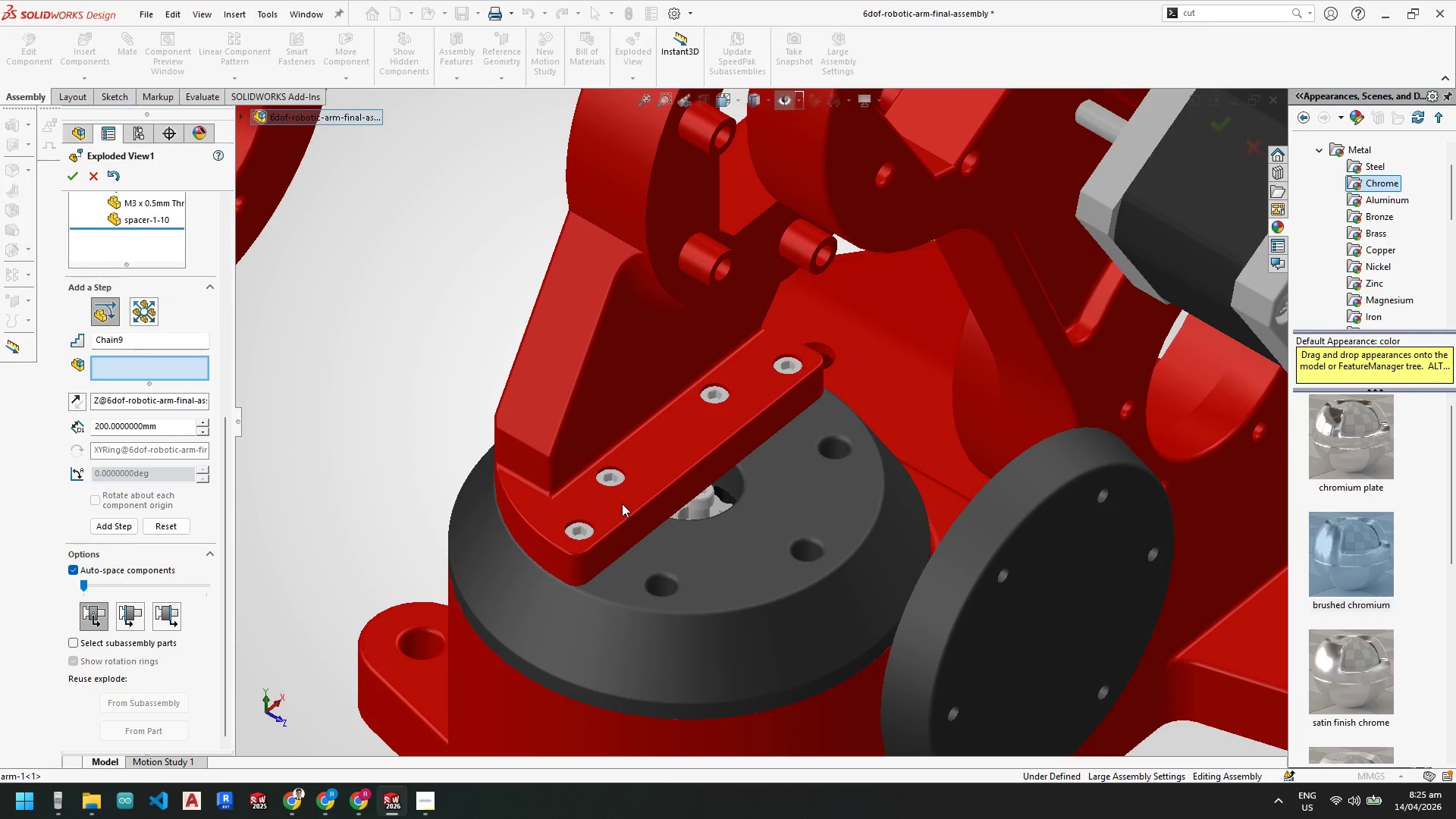 
left_click([581, 526])
 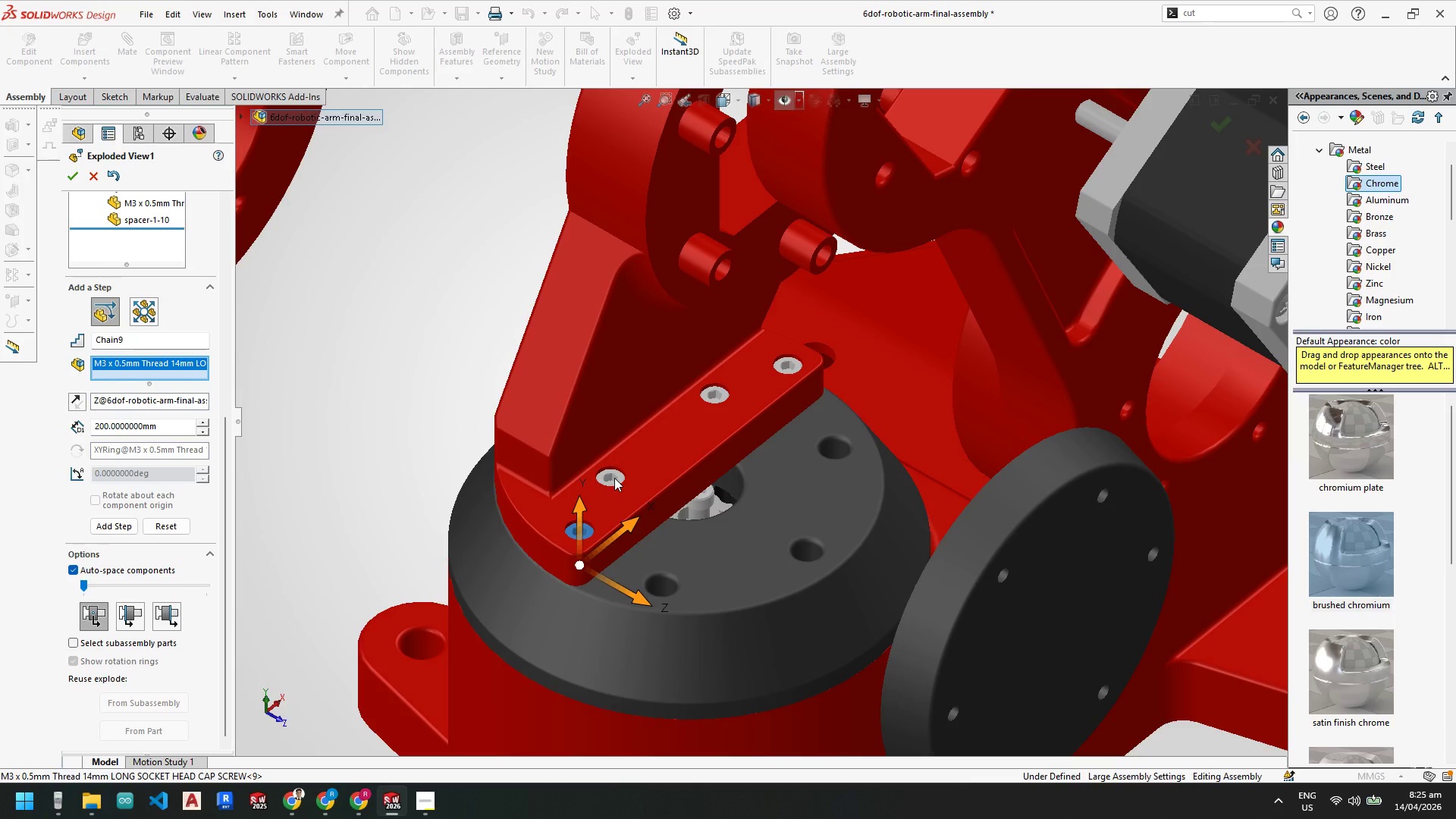 
left_click([614, 478])
 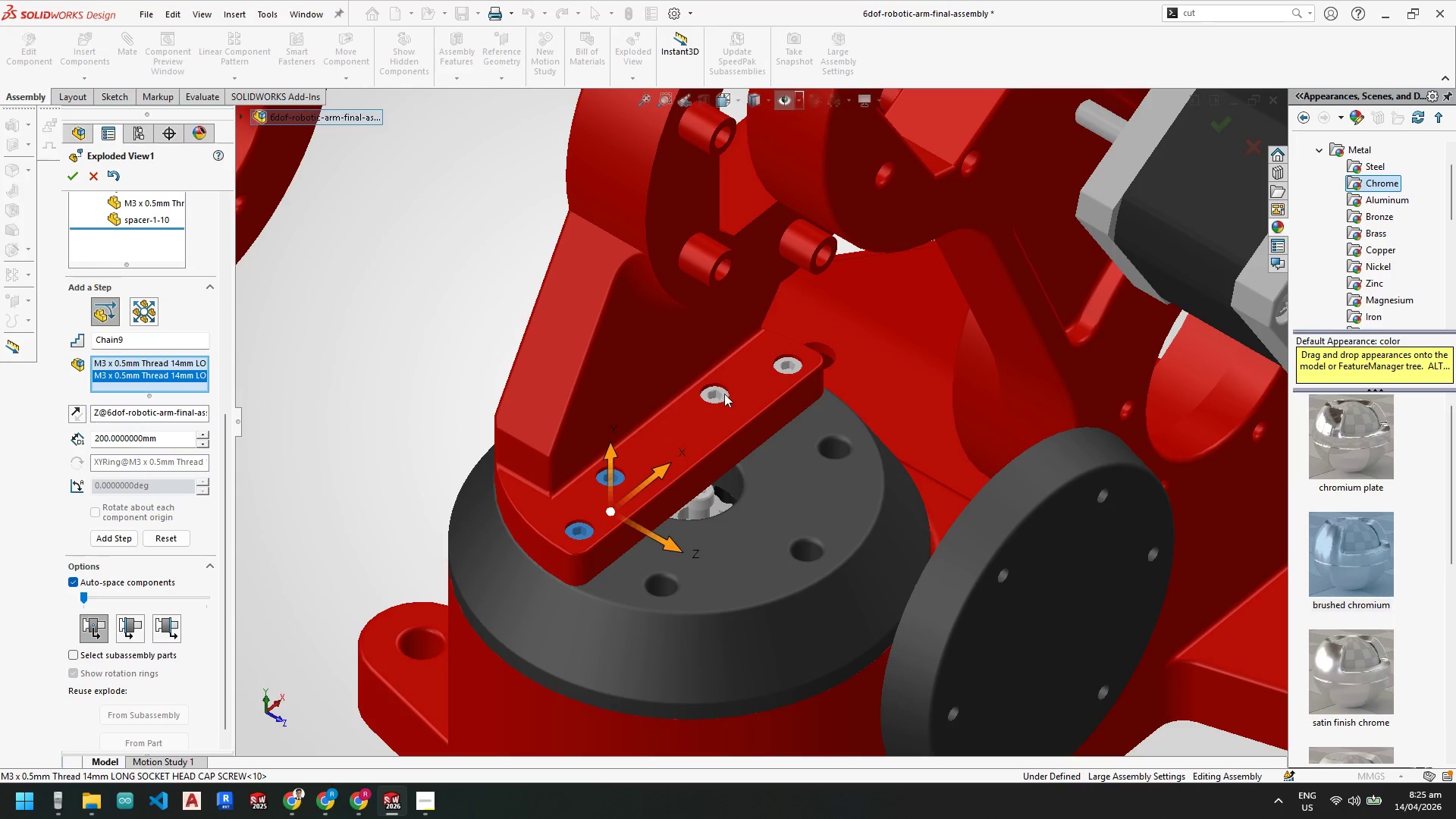 
left_click([723, 394])
 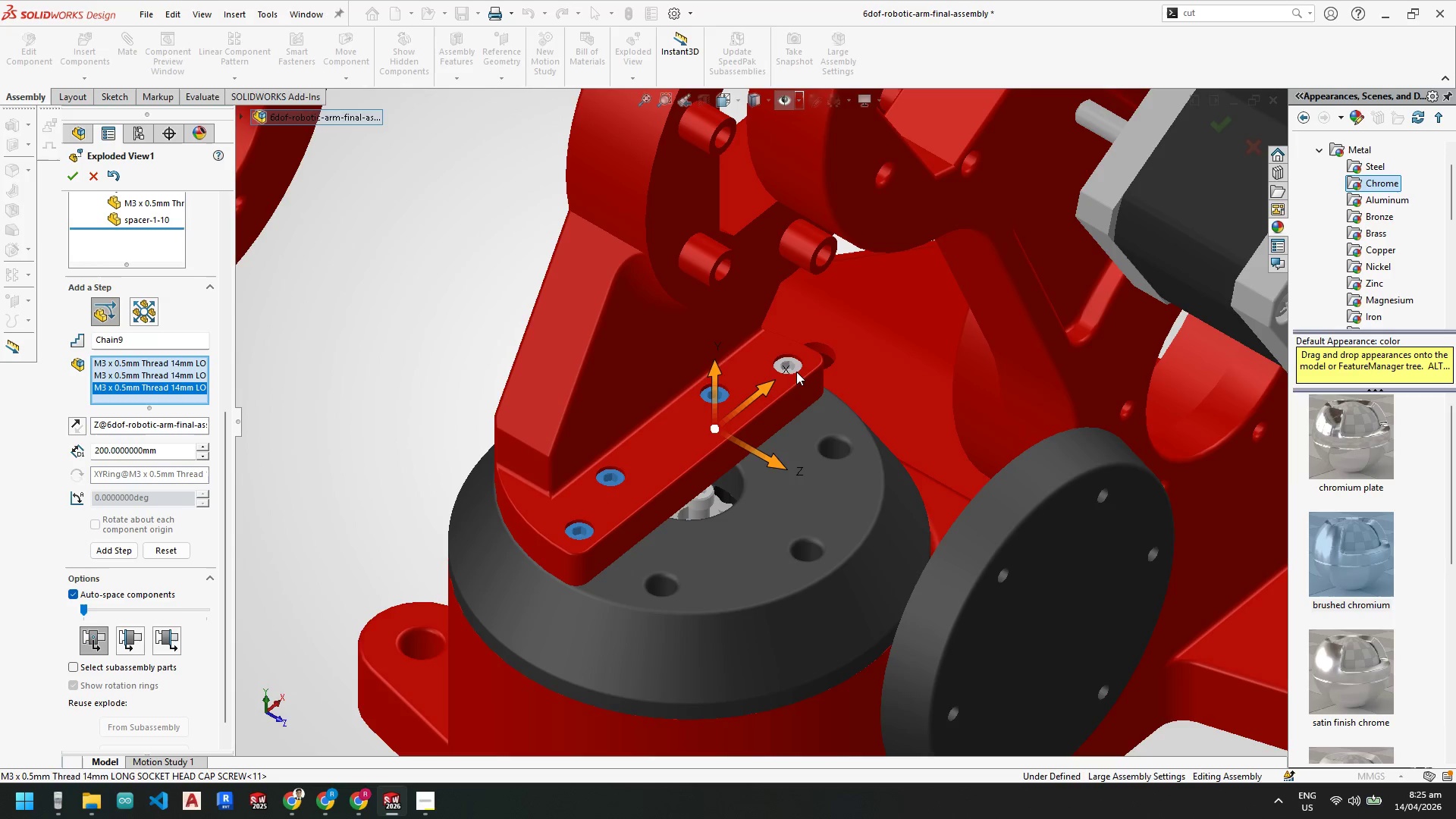 
left_click([795, 367])
 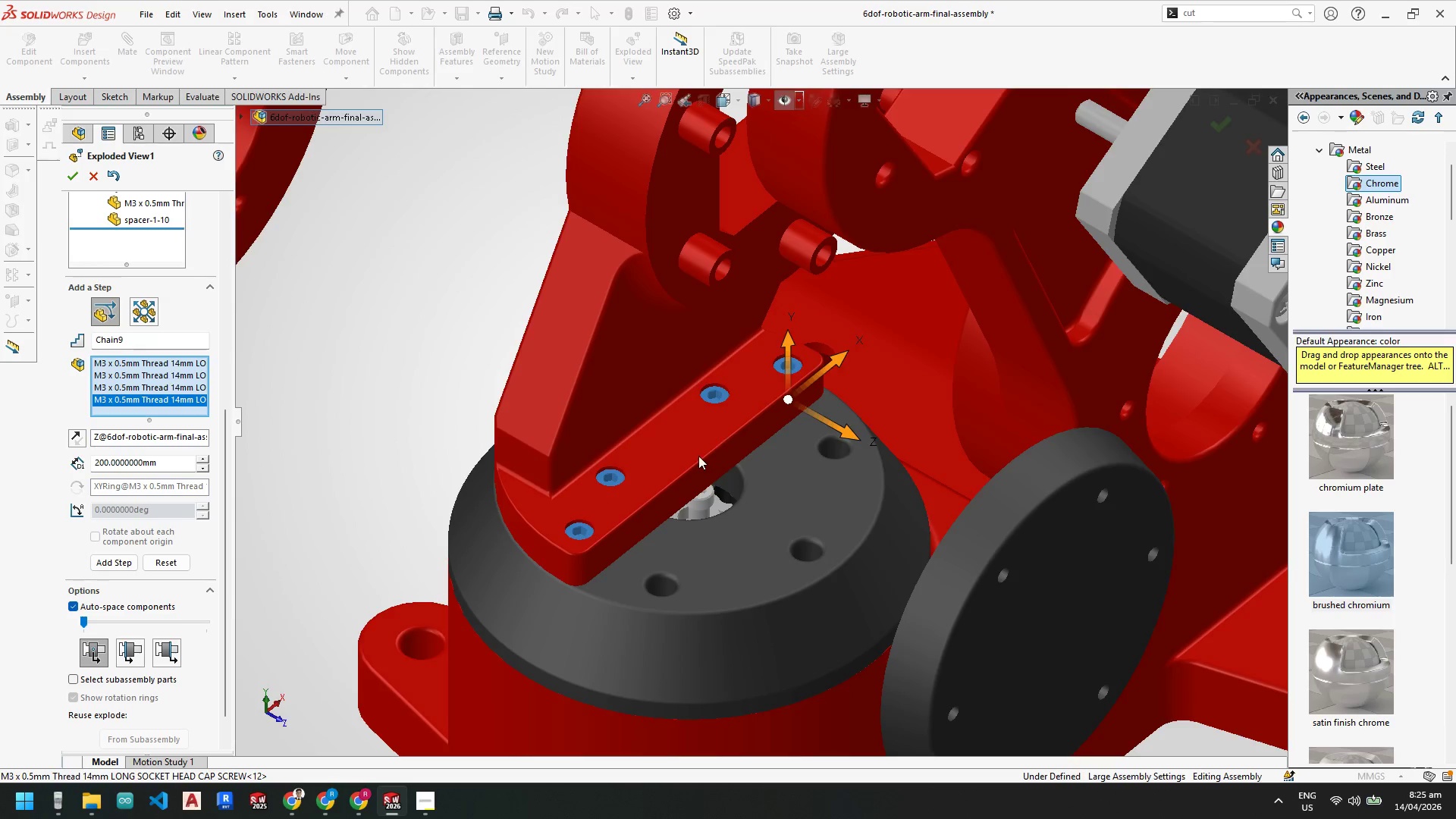 
scroll: coordinate [670, 400], scroll_direction: up, amount: 2.0
 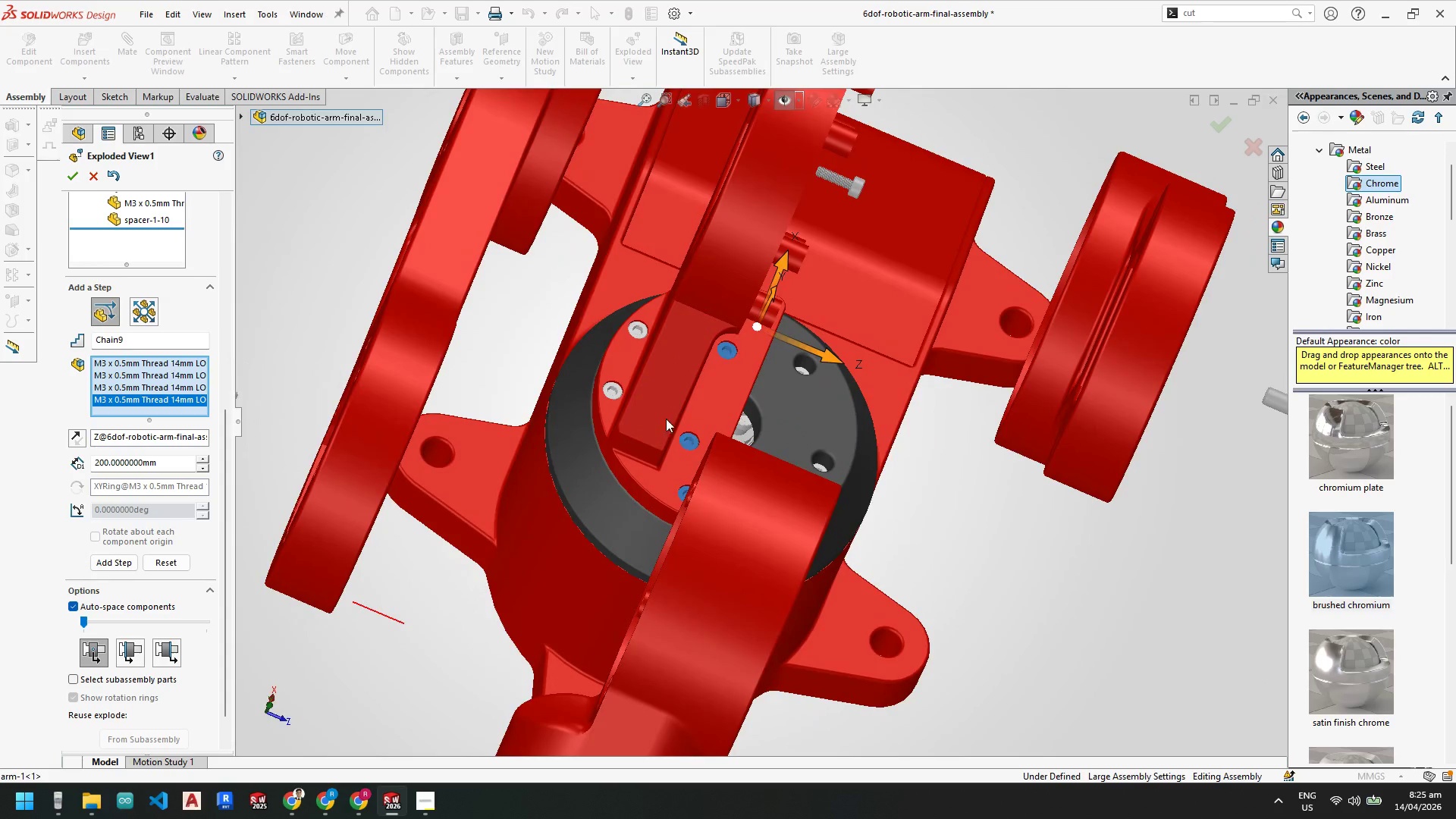 
left_click([612, 388])
 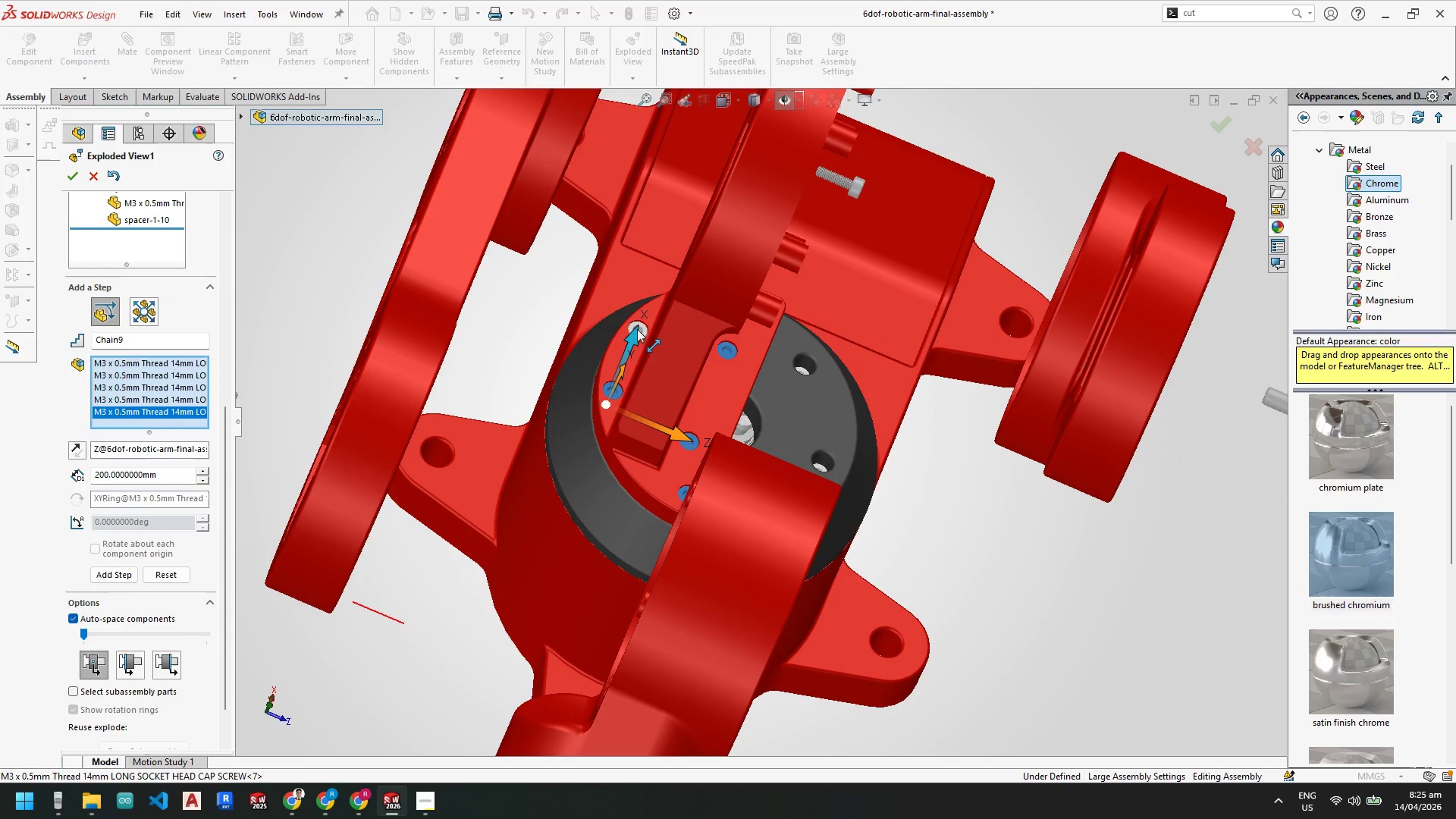 
left_click([643, 328])
 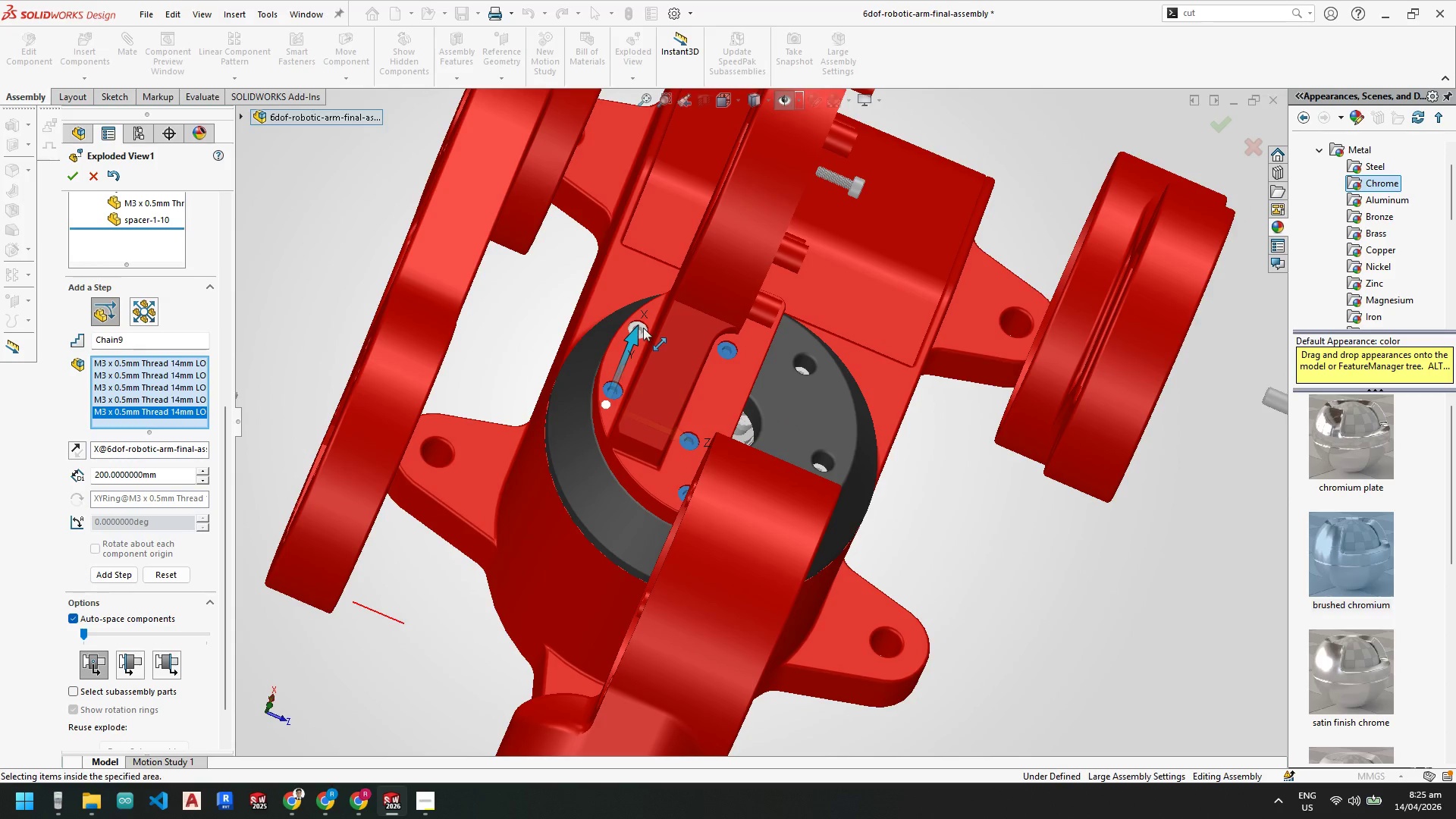 
left_click([644, 327])
 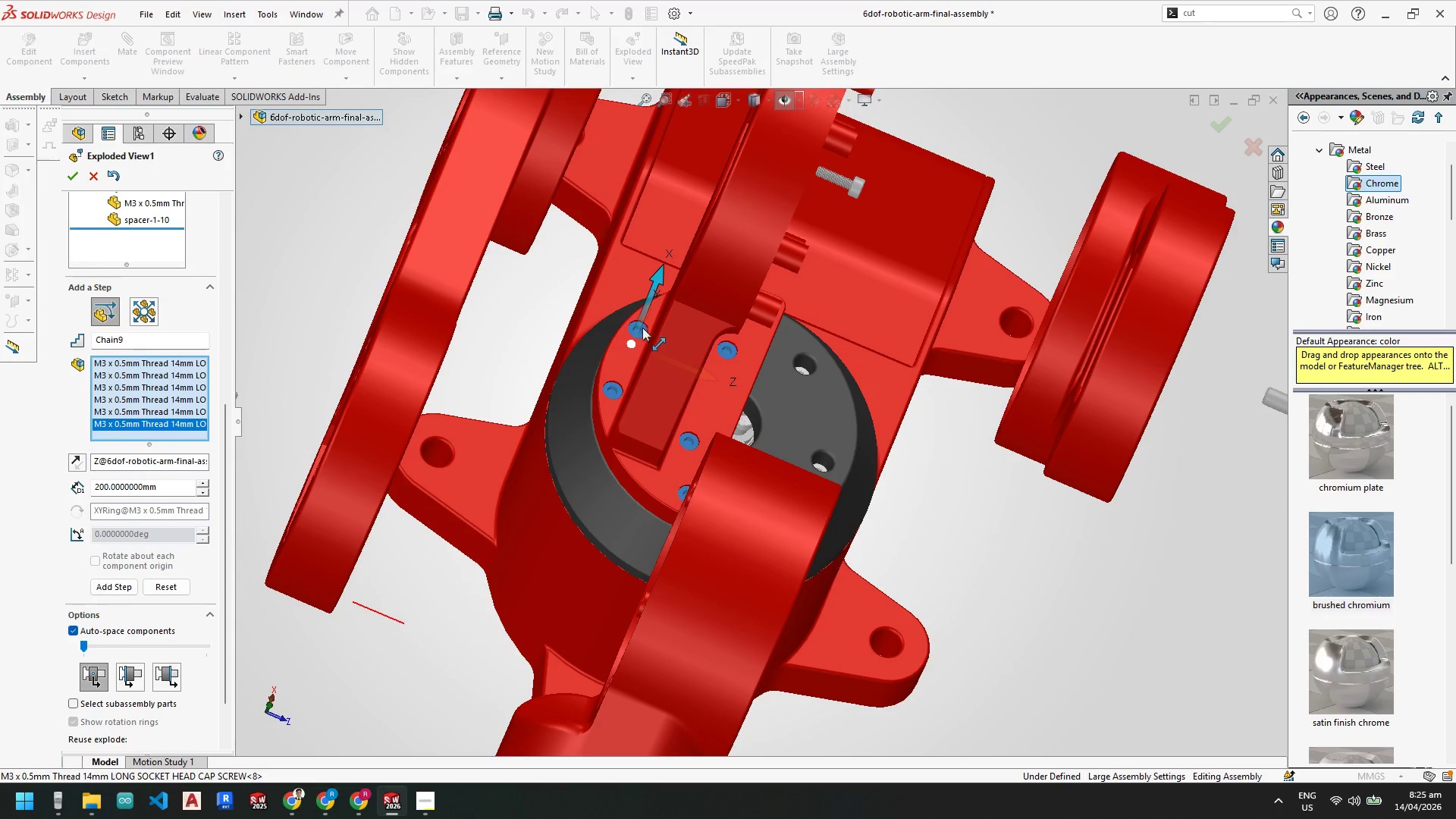 
scroll: coordinate [709, 426], scroll_direction: up, amount: 5.0
 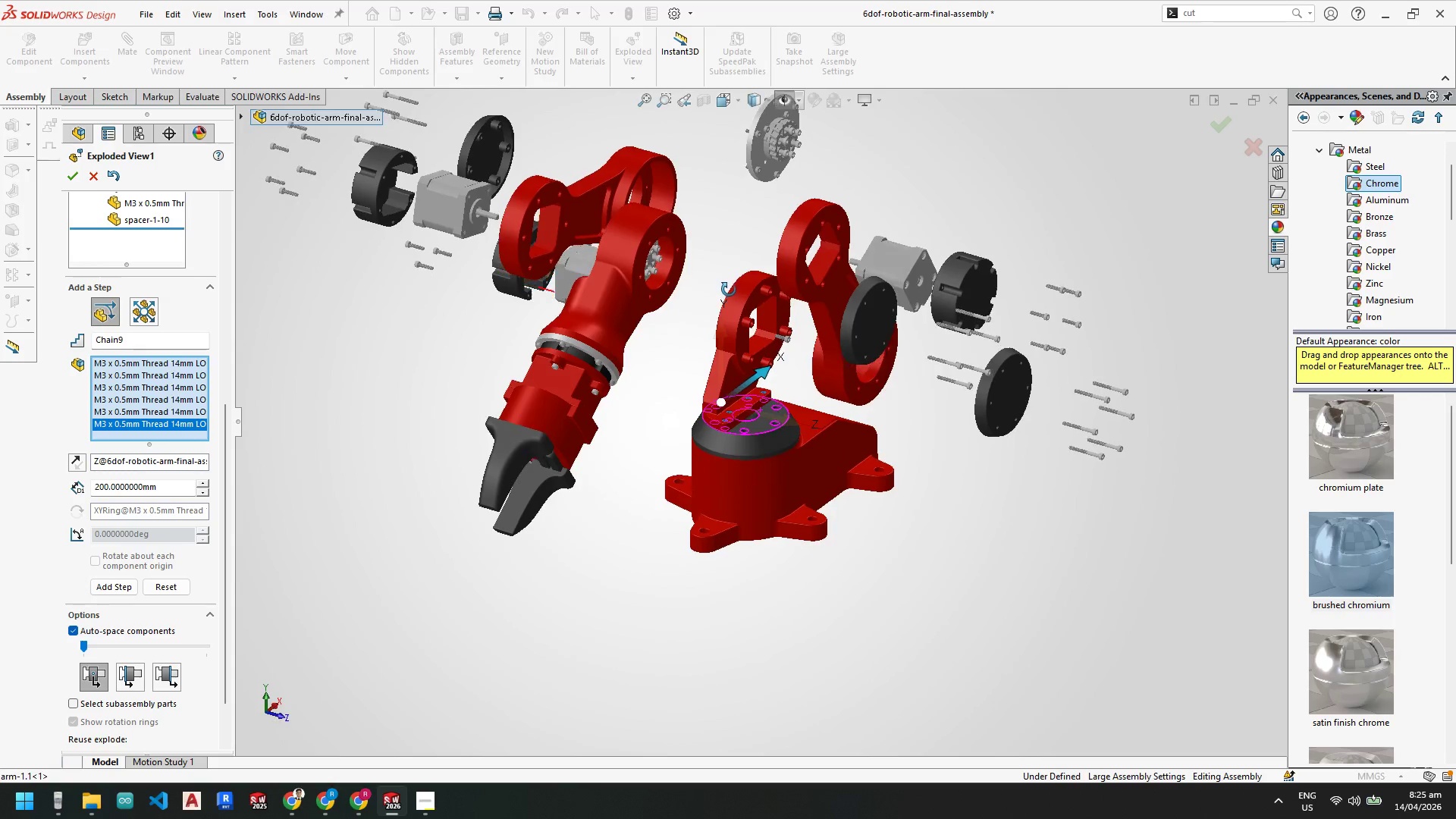 
scroll: coordinate [769, 694], scroll_direction: down, amount: 5.0
 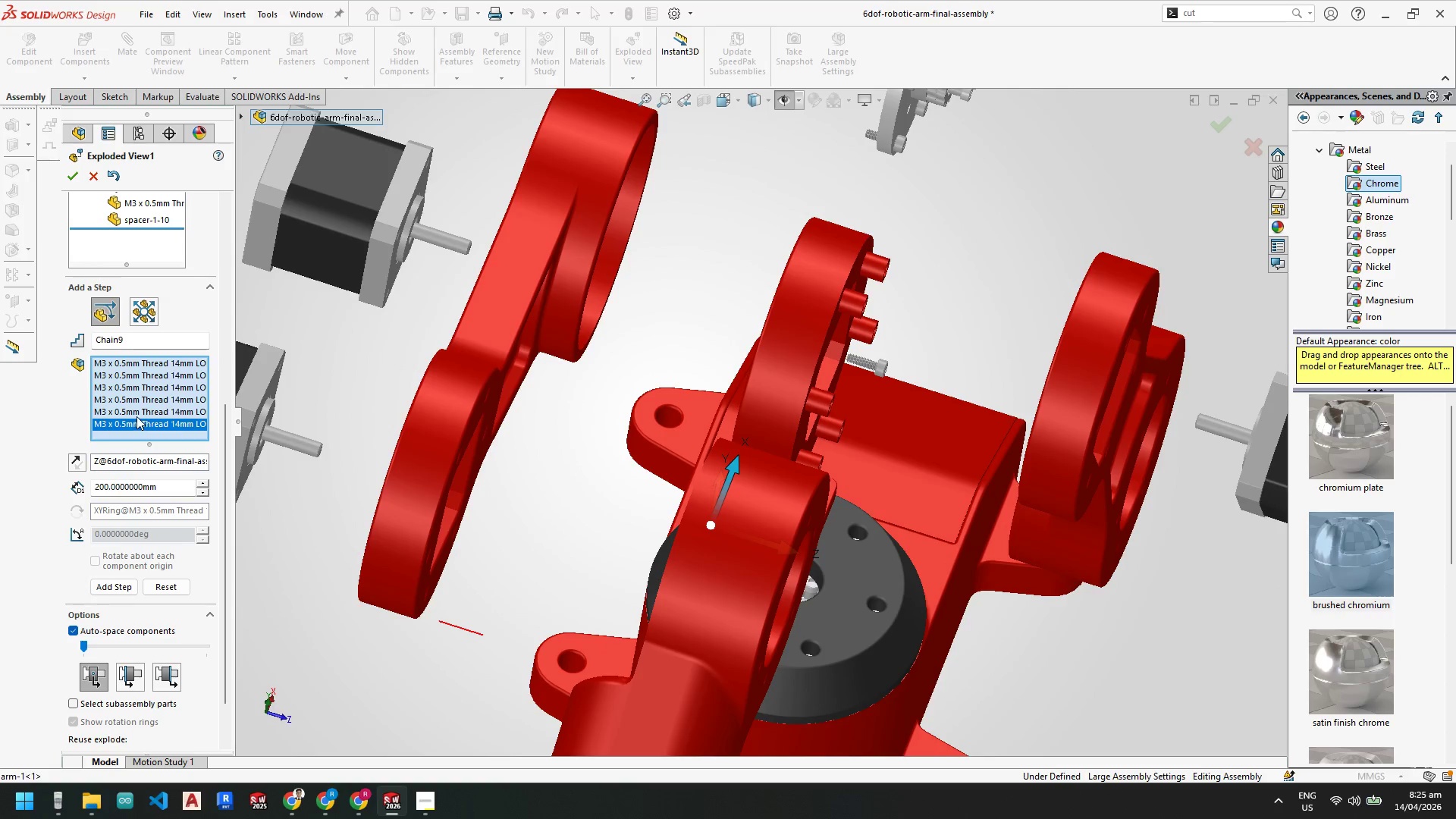 
left_click([142, 425])
 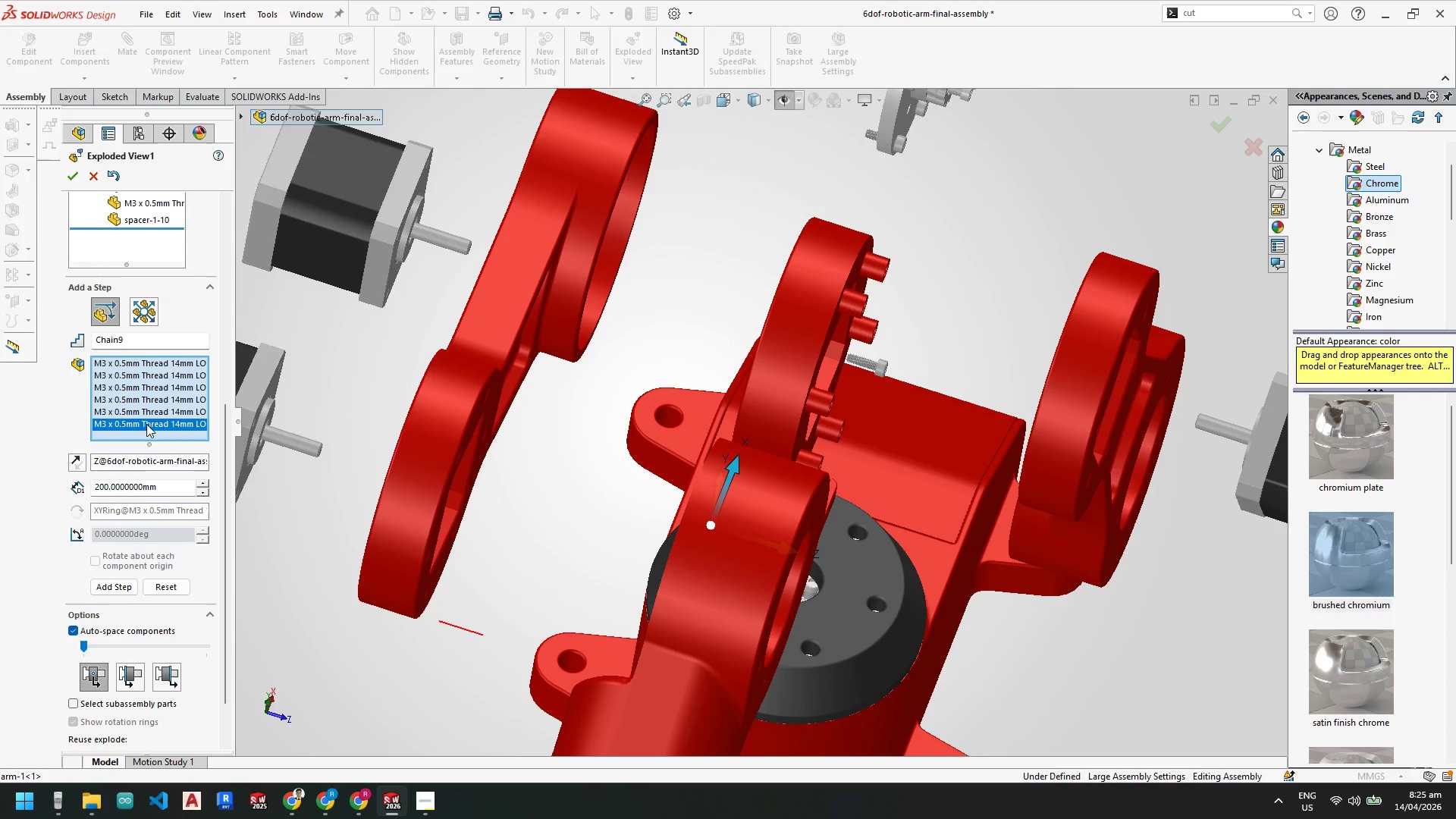 
left_click([154, 410])
 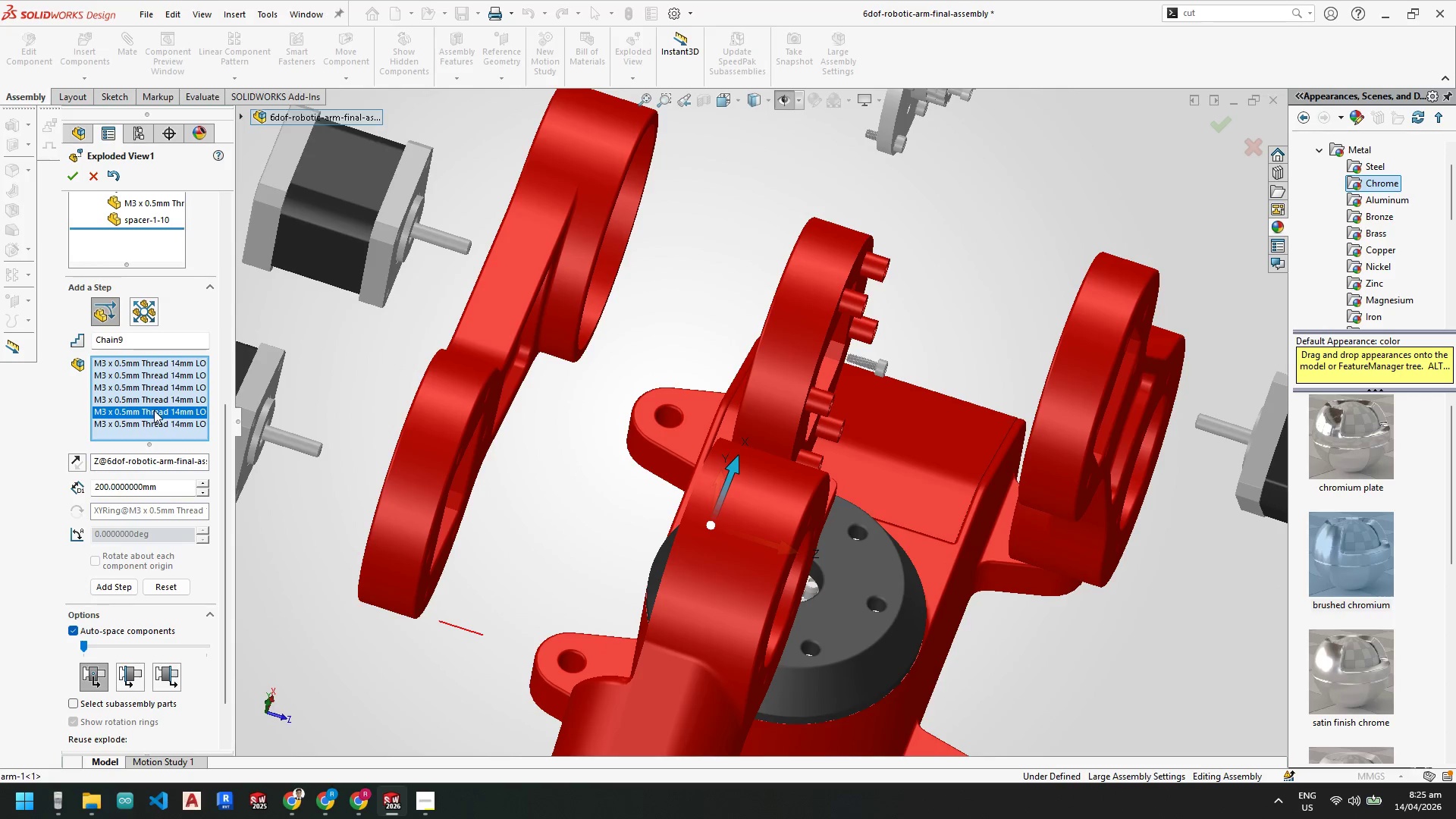 
right_click([153, 411])
 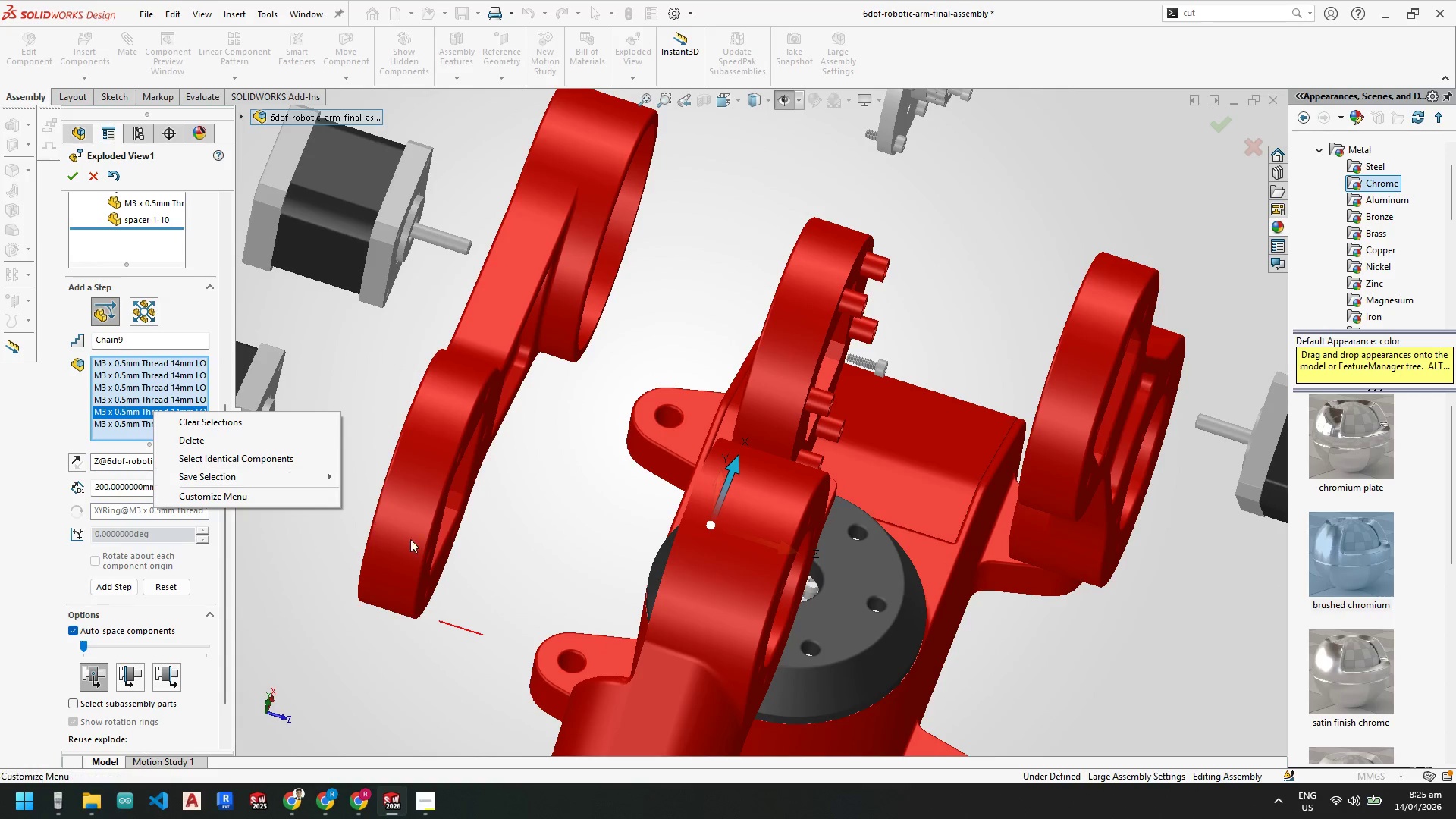 
left_click([529, 554])
 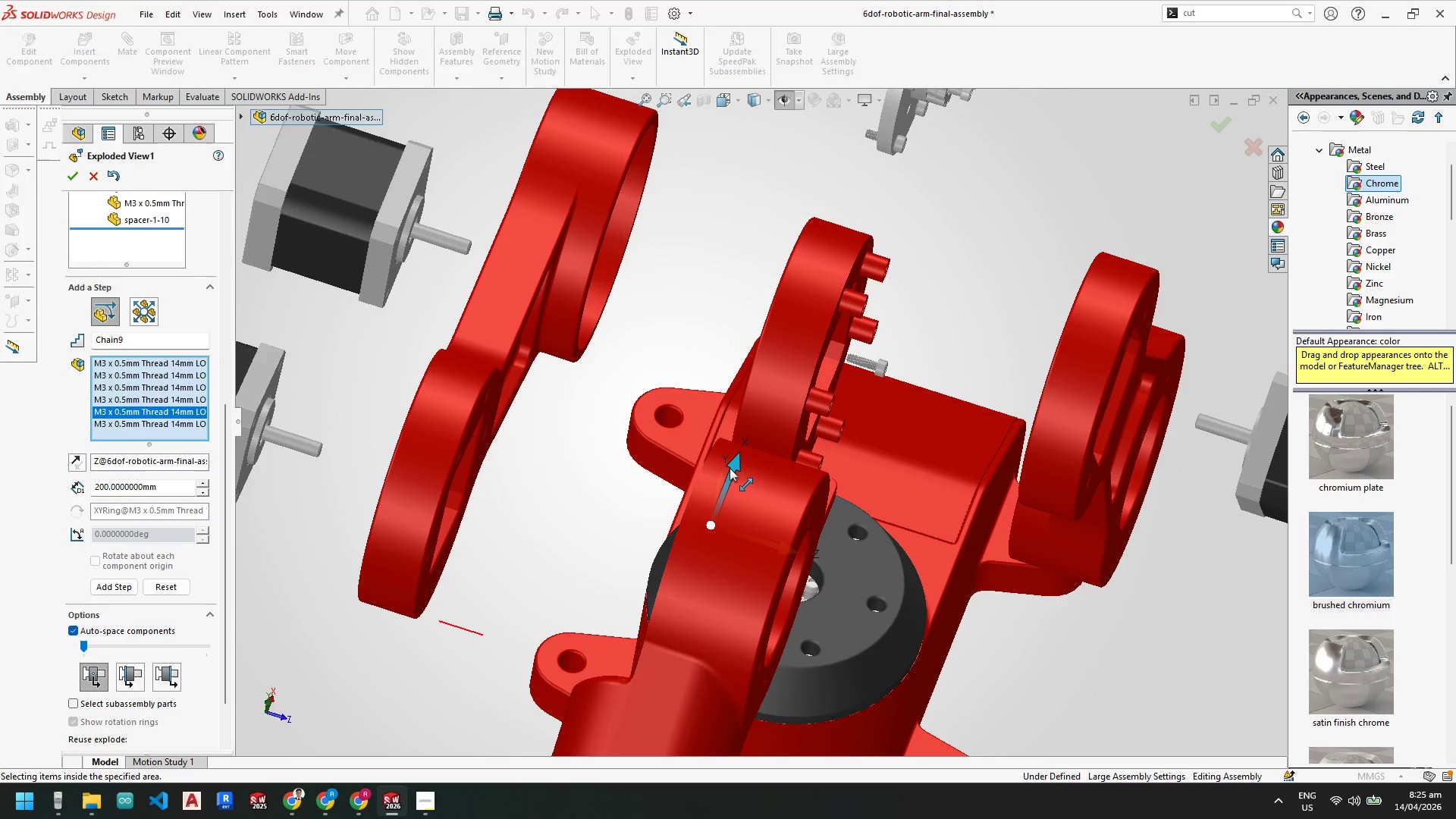 
left_click_drag(start_coordinate=[730, 467], to_coordinate=[692, 400])
 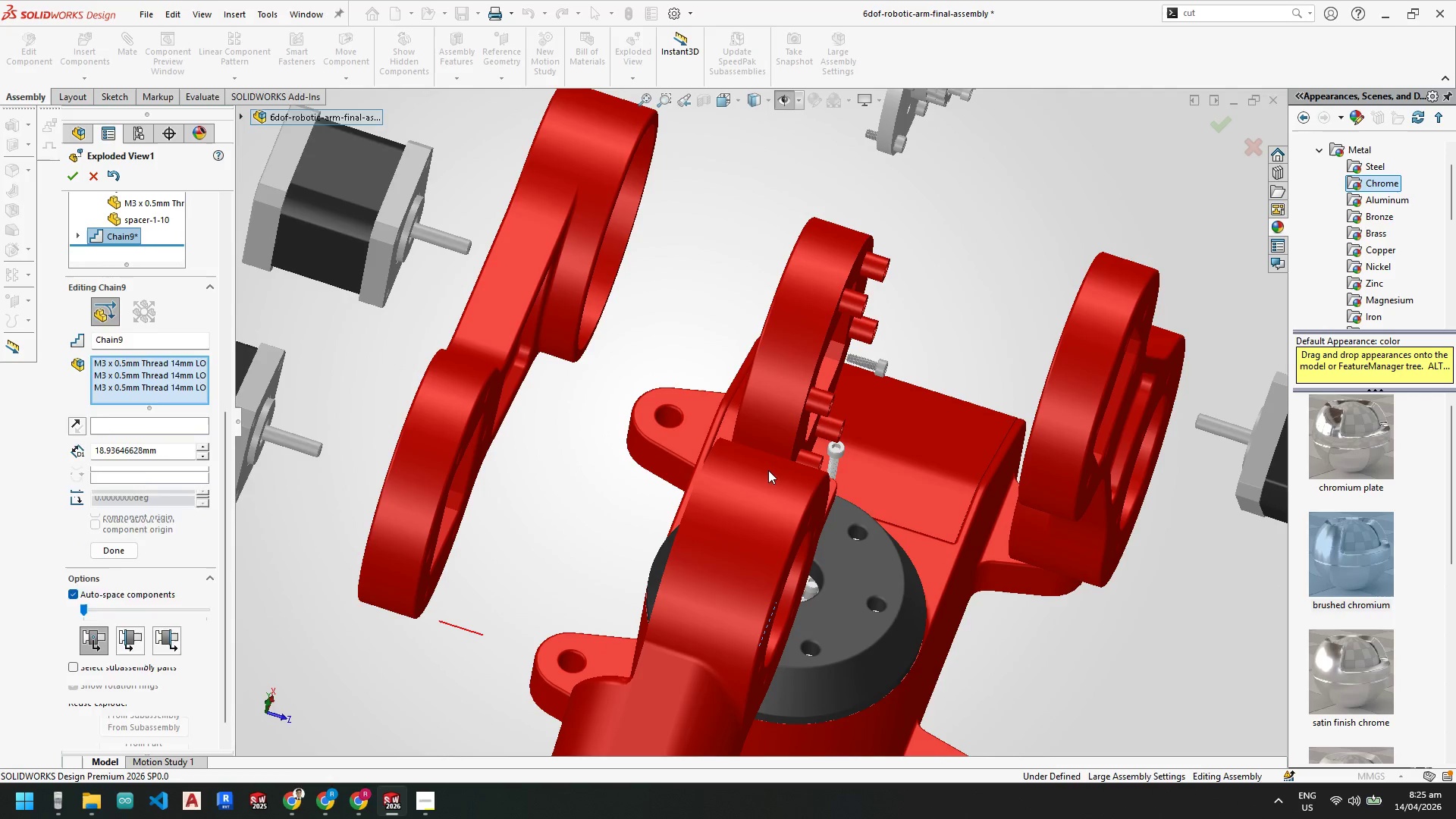 
scroll: coordinate [771, 476], scroll_direction: up, amount: 3.0
 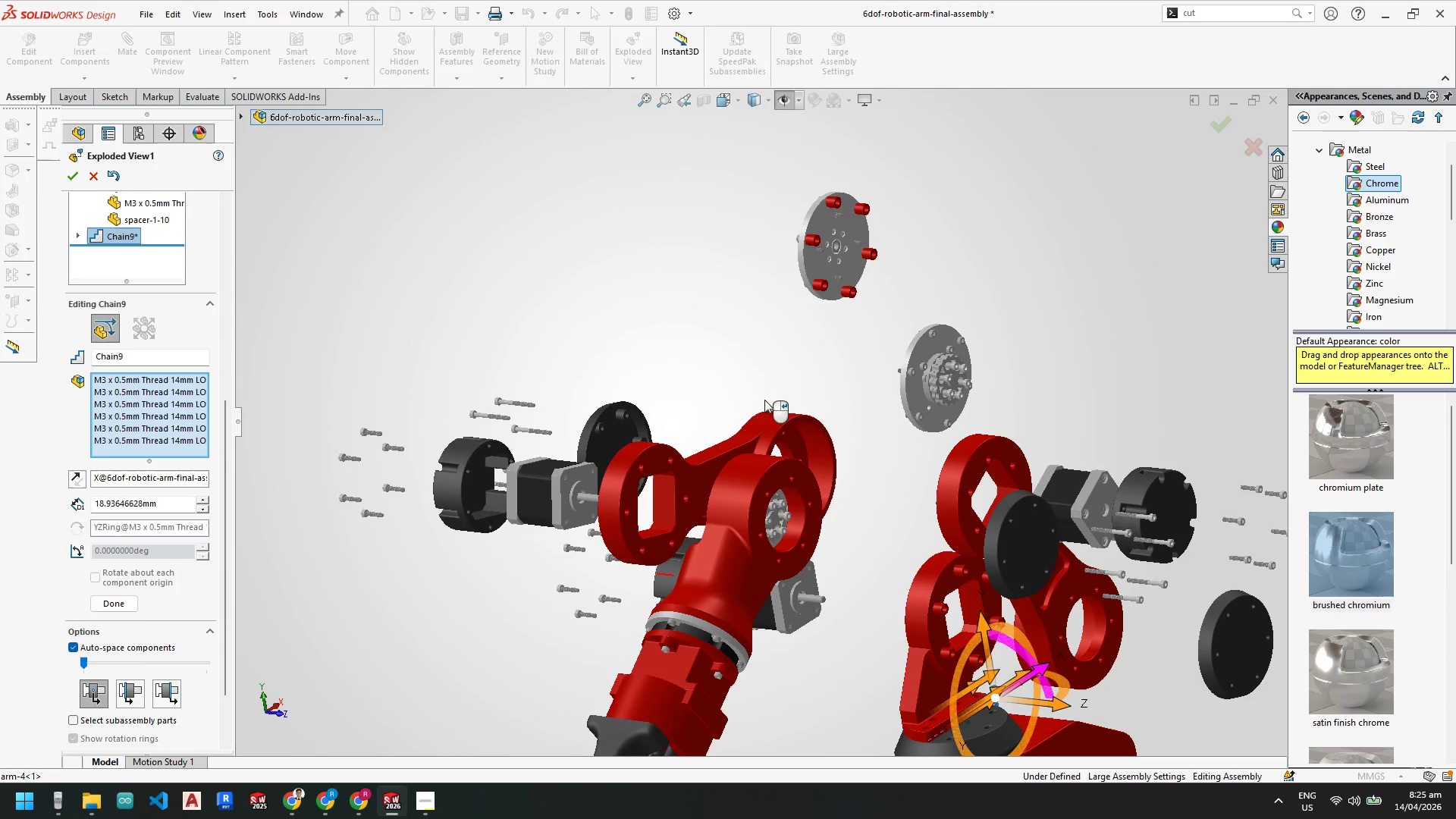 
scroll: coordinate [803, 518], scroll_direction: none, amount: 0.0
 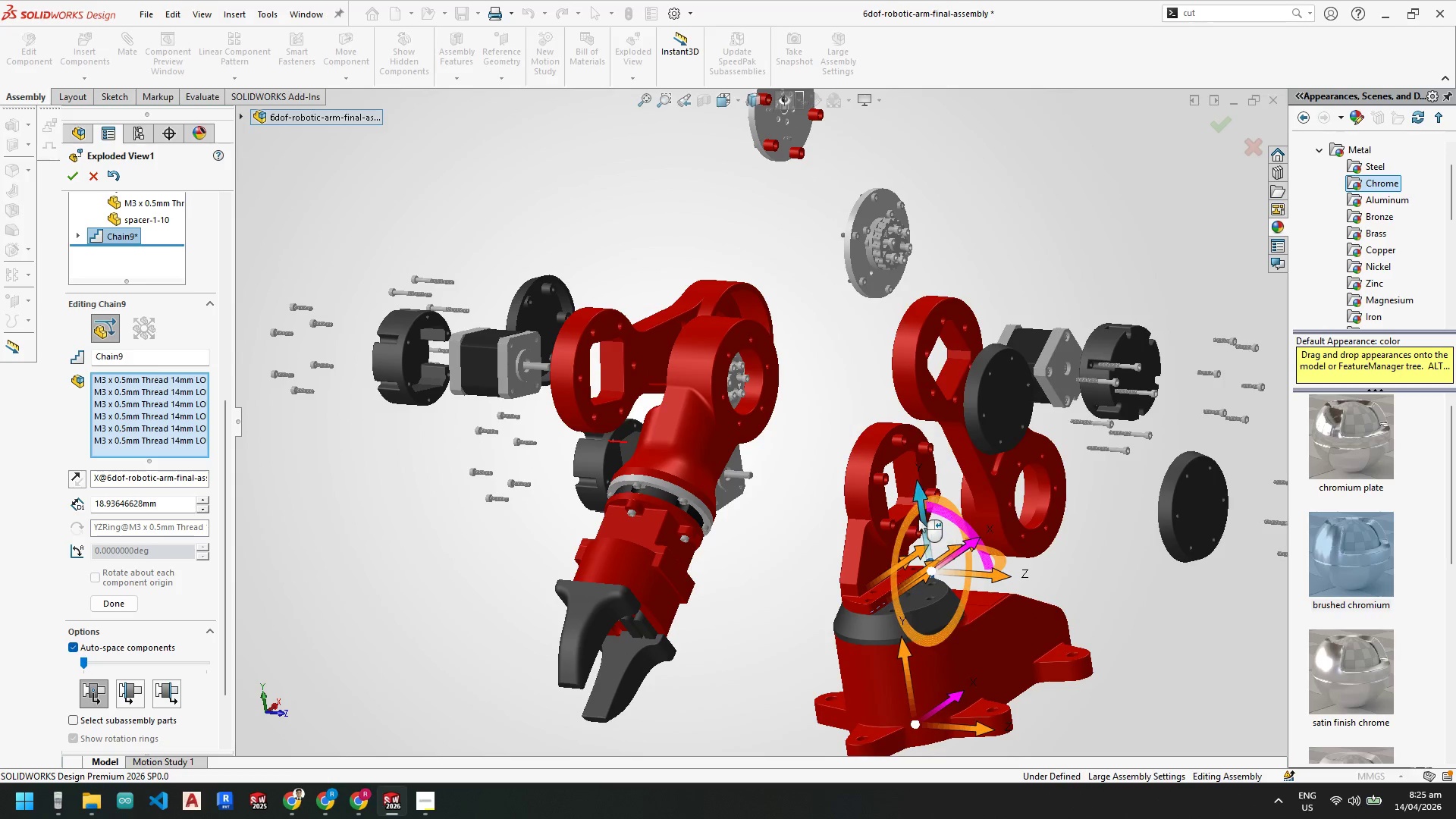 
left_click_drag(start_coordinate=[920, 510], to_coordinate=[875, 366])
 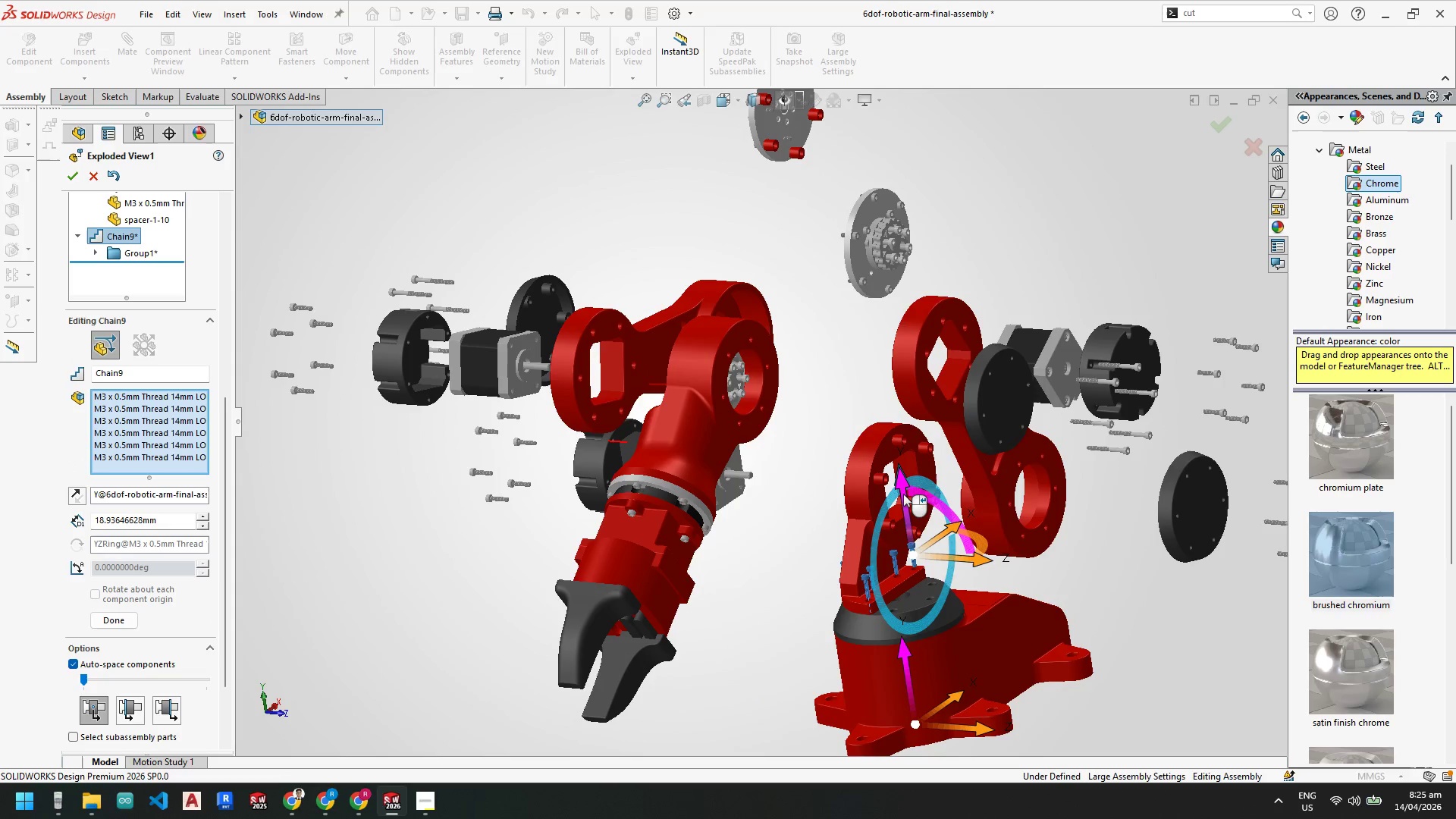 
left_click_drag(start_coordinate=[903, 487], to_coordinate=[812, 220])
 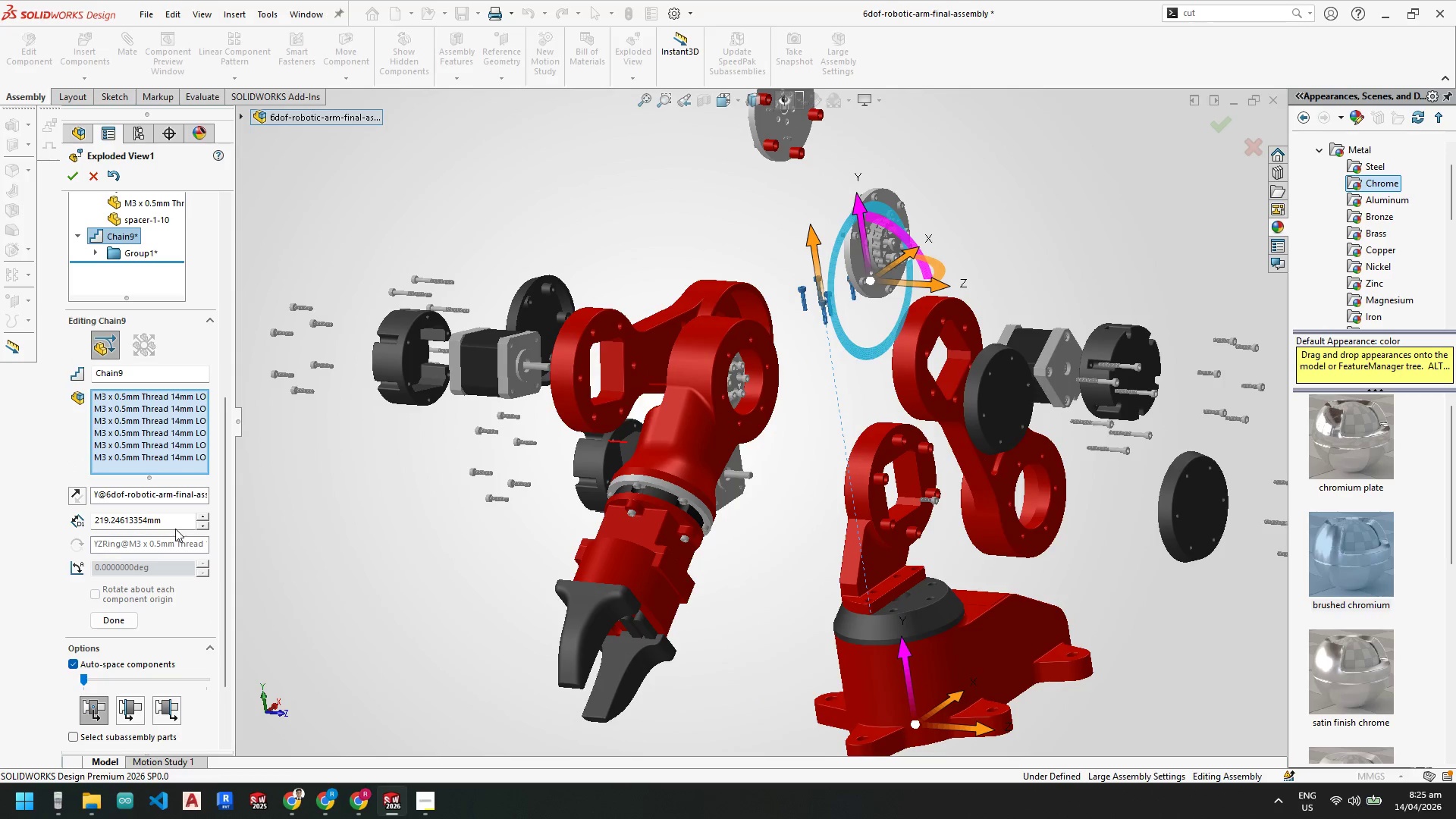 
left_click_drag(start_coordinate=[175, 518], to_coordinate=[30, 515])
 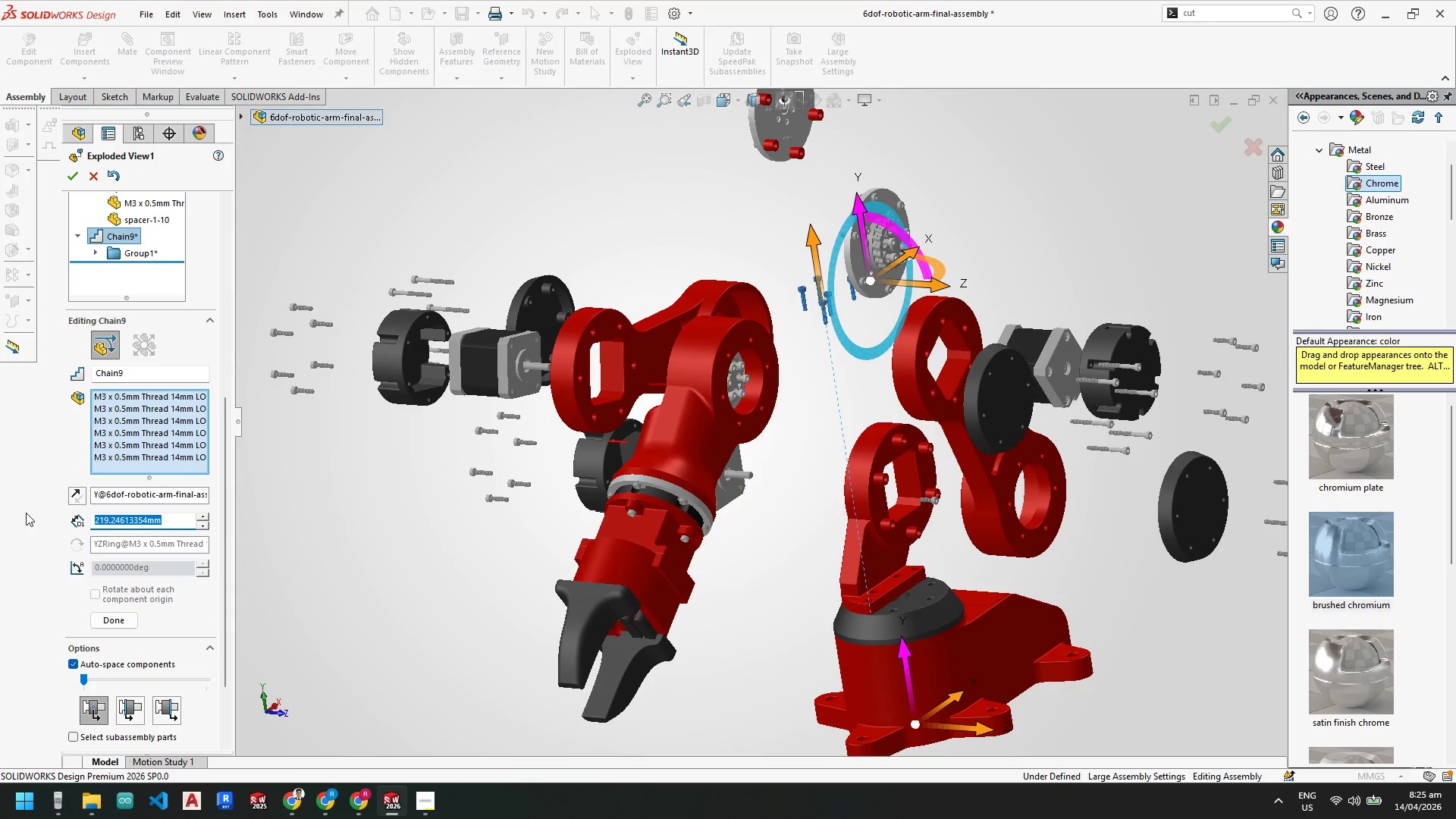 
key(Numpad3)
 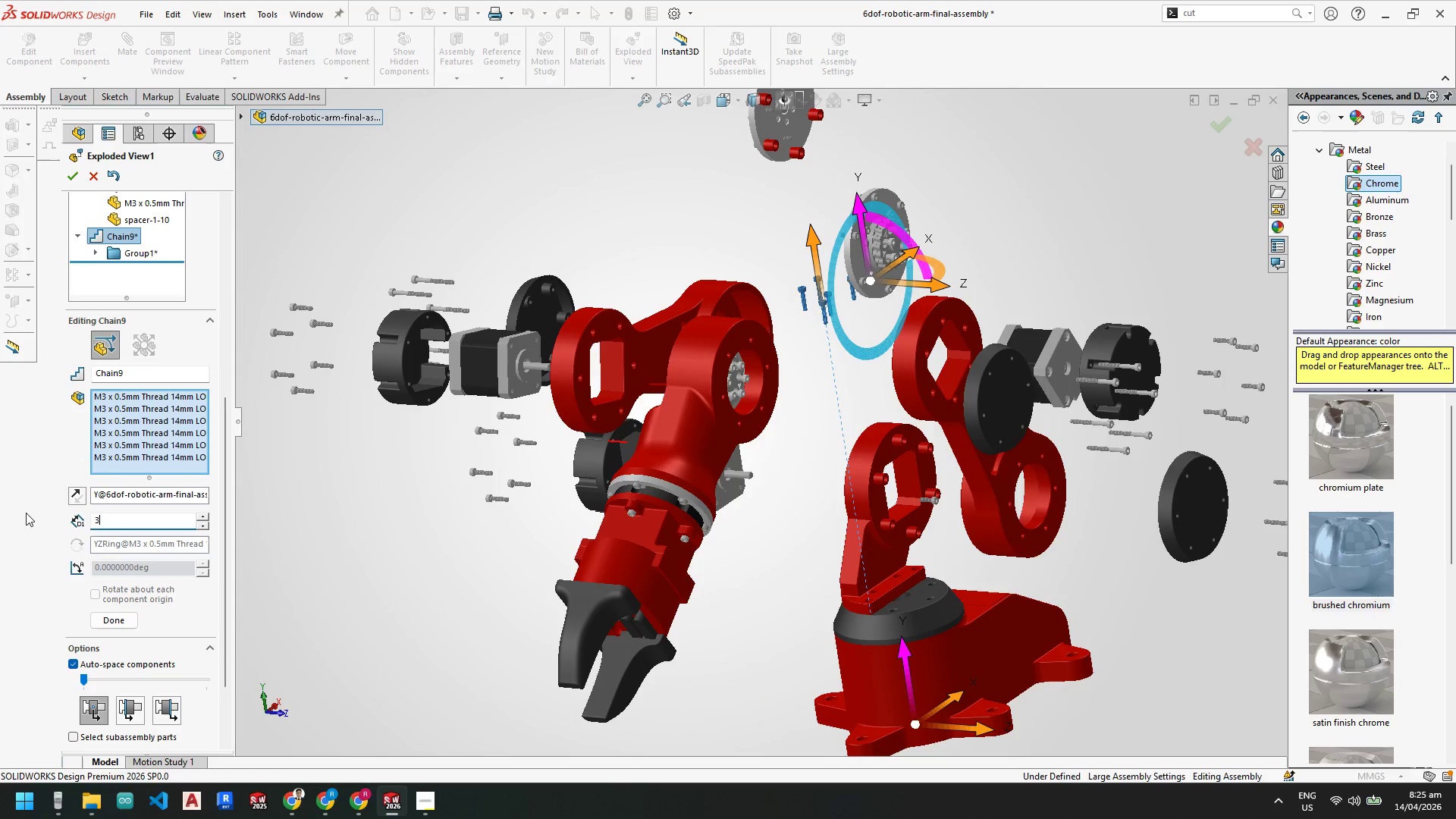 
key(Numpad0)
 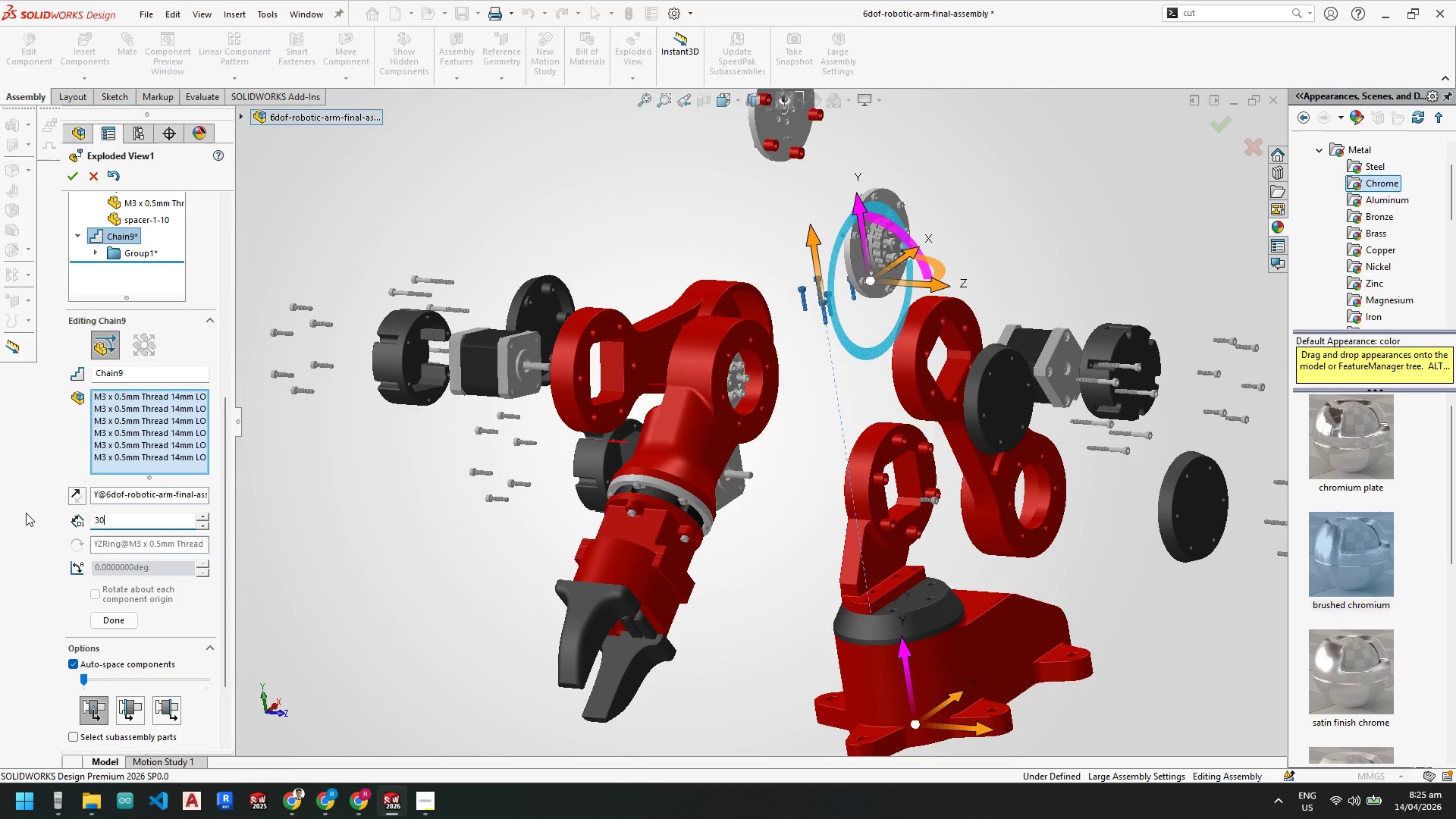 
key(Numpad0)
 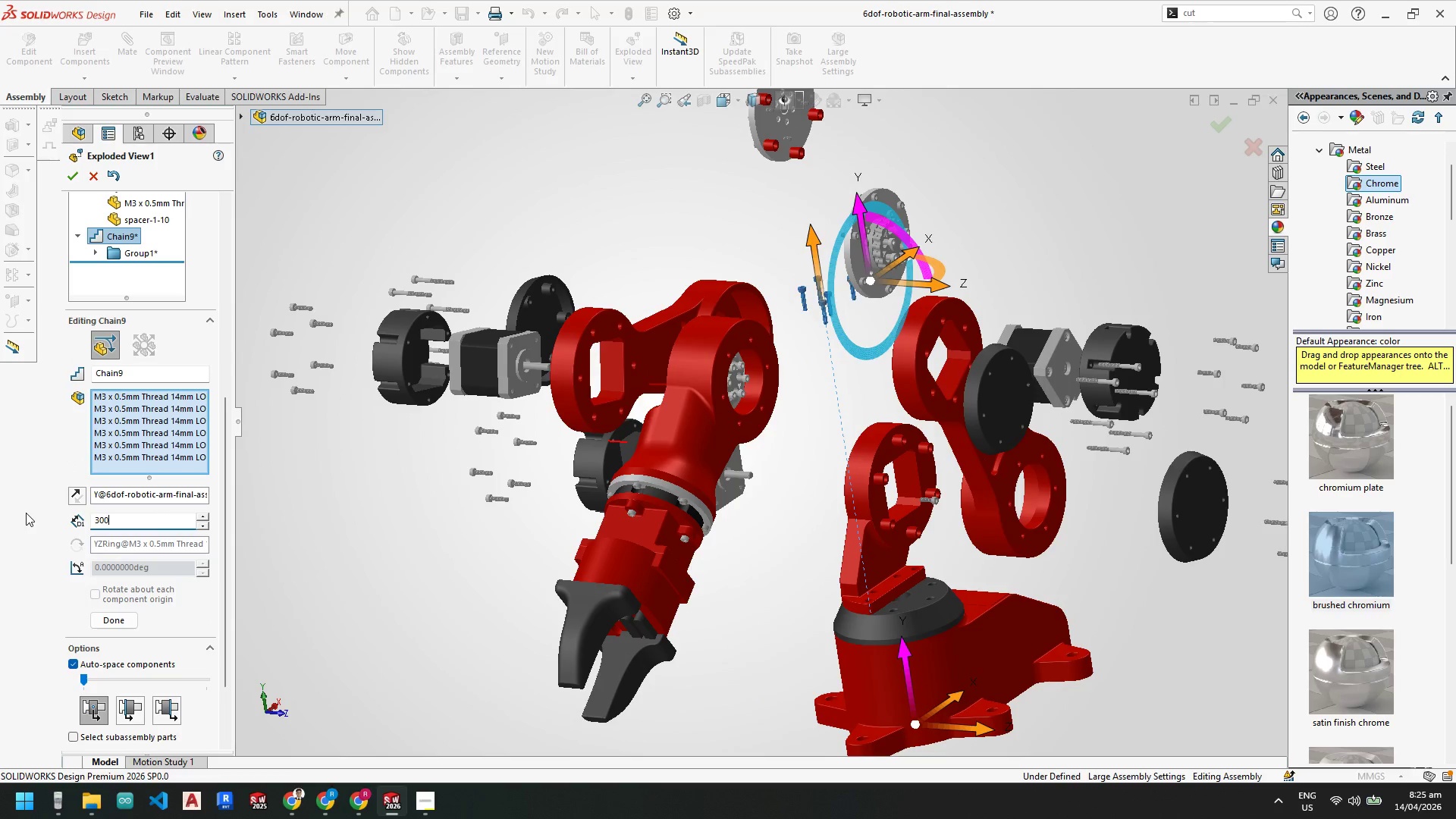 
key(NumpadEnter)
 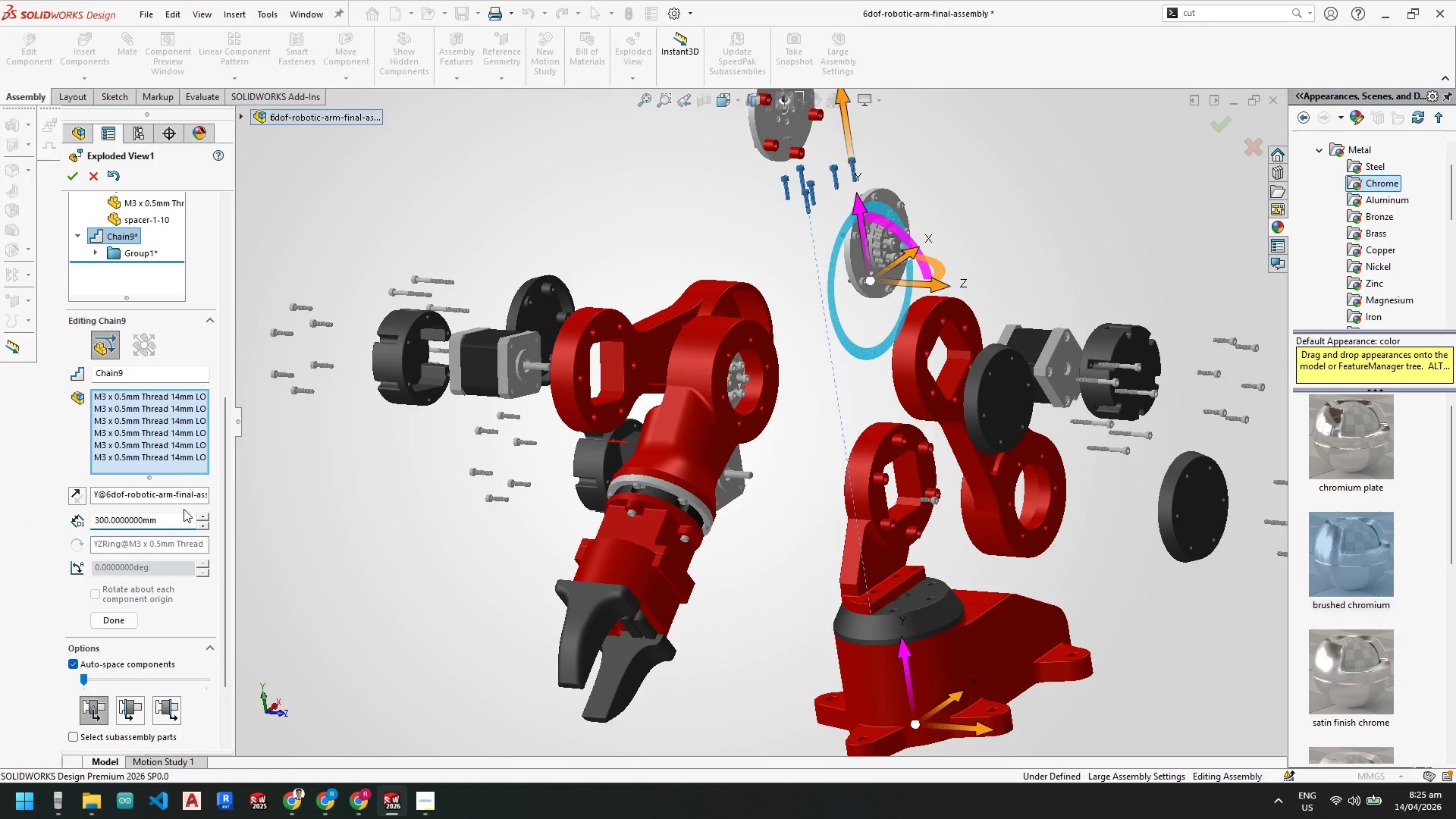 
scroll: coordinate [863, 375], scroll_direction: up, amount: 3.0
 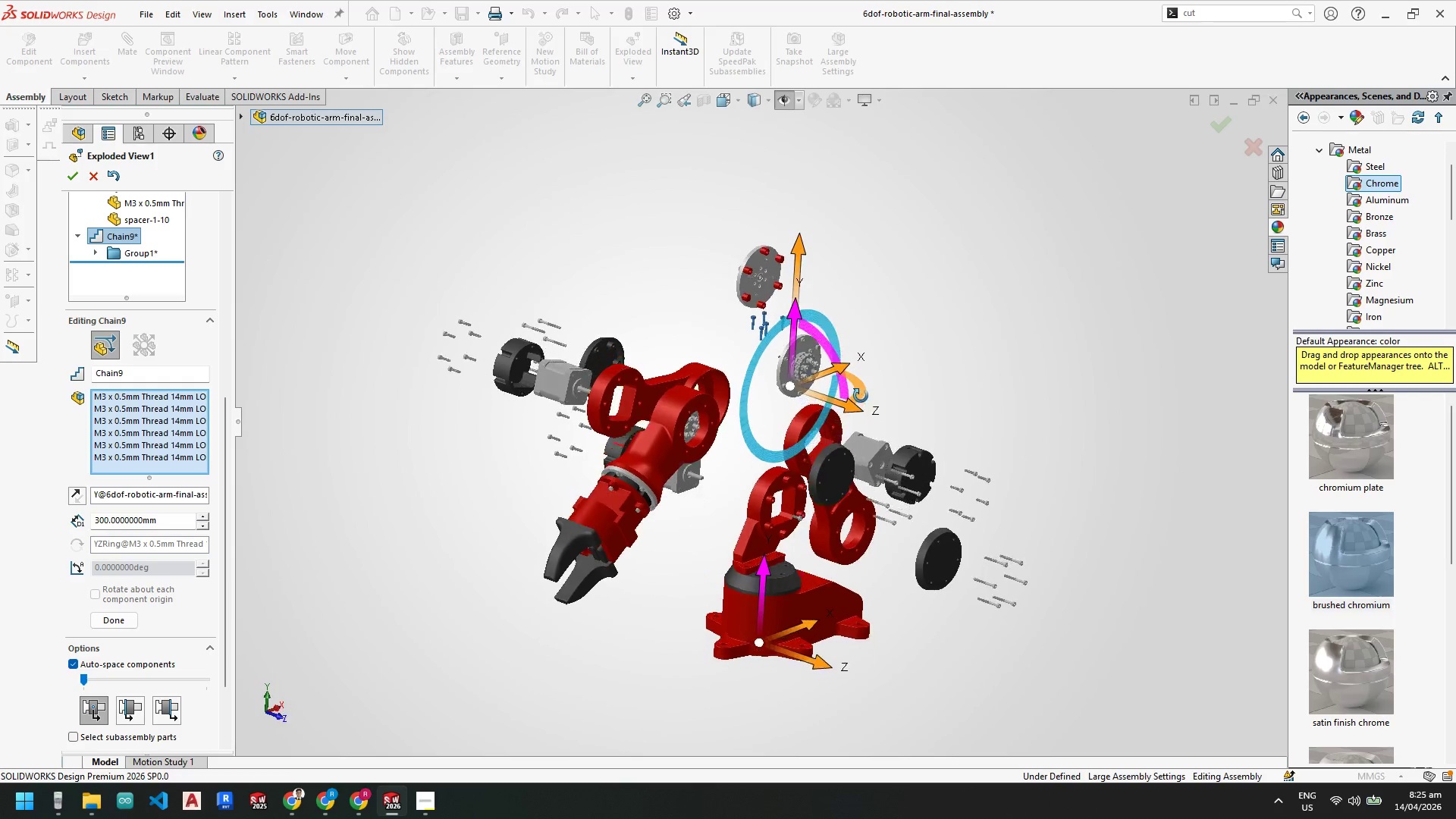 
scroll: coordinate [790, 447], scroll_direction: down, amount: 2.0
 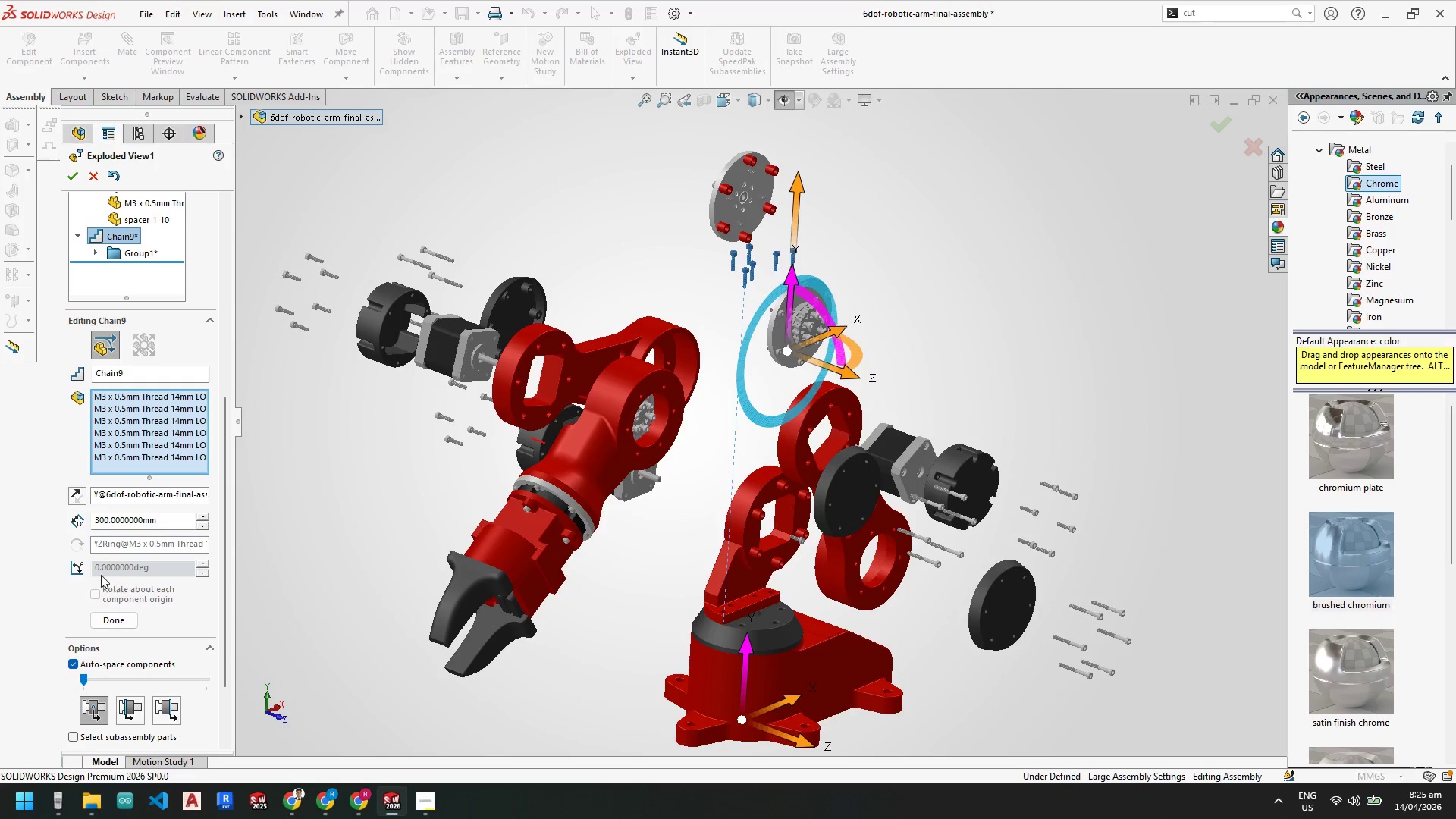 
left_click([115, 617])
 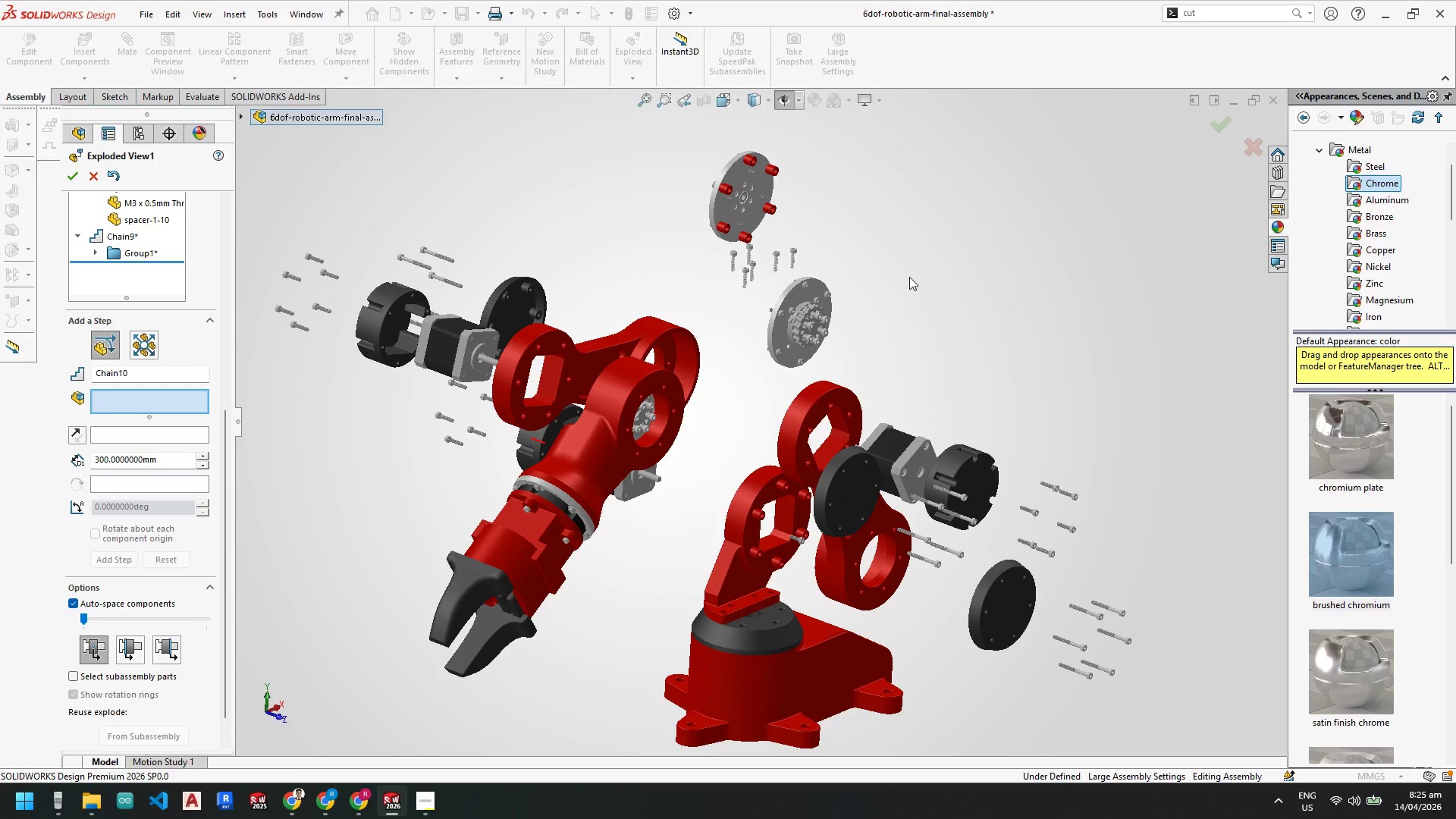 
scroll: coordinate [839, 272], scroll_direction: down, amount: 2.0
 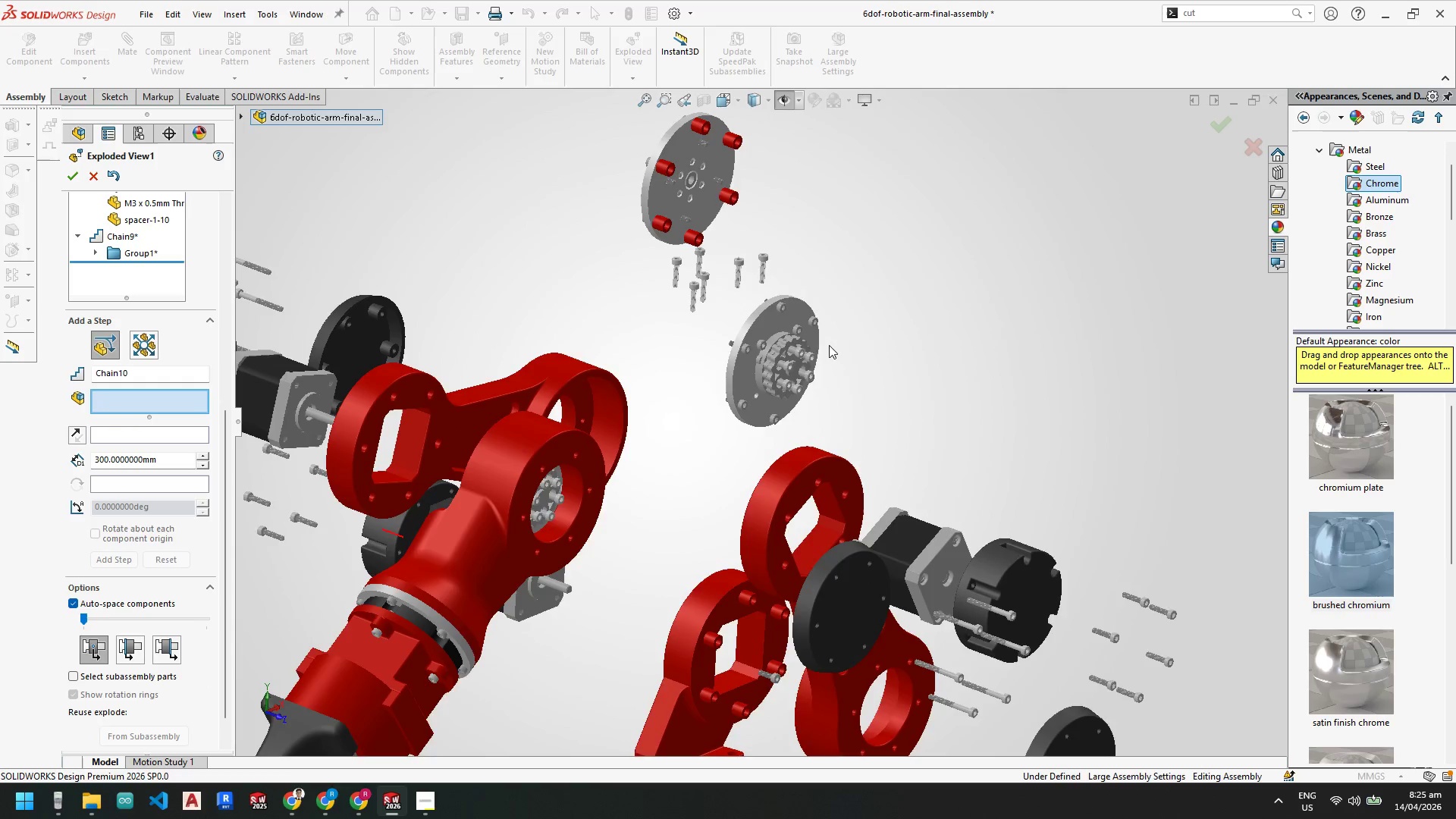 
scroll: coordinate [828, 354], scroll_direction: up, amount: 2.0
 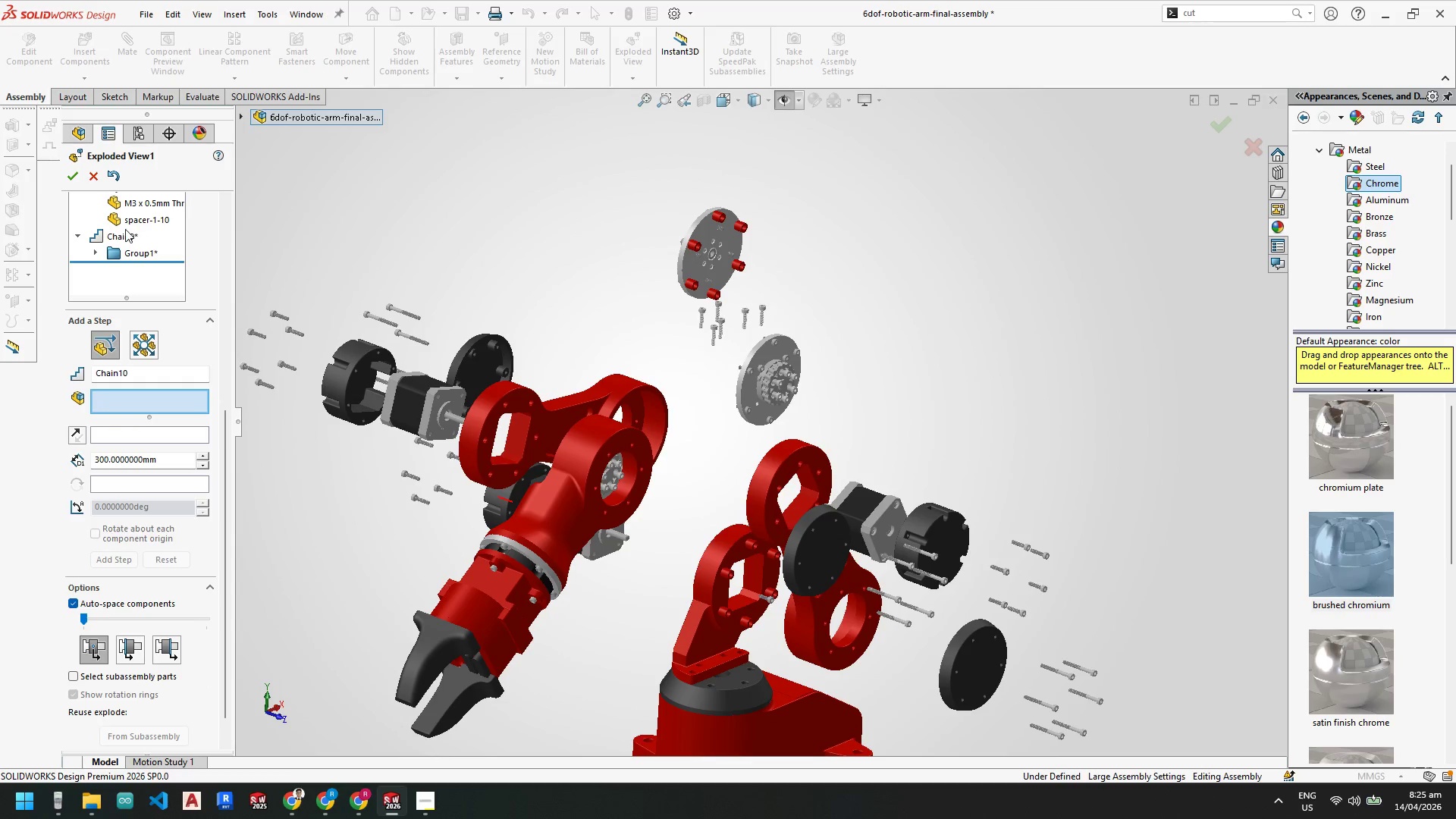 
left_click([150, 243])
 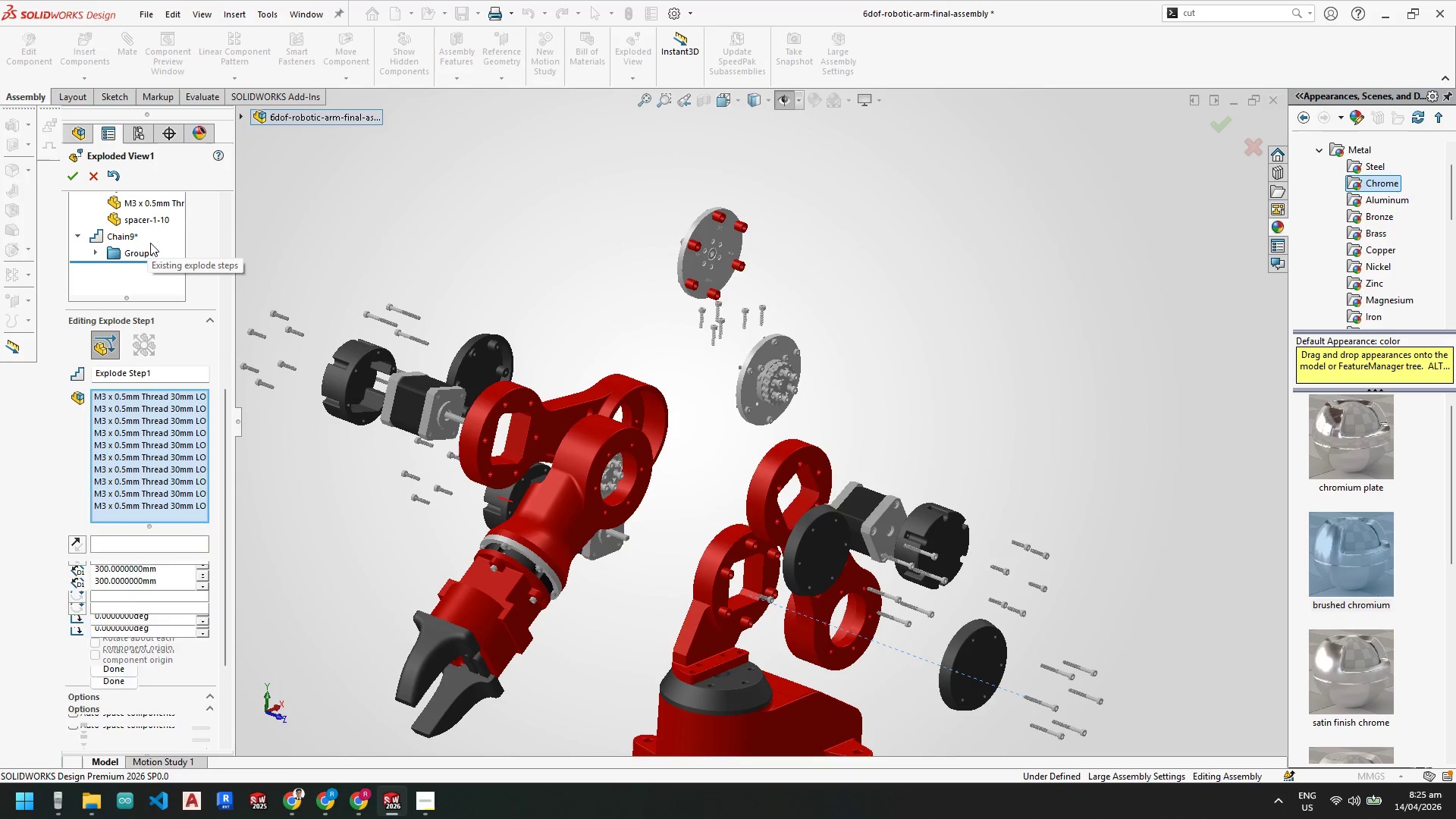 
scroll: coordinate [121, 248], scroll_direction: up, amount: 14.0
 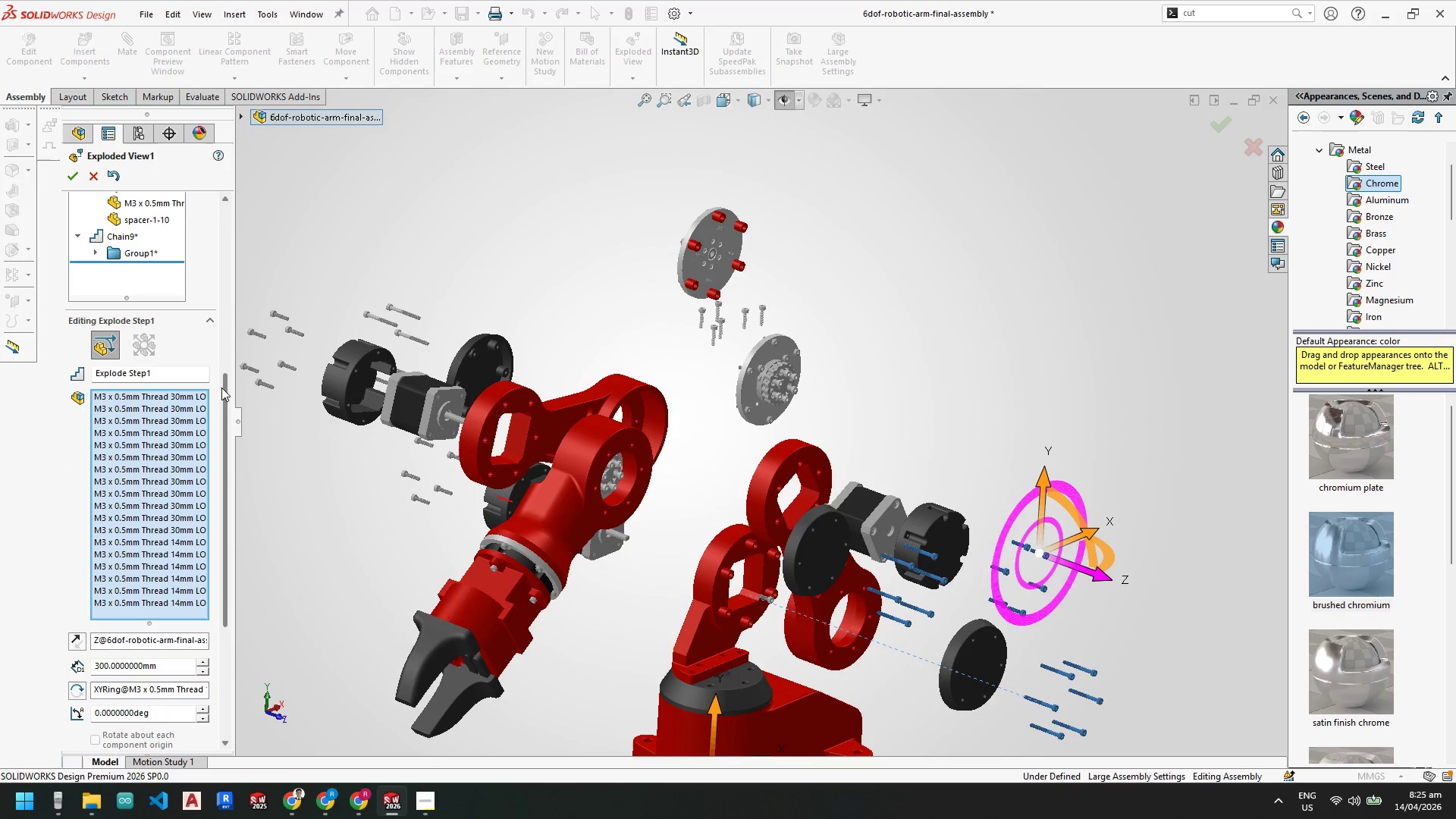 
left_click_drag(start_coordinate=[225, 388], to_coordinate=[215, 245])
 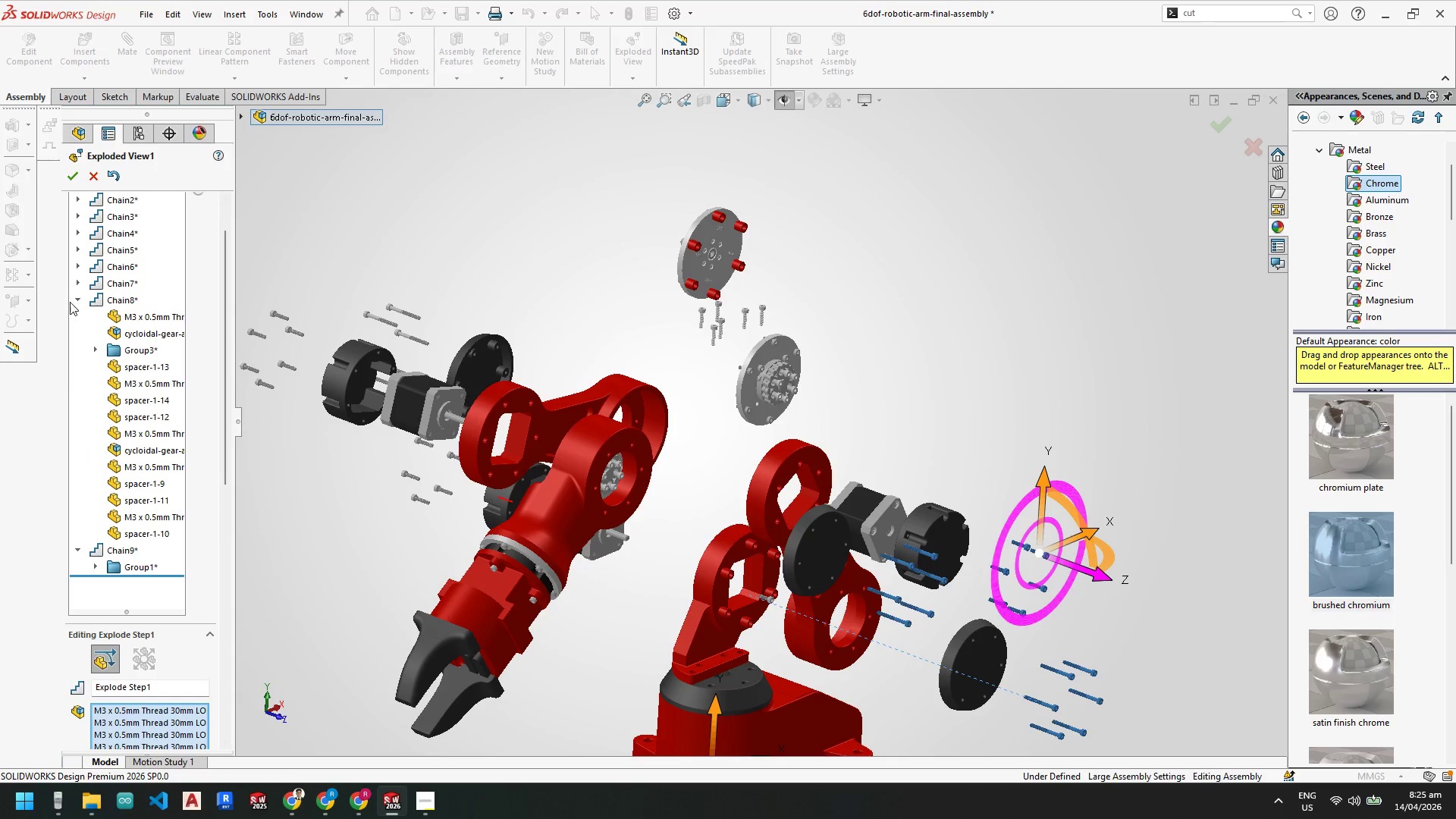 
left_click([76, 301])
 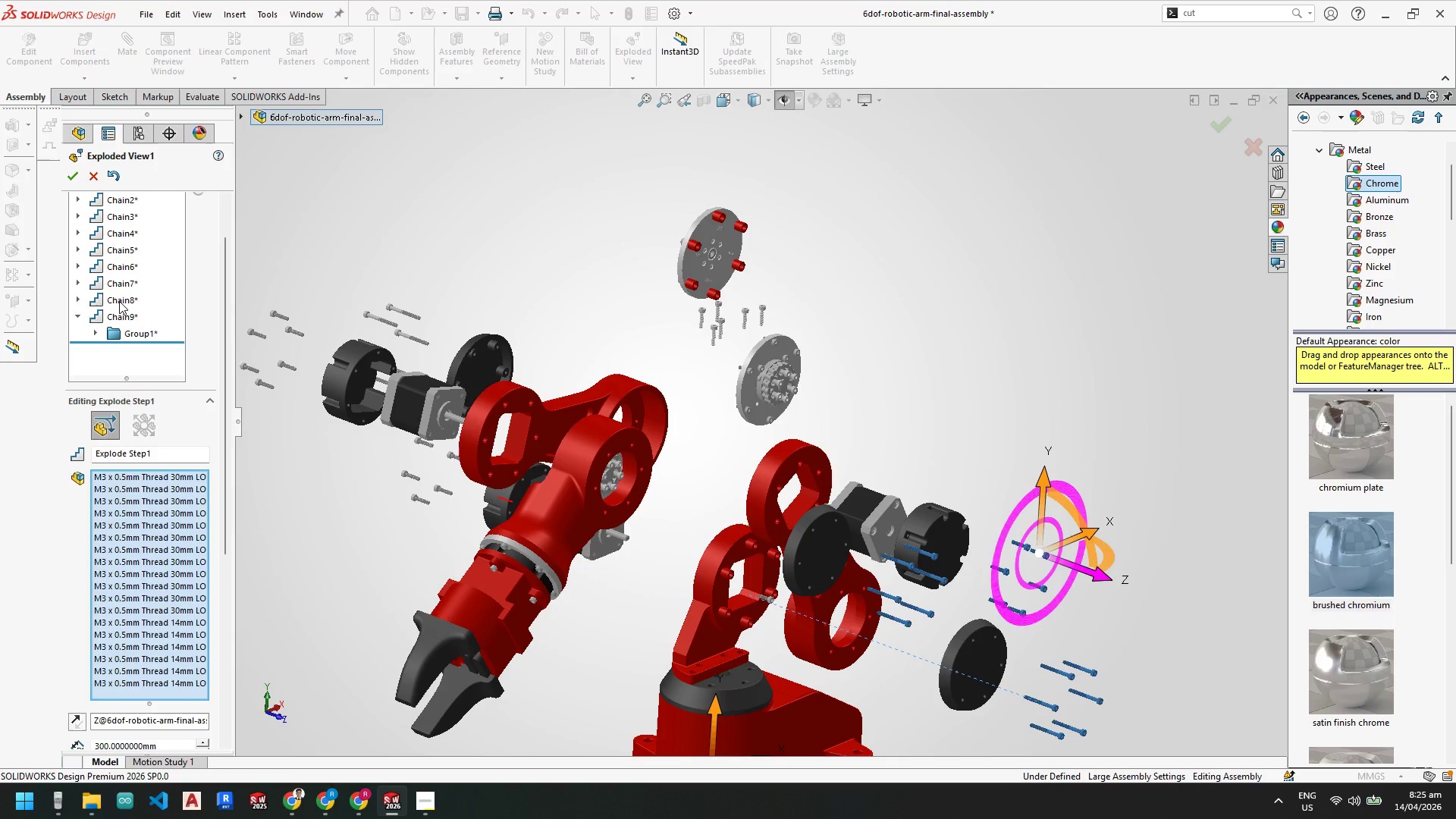 
left_click([119, 301])
 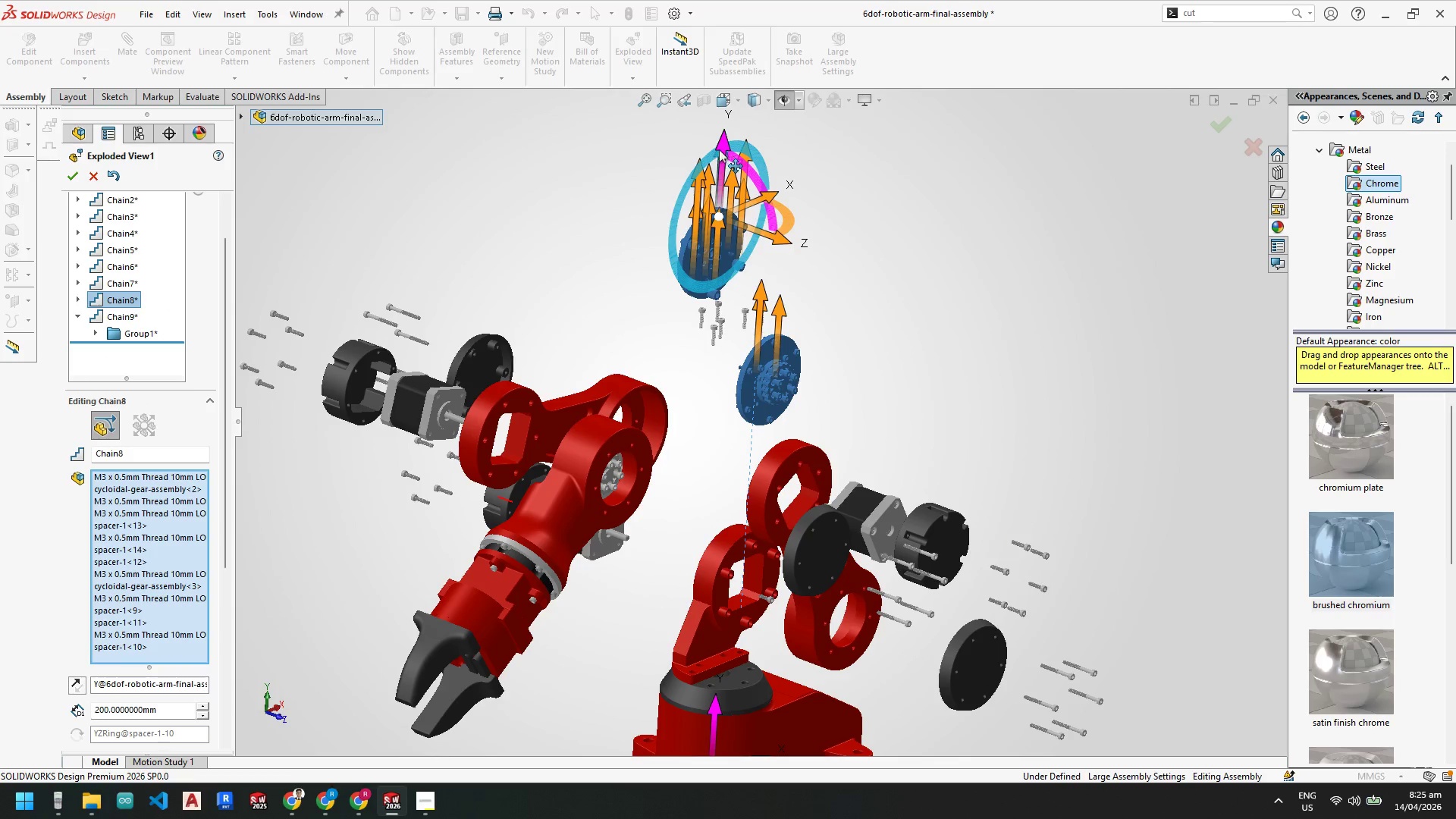 
left_click_drag(start_coordinate=[724, 149], to_coordinate=[723, 130])
 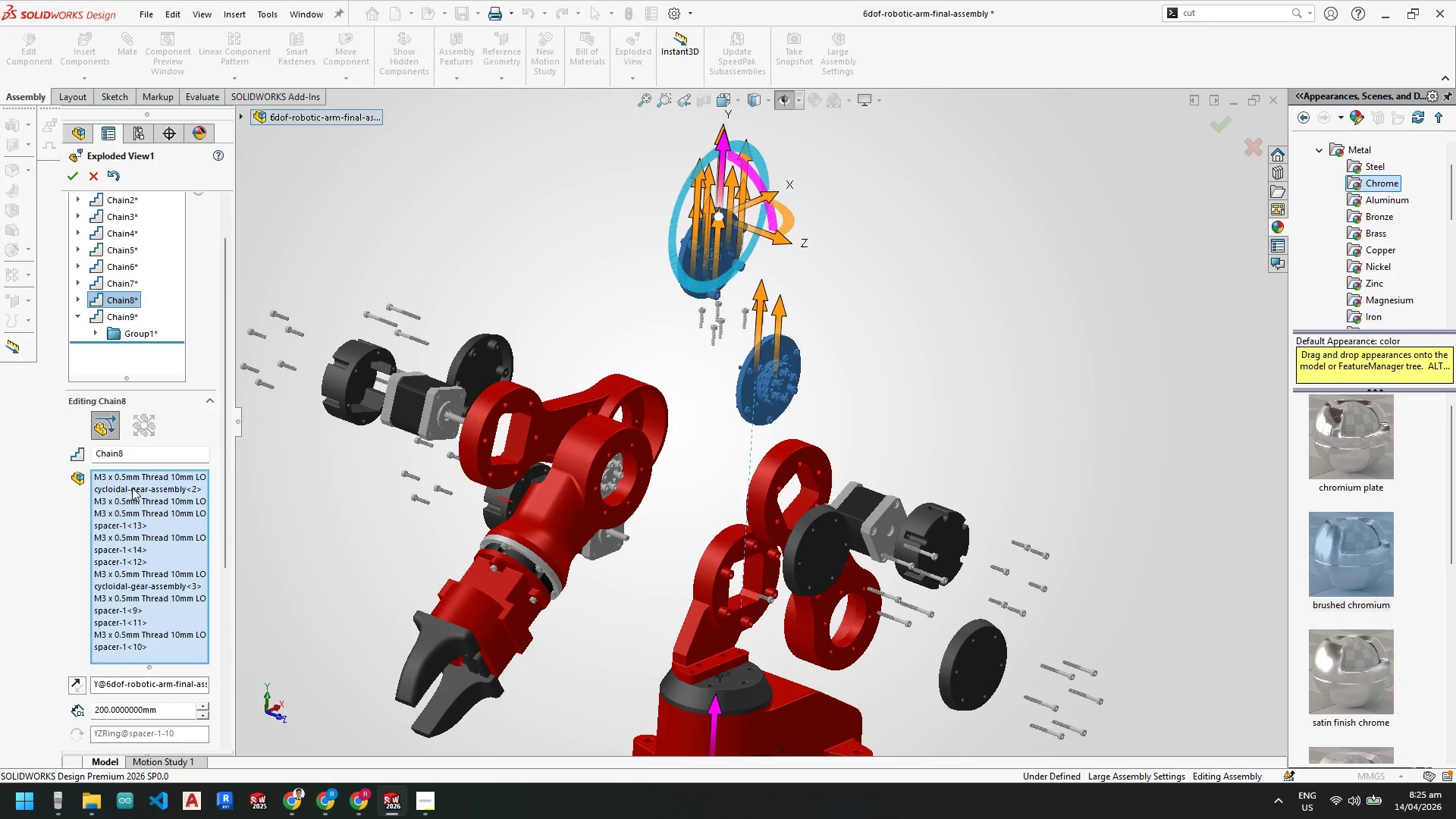 
scroll: coordinate [141, 630], scroll_direction: down, amount: 2.0
 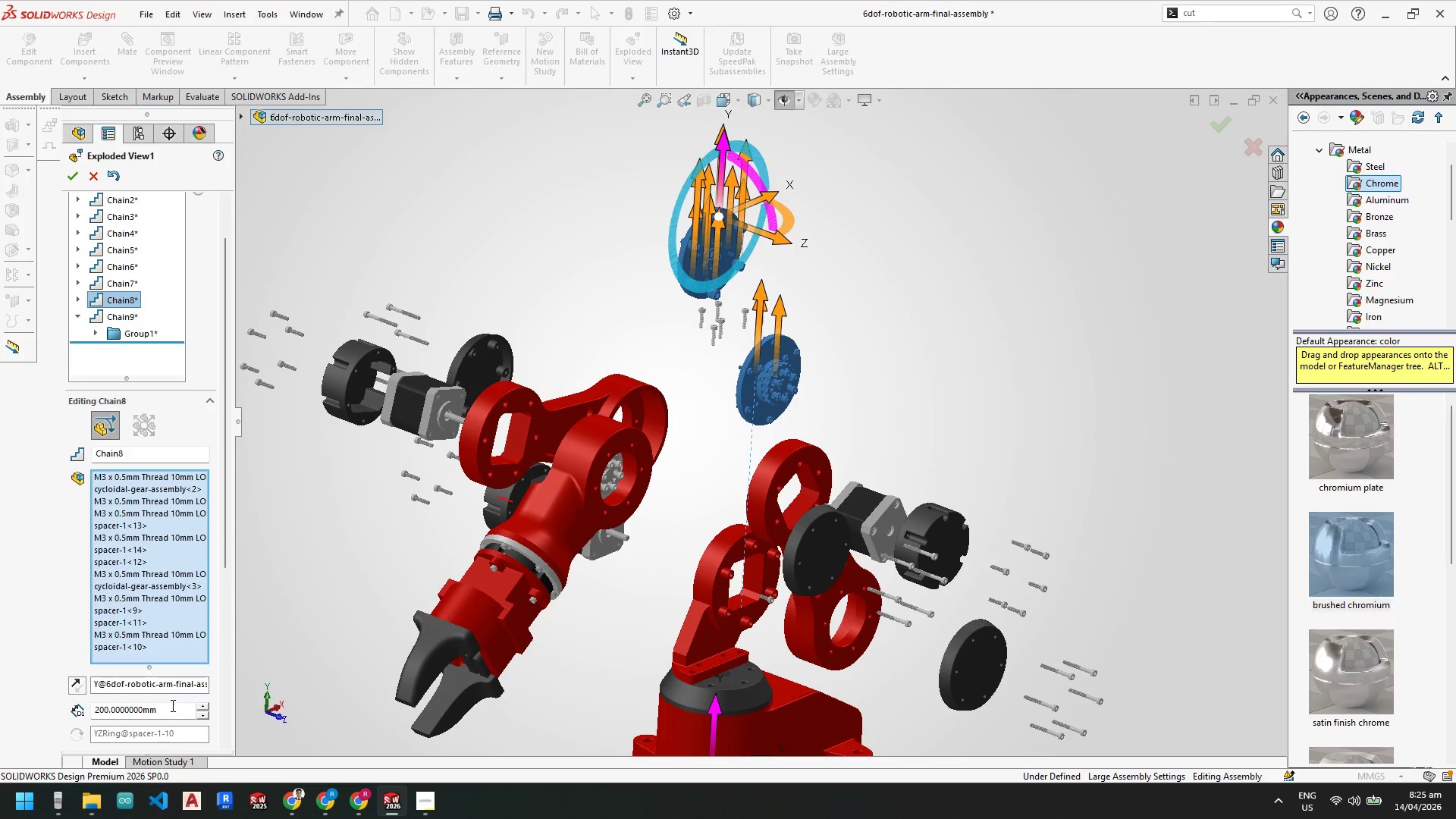 
left_click_drag(start_coordinate=[172, 708], to_coordinate=[0, 687])
 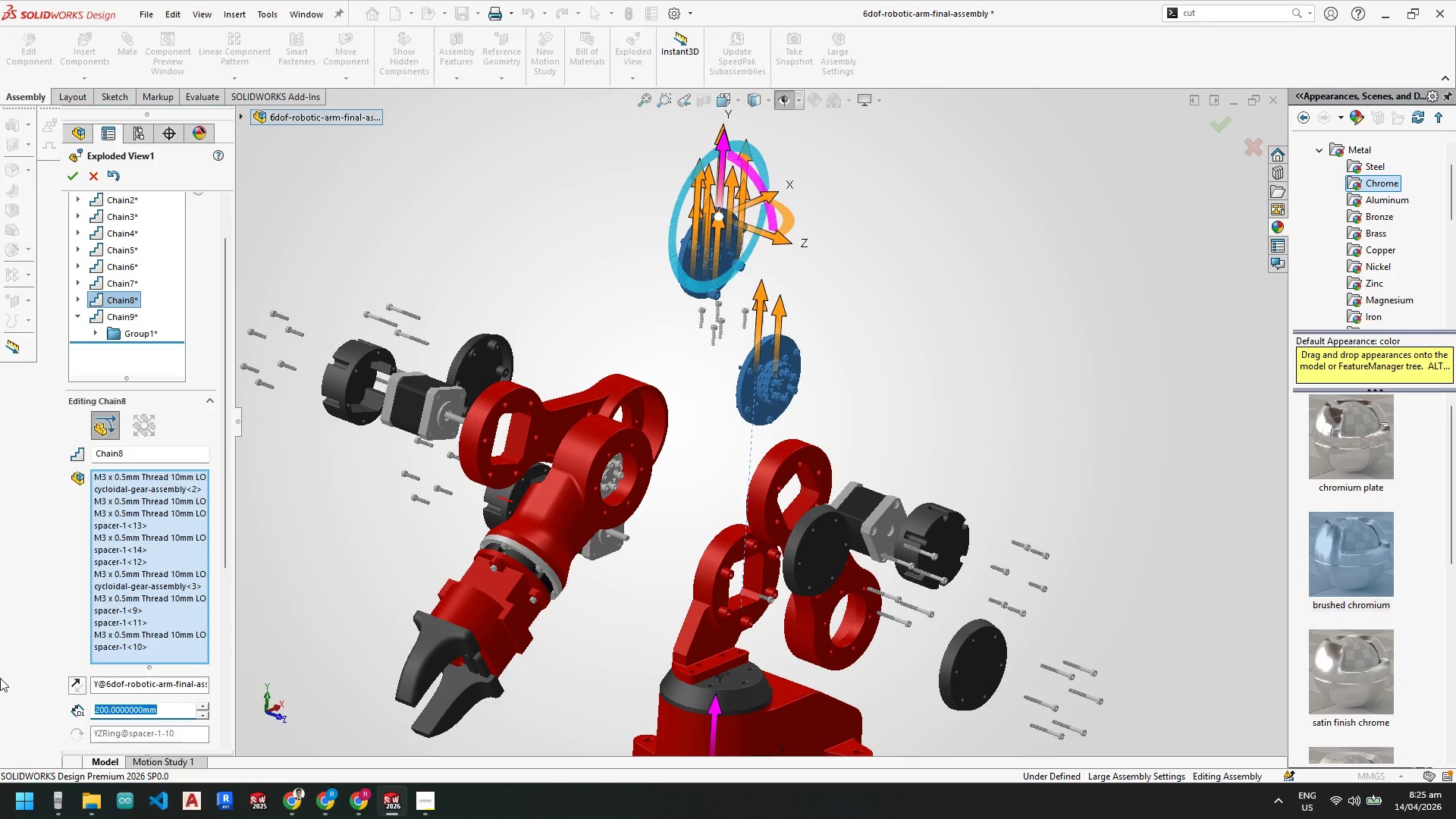 
key(Numpad3)
 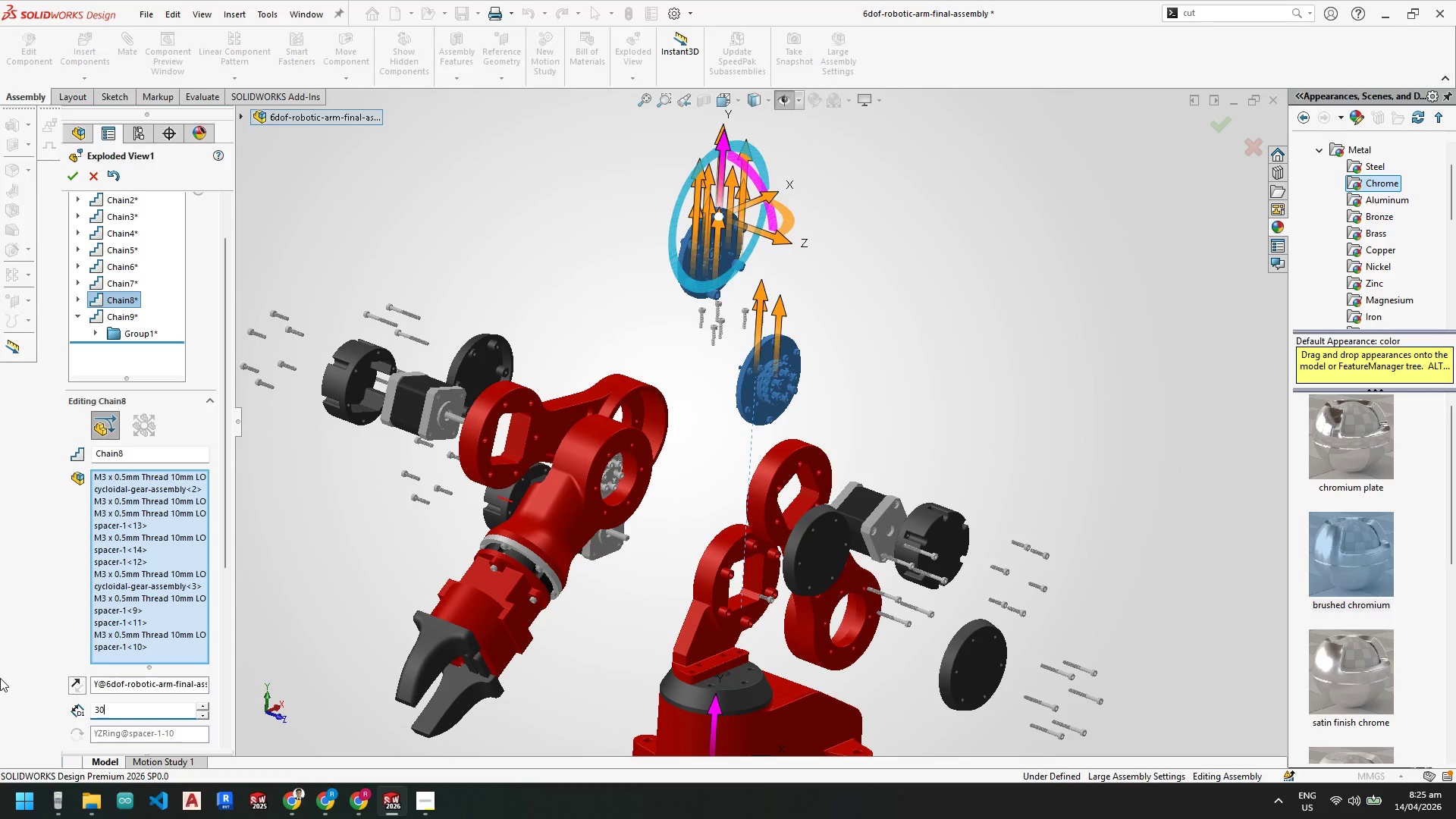 
key(Numpad0)
 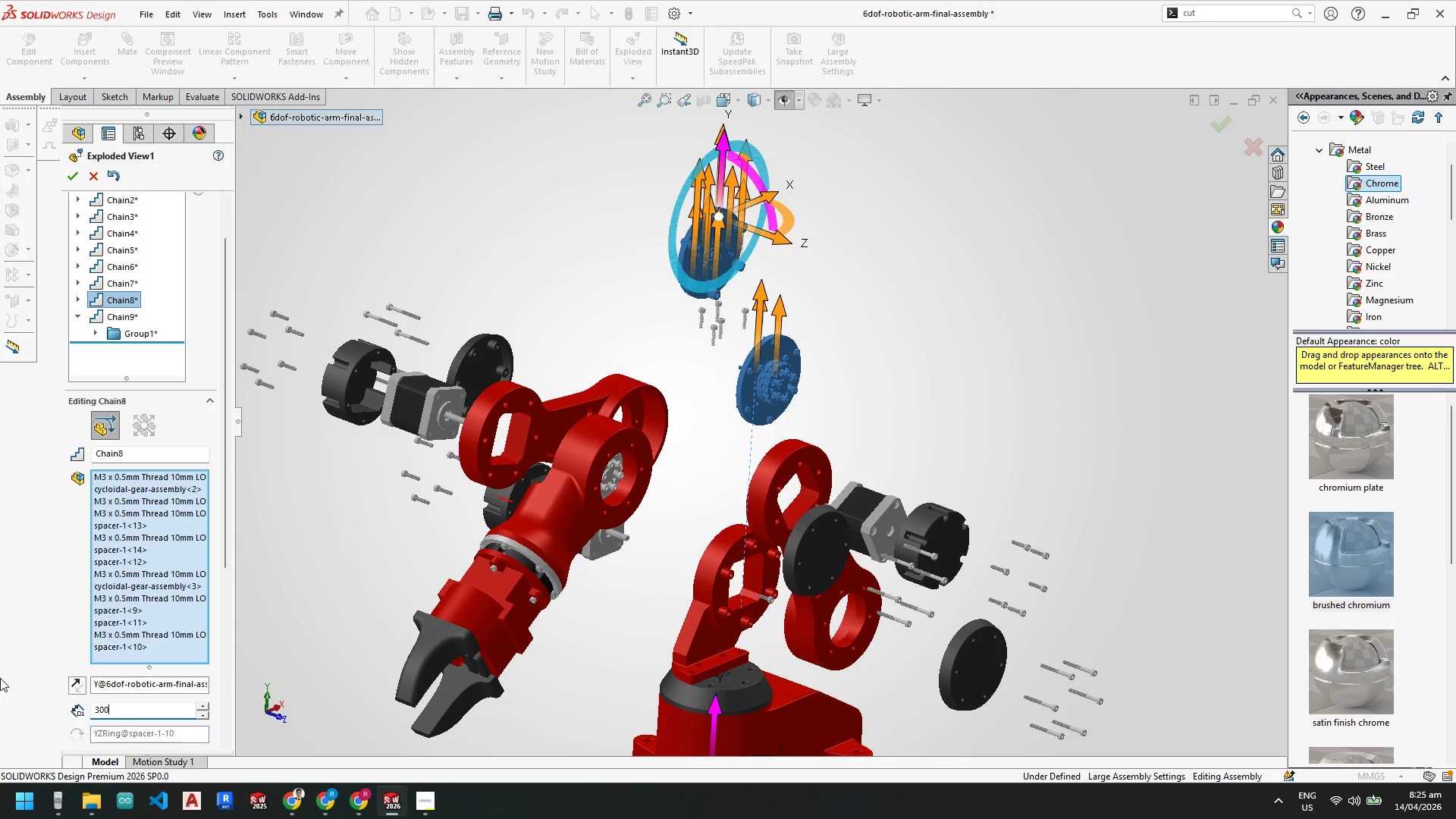 
key(Numpad0)
 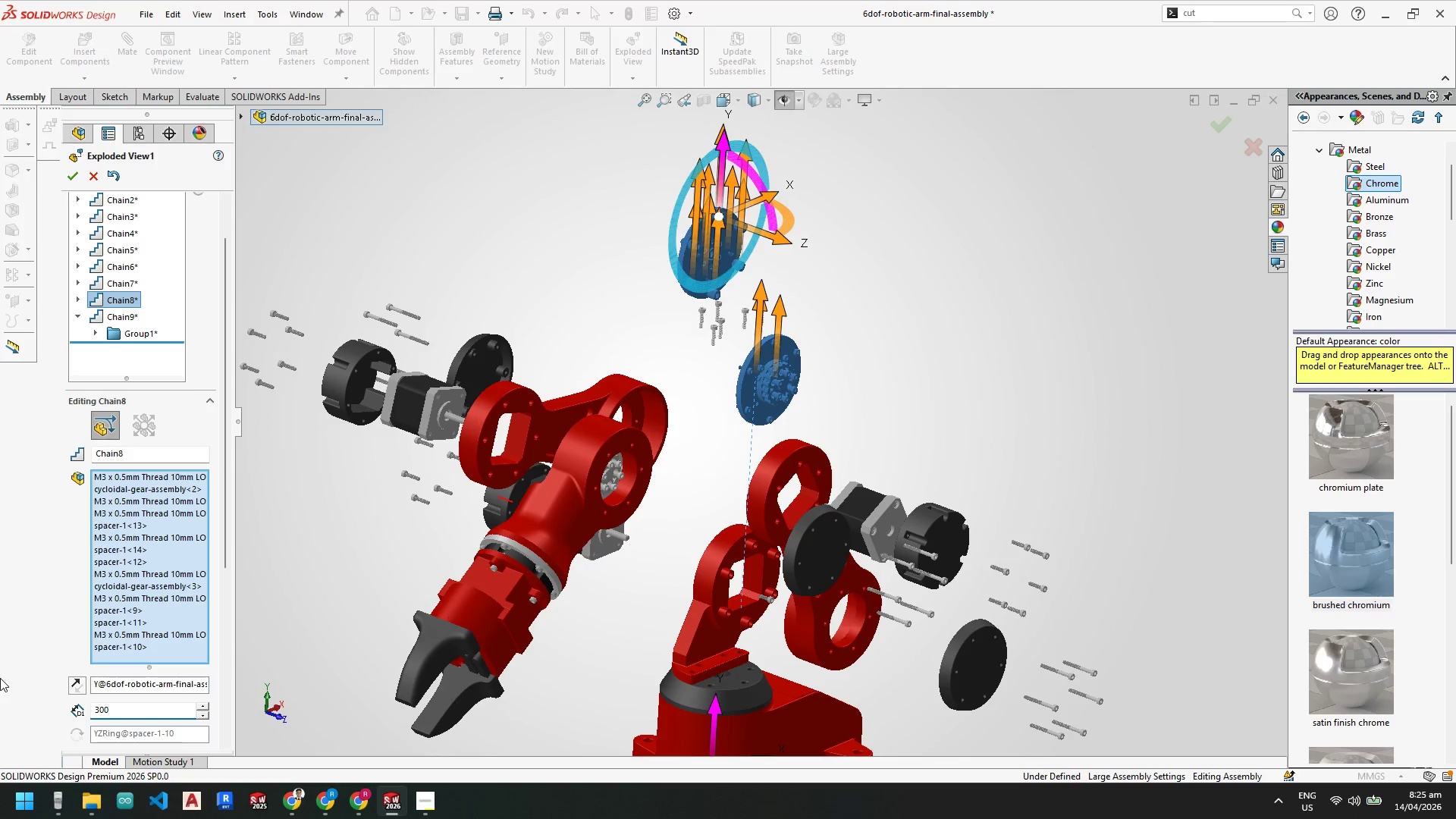 
key(NumpadEnter)
 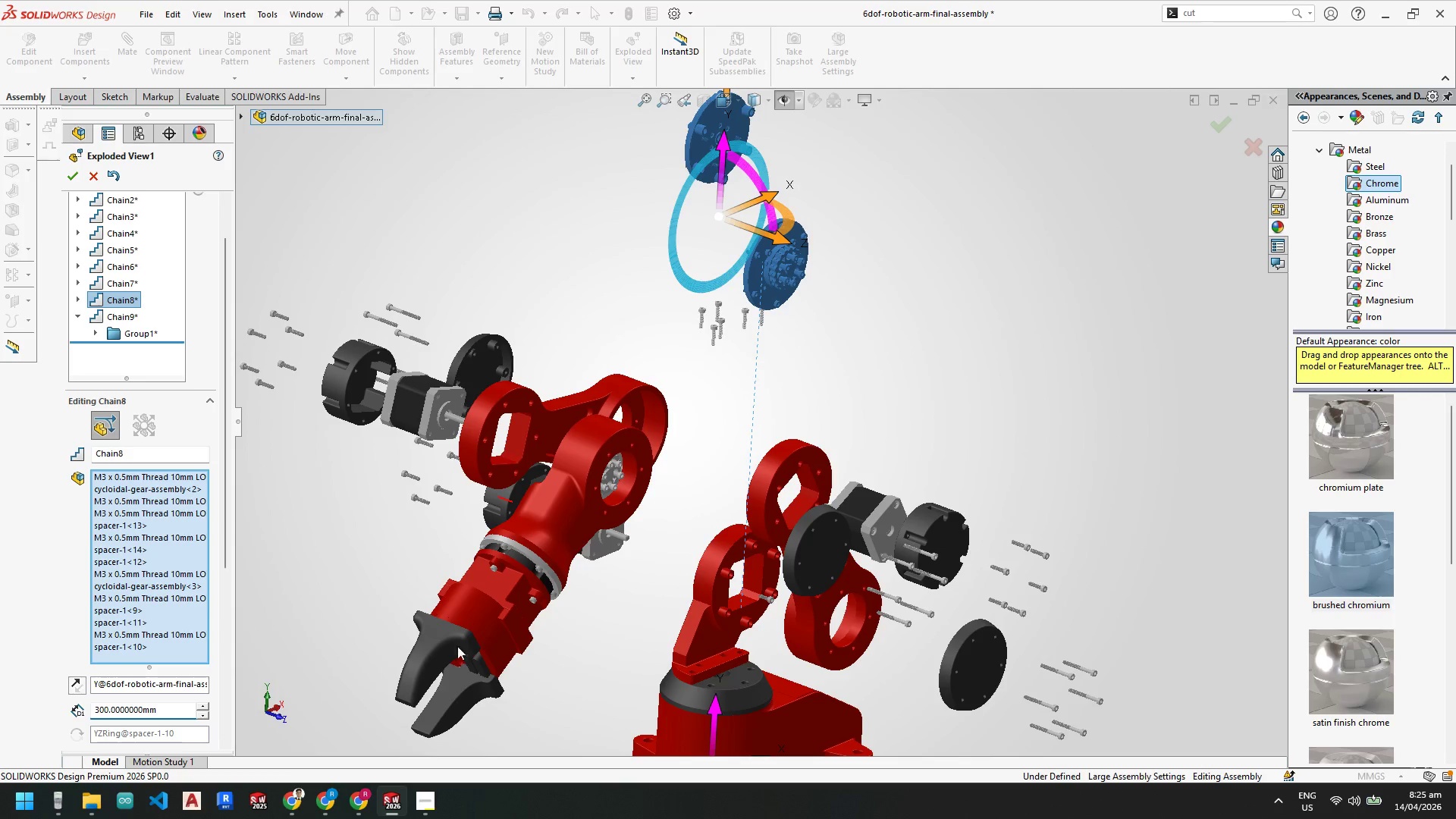 
scroll: coordinate [733, 399], scroll_direction: down, amount: 3.0
 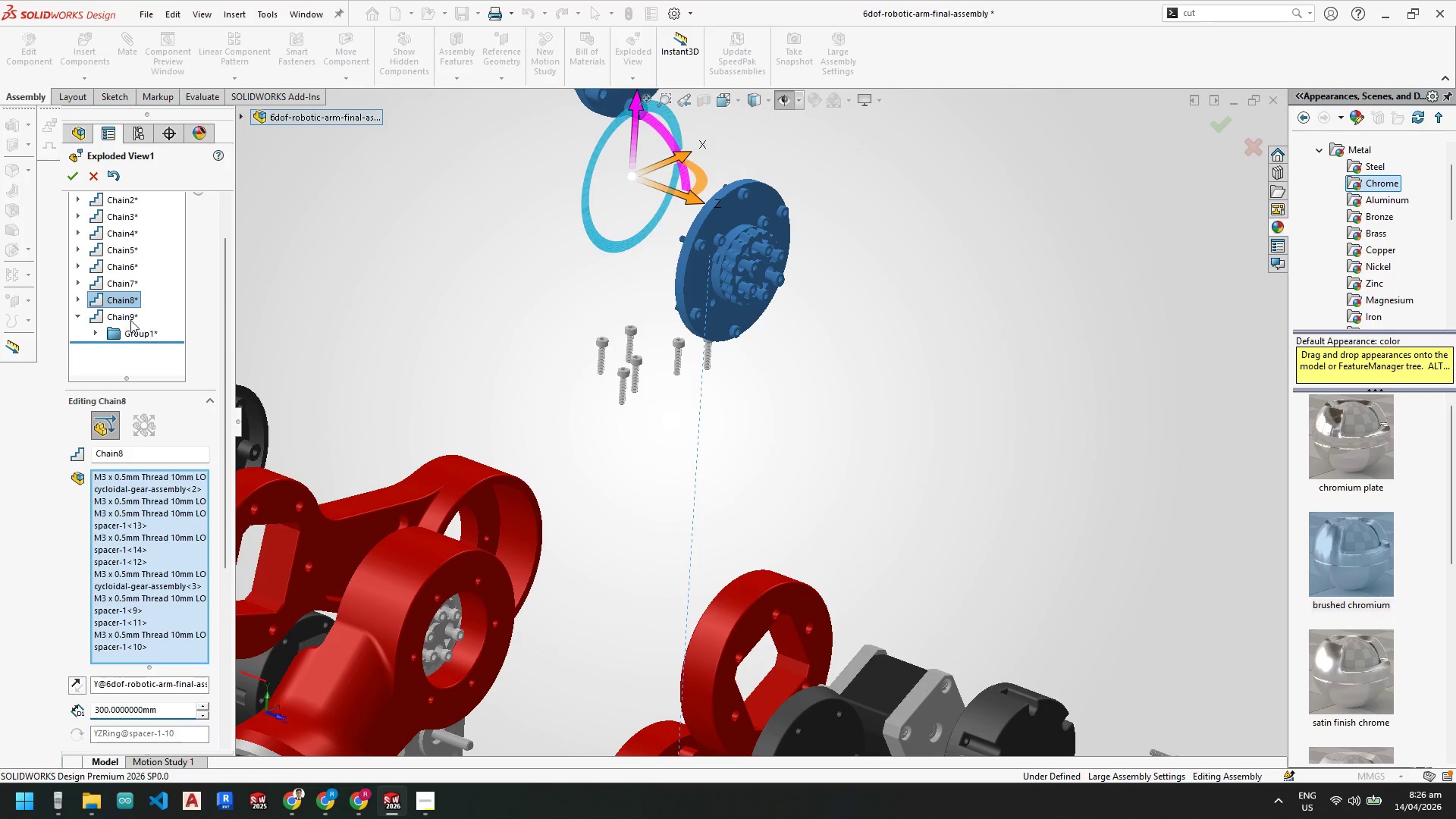 
left_click([118, 318])
 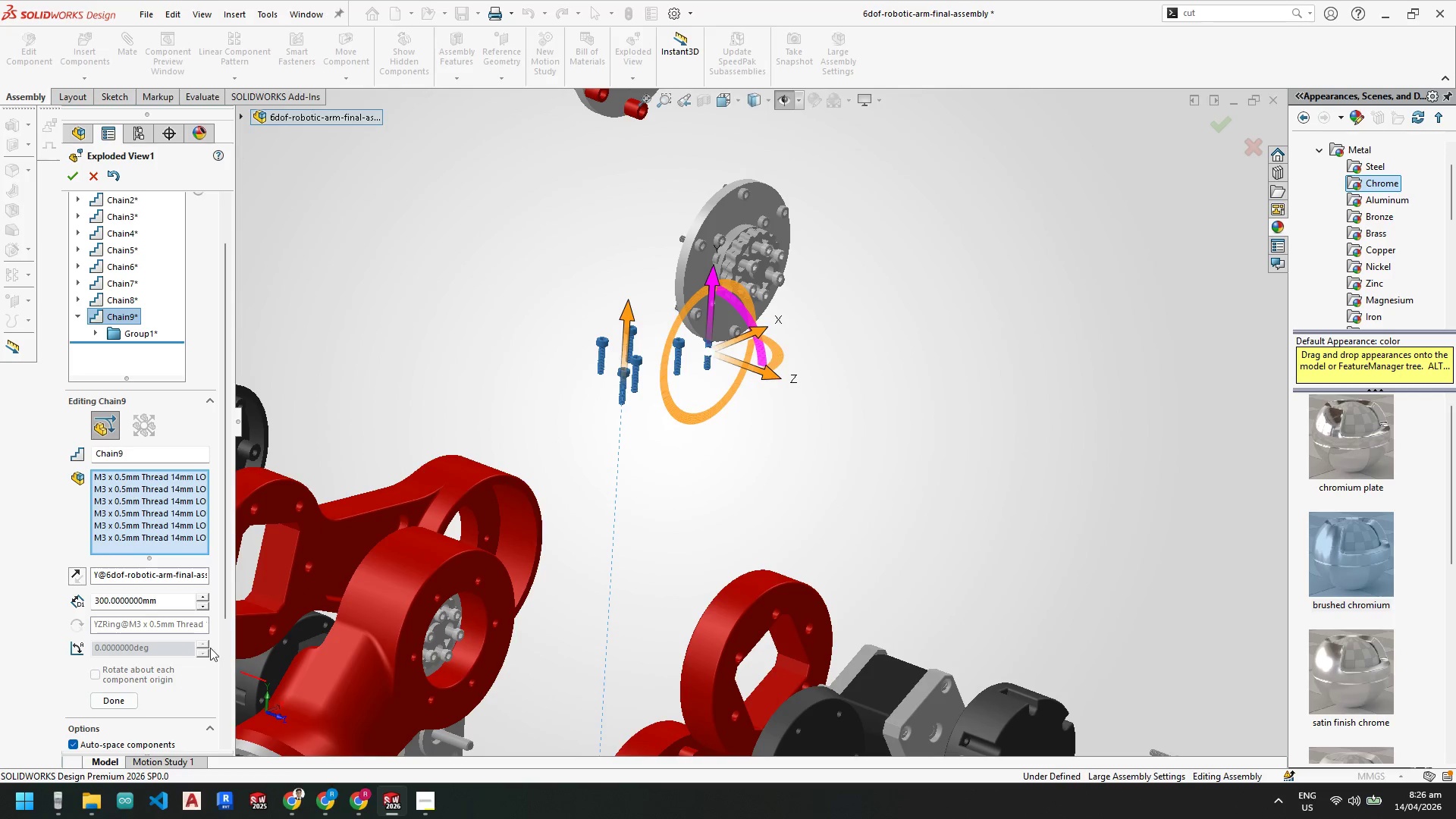 
left_click_drag(start_coordinate=[174, 607], to_coordinate=[29, 596])
 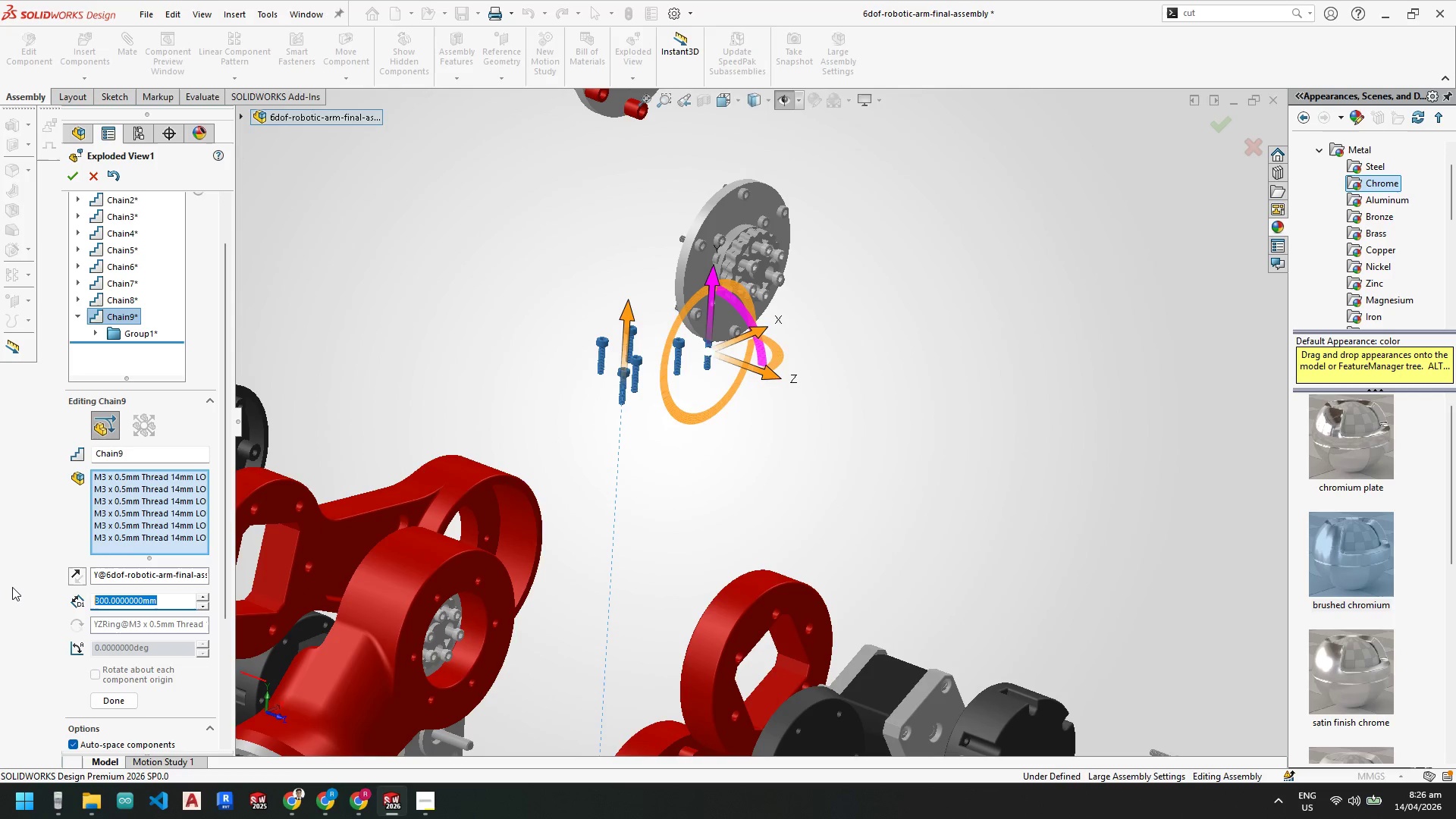 
key(Numpad2)
 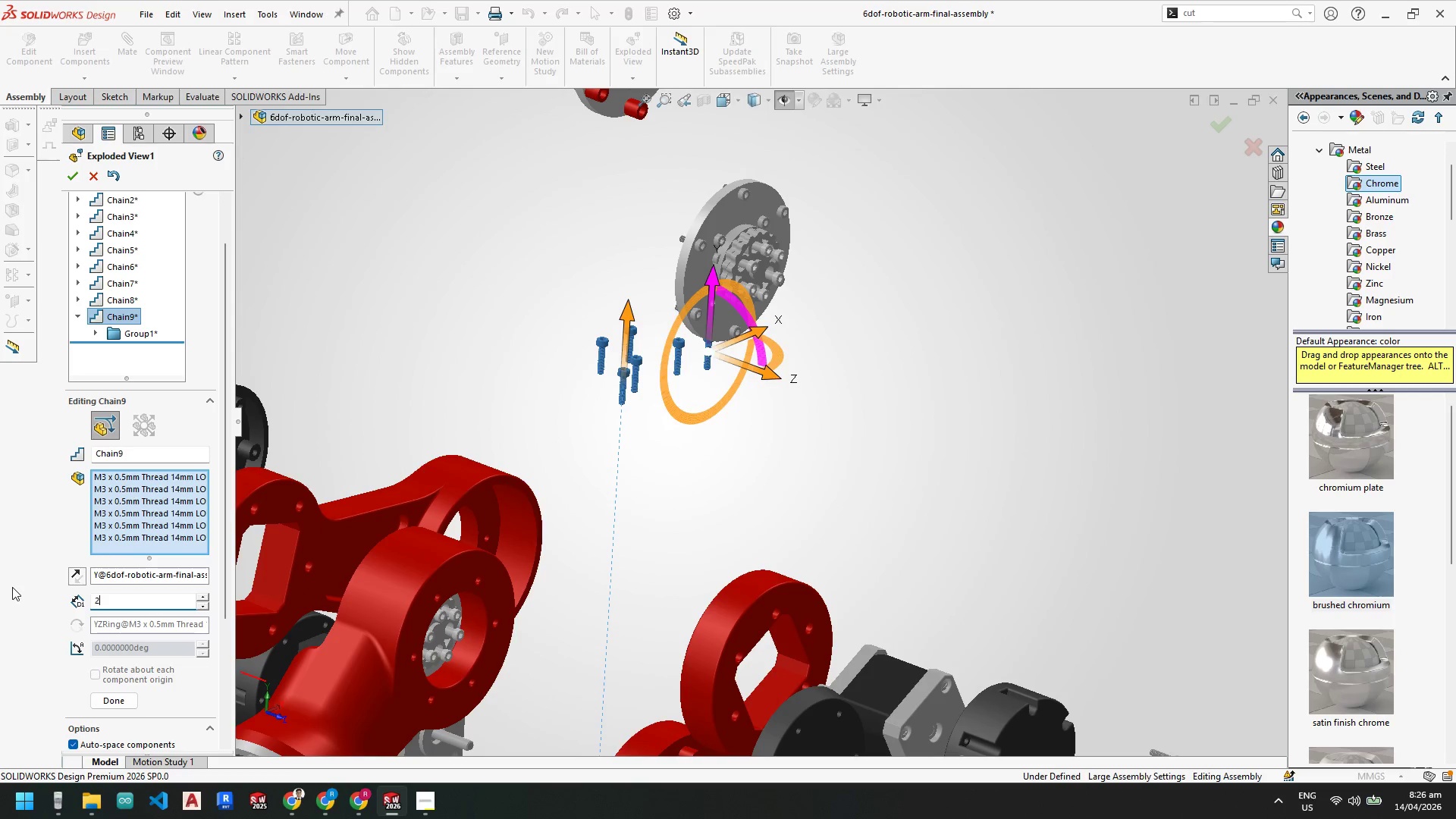 
key(Numpad5)
 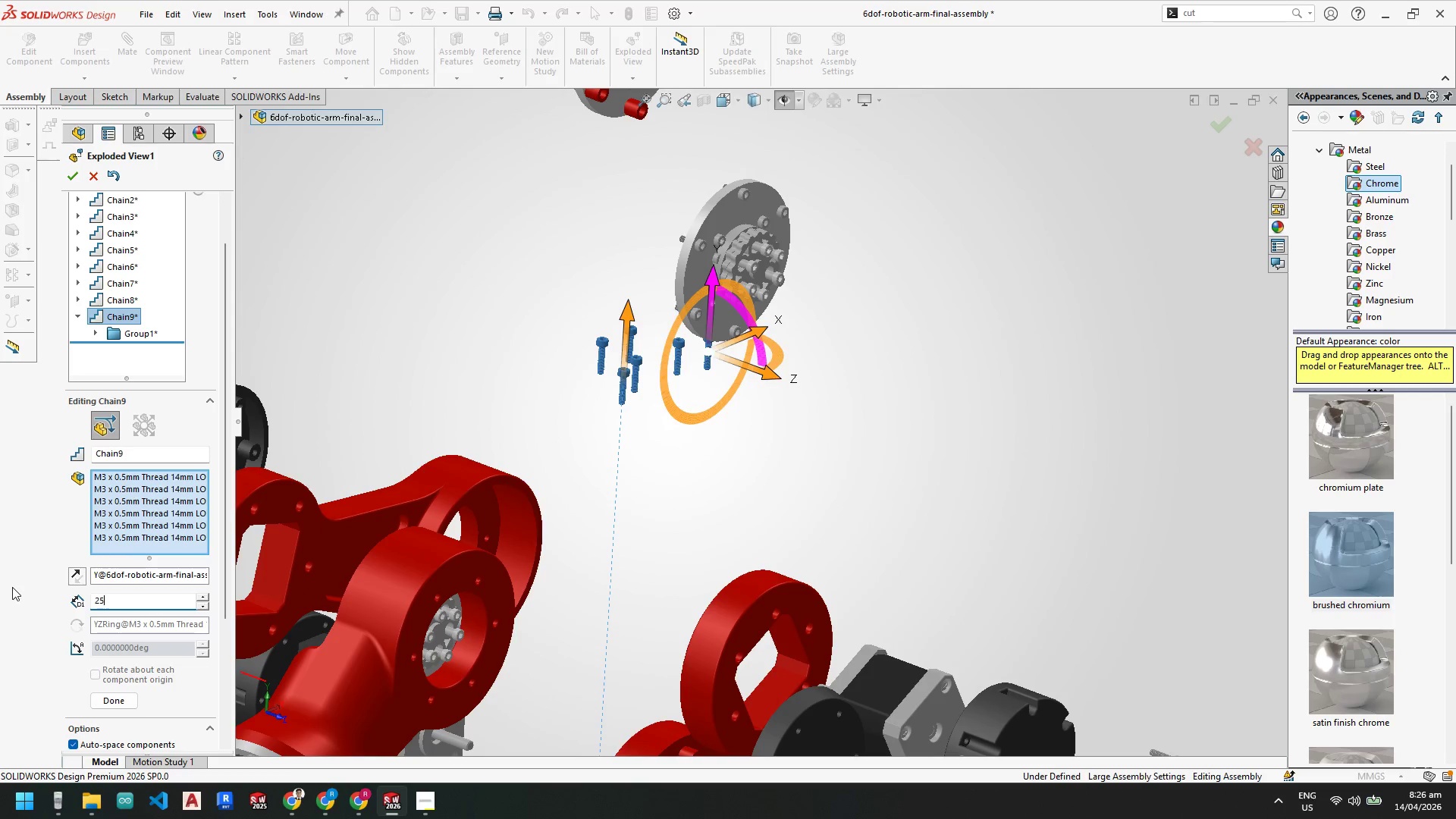 
key(Numpad0)
 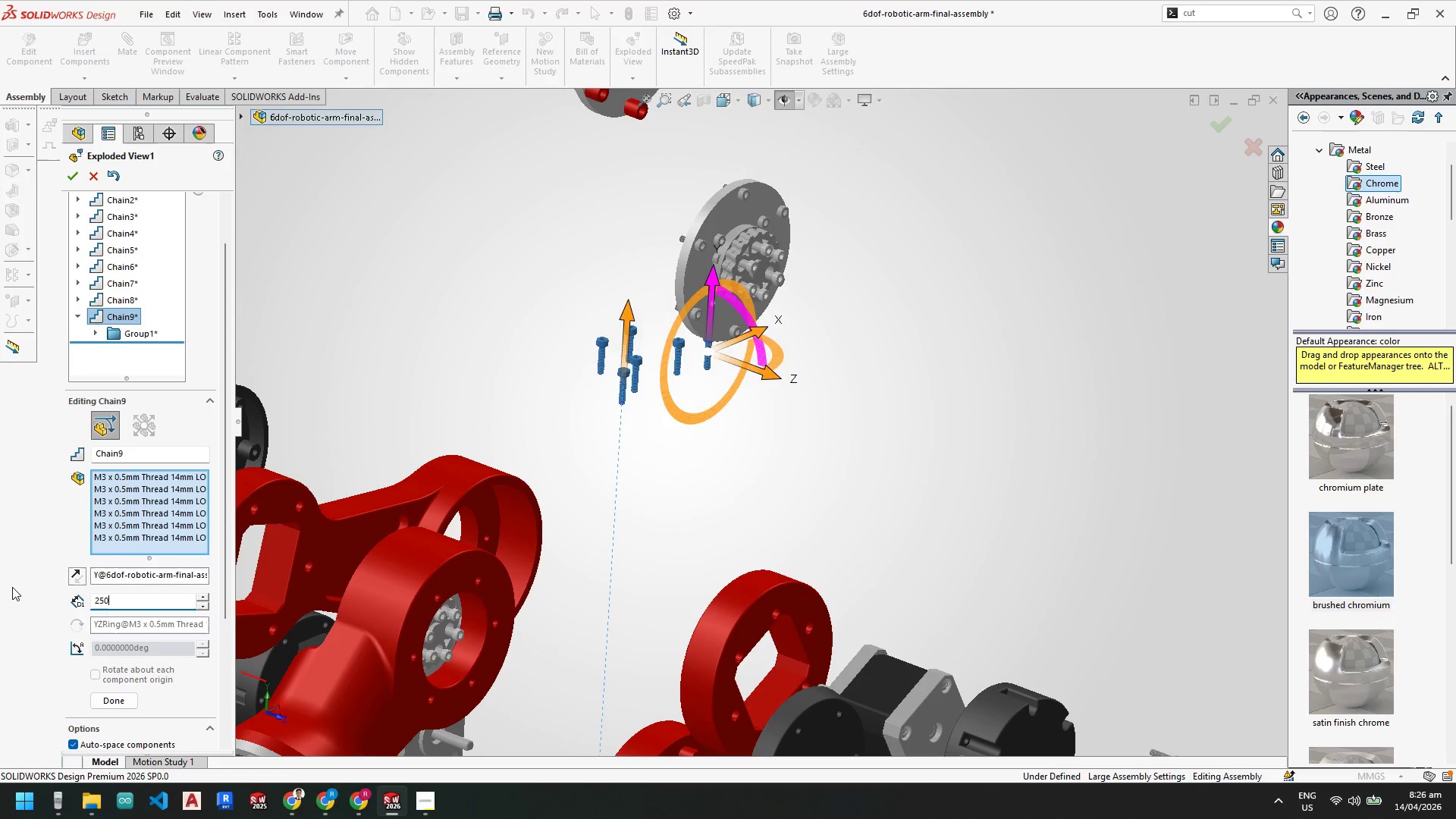 
key(NumpadEnter)
 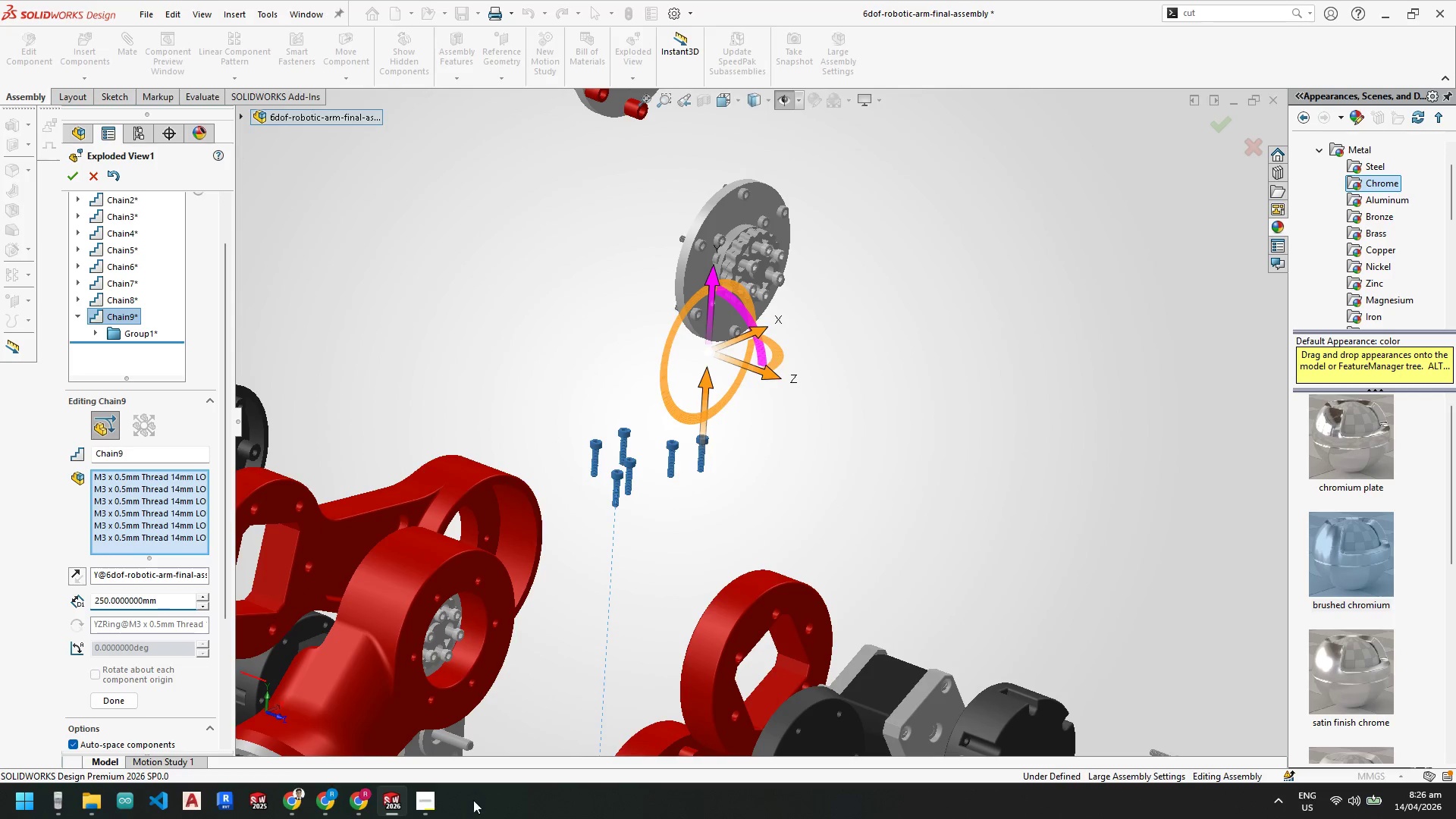 
scroll: coordinate [515, 574], scroll_direction: up, amount: 4.0
 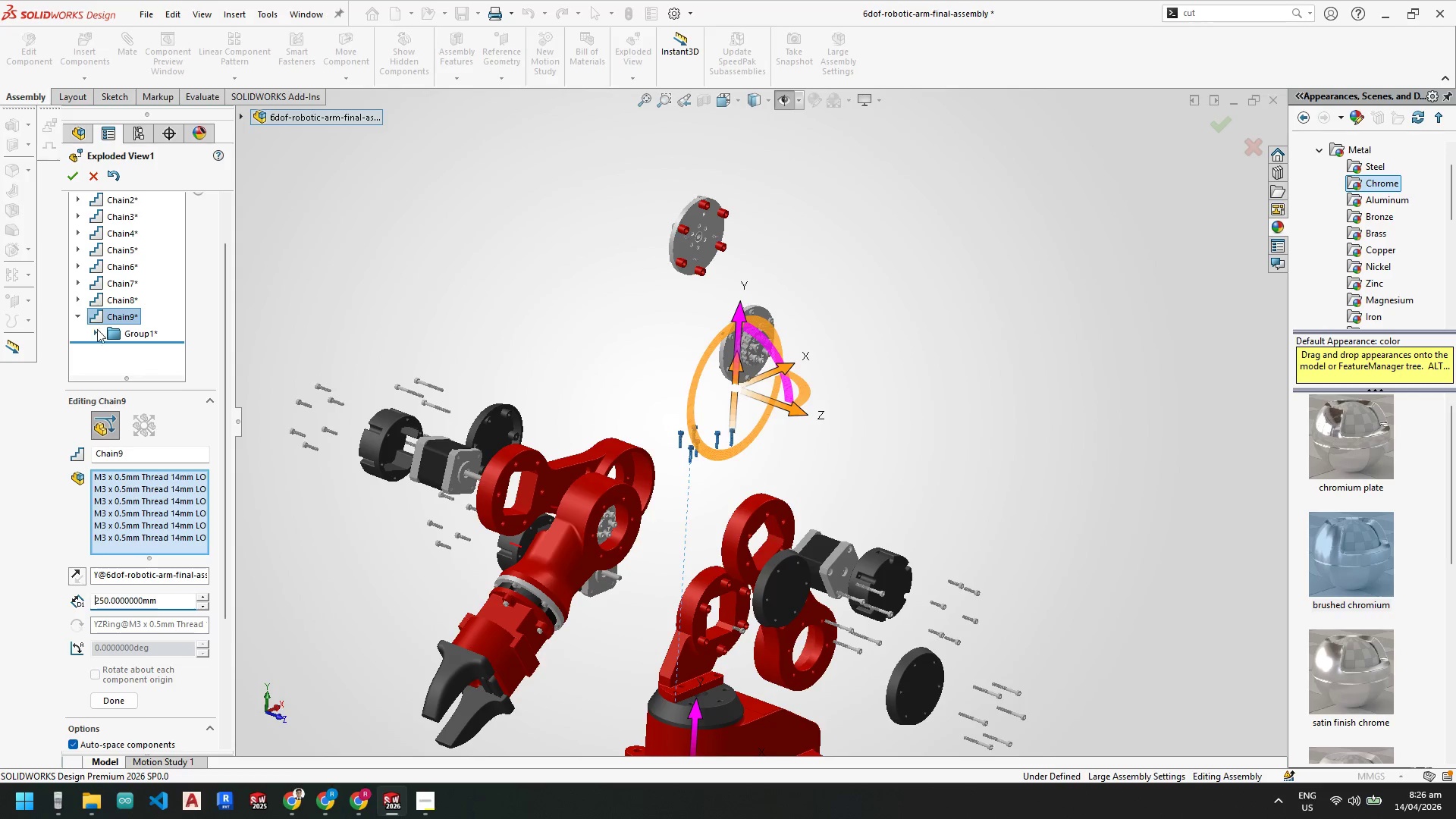 
left_click([77, 316])
 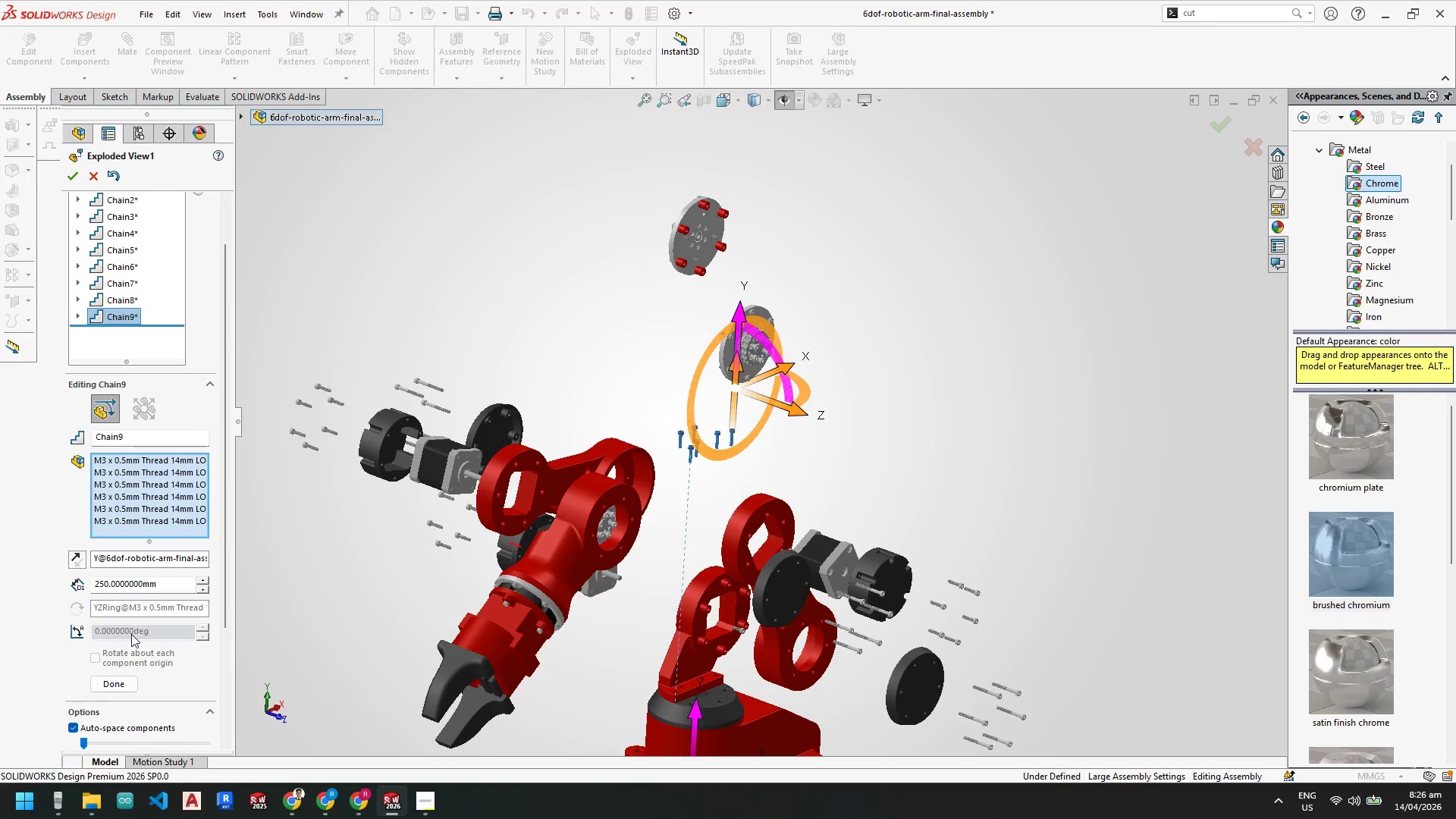 
left_click([114, 680])
 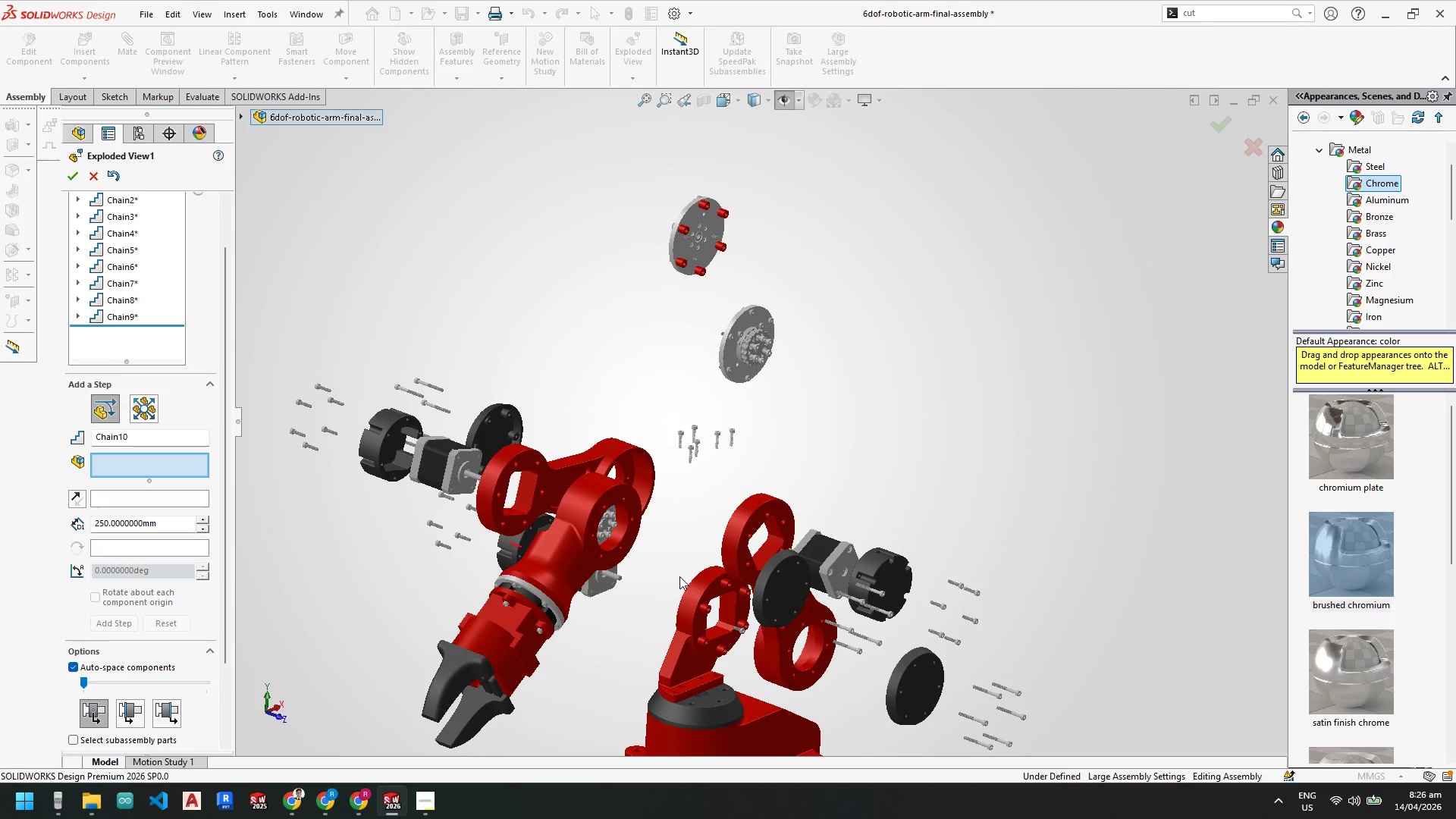 
scroll: coordinate [756, 606], scroll_direction: down, amount: 2.0
 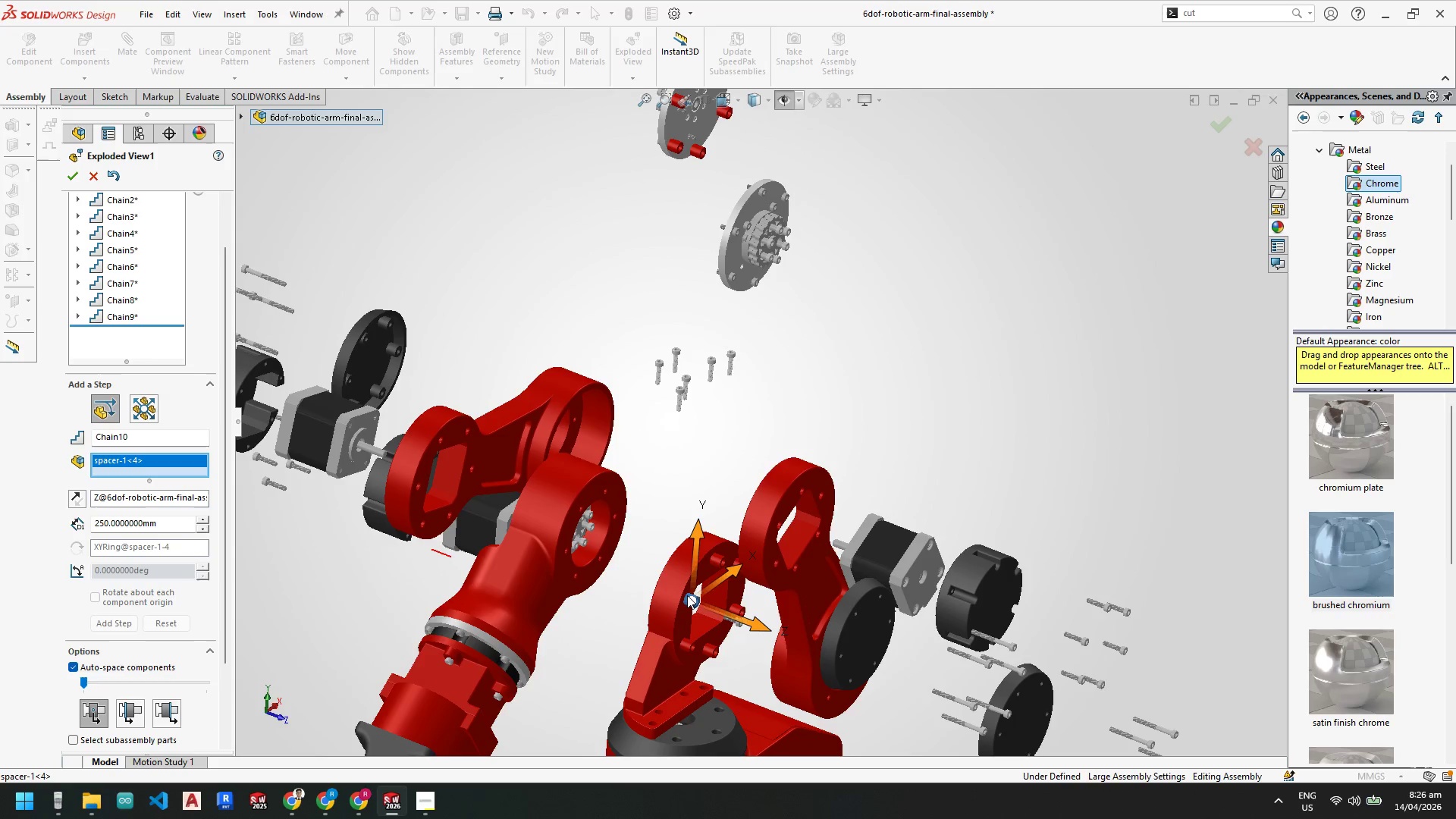 
left_click_drag(start_coordinate=[700, 540], to_coordinate=[691, 443])
 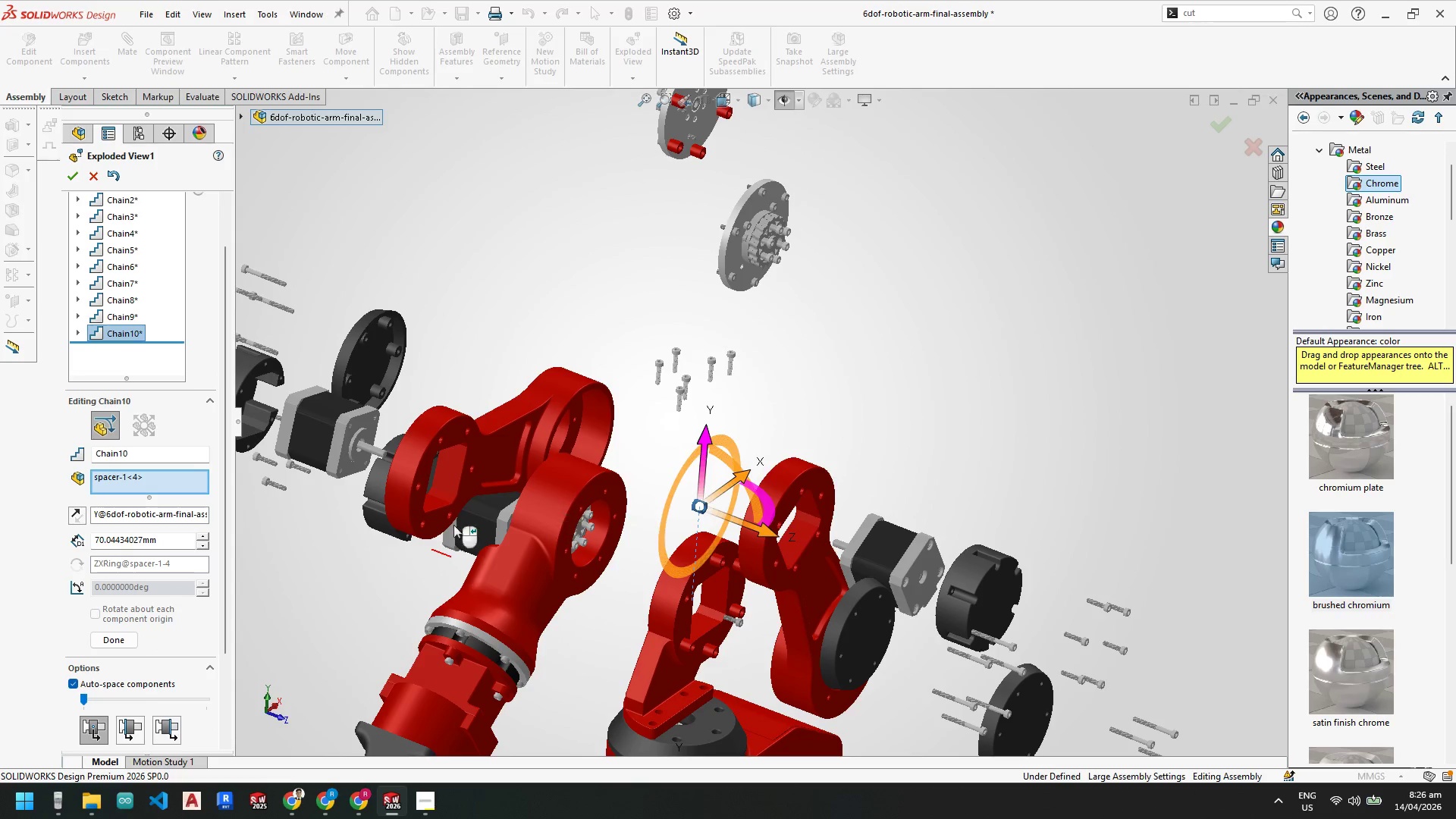 
right_click([166, 490])
 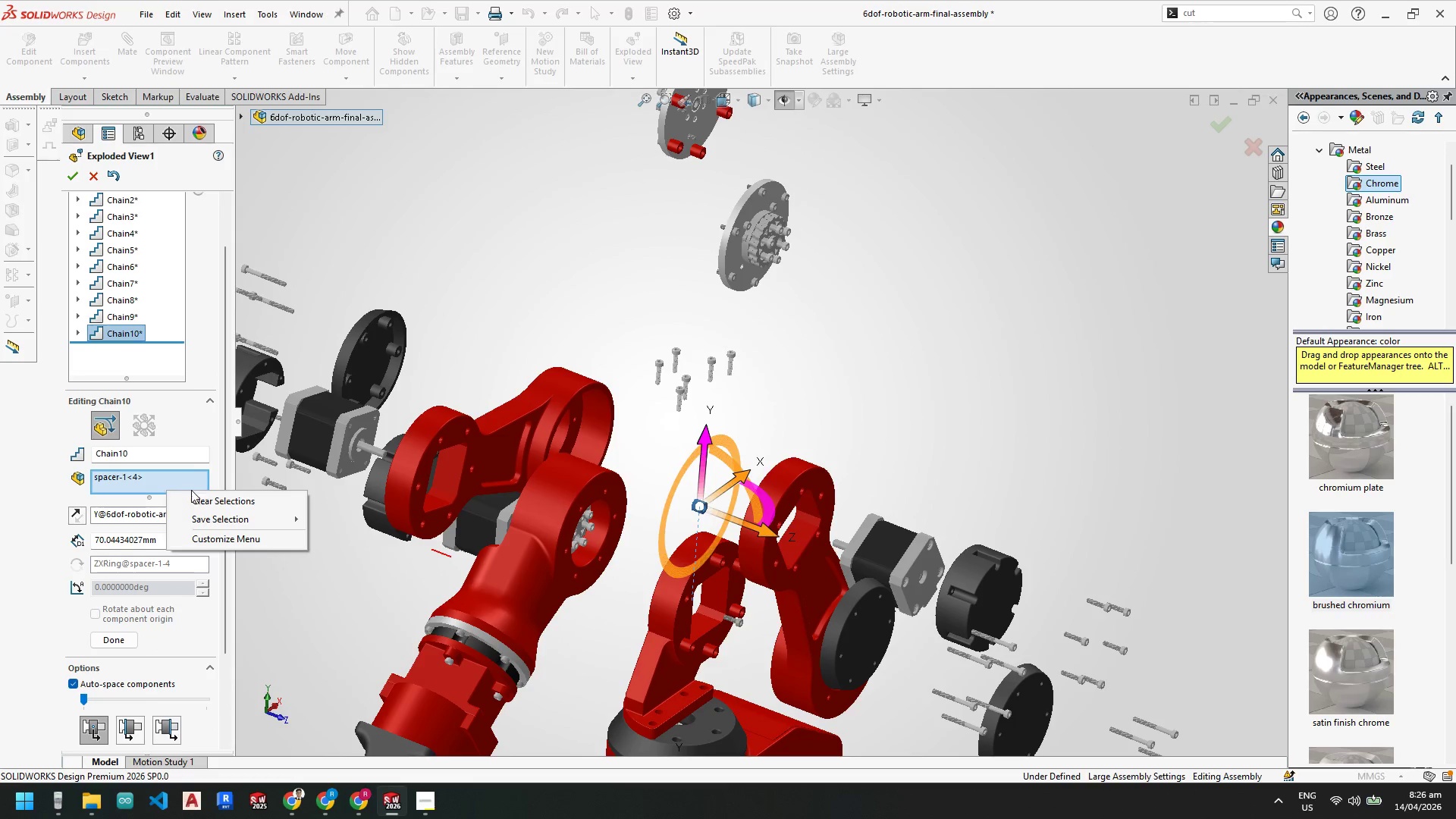 
left_click([204, 500])
 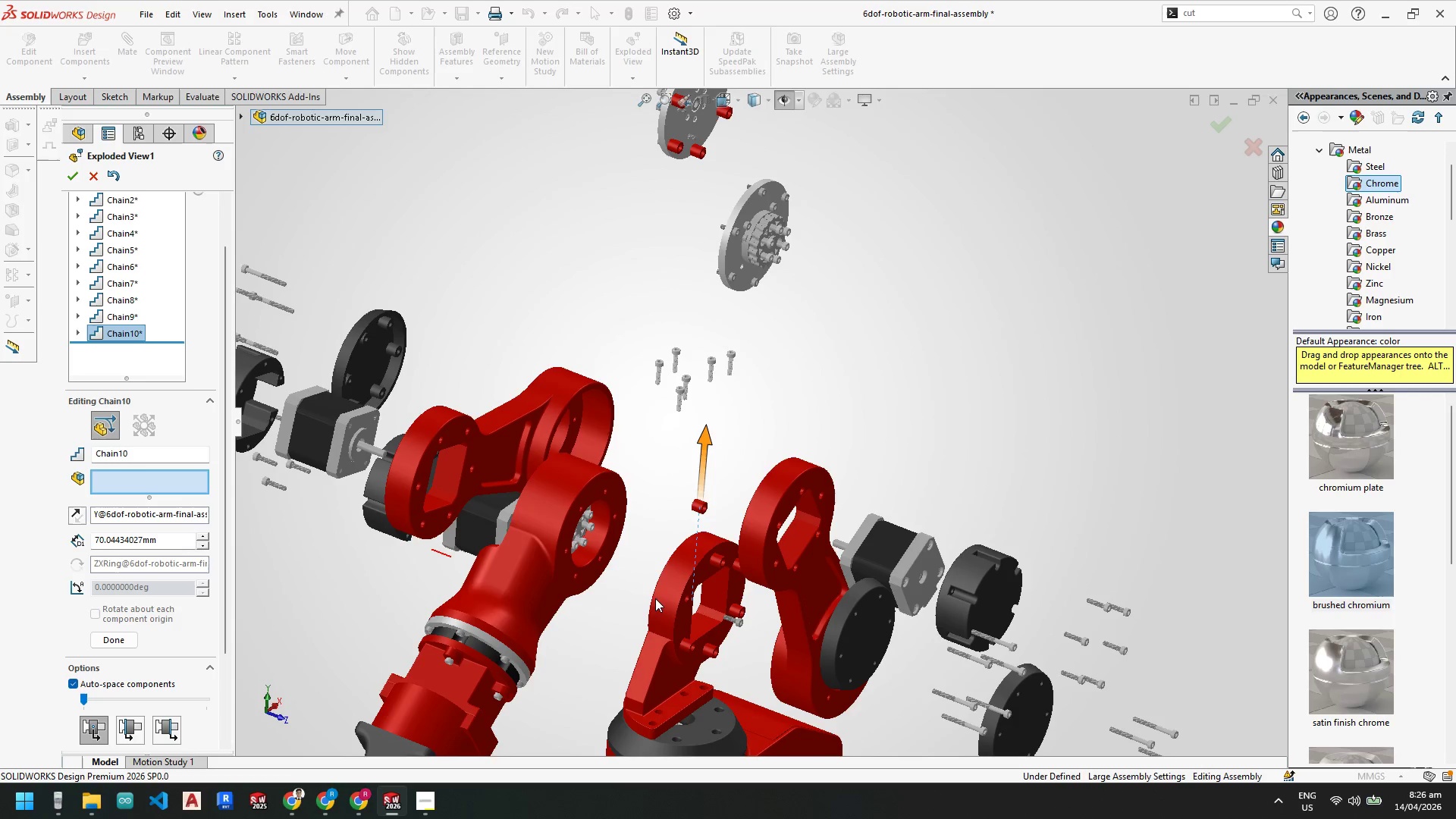 
scroll: coordinate [717, 620], scroll_direction: down, amount: 3.0
 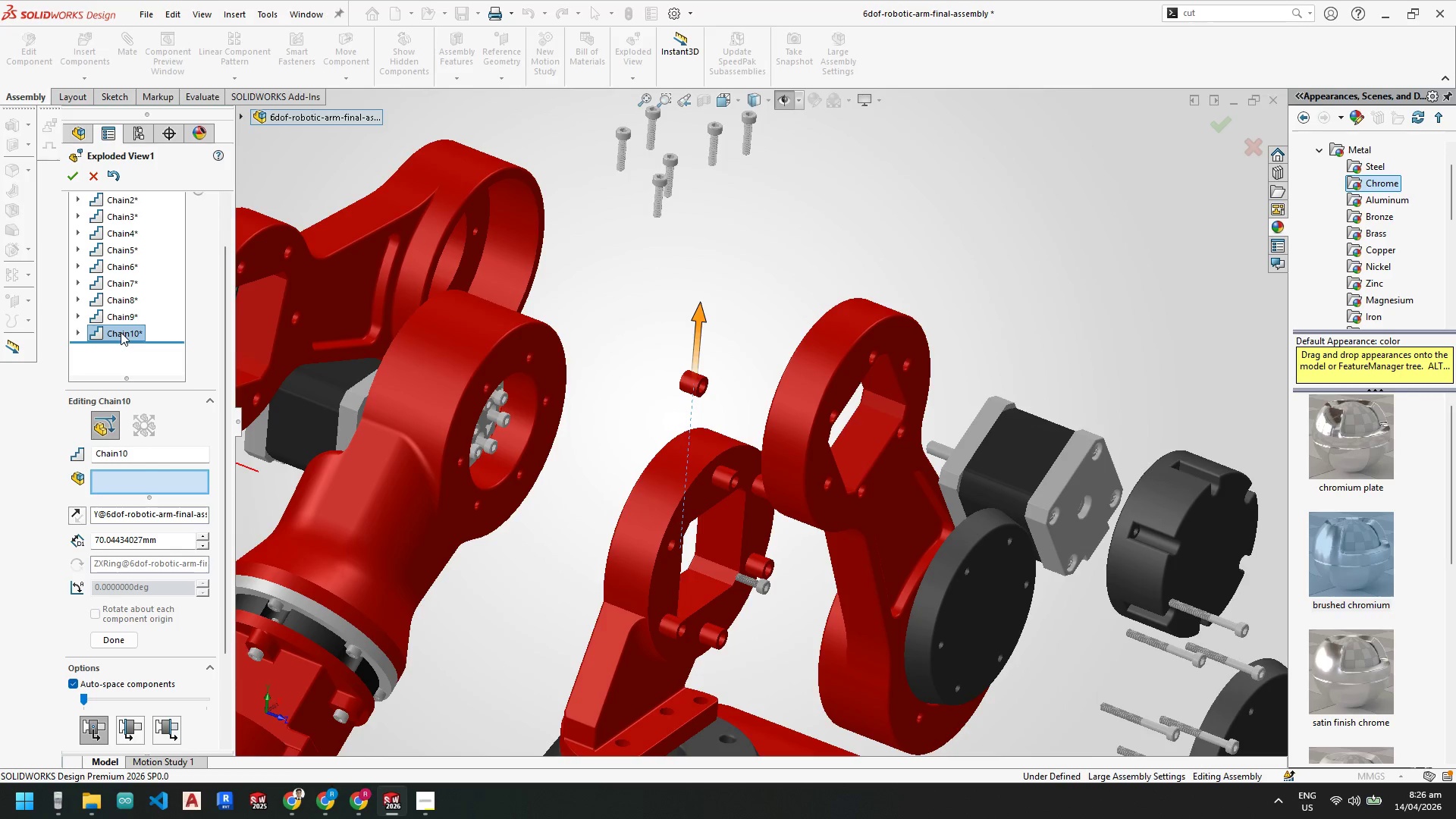 
key(Delete)
 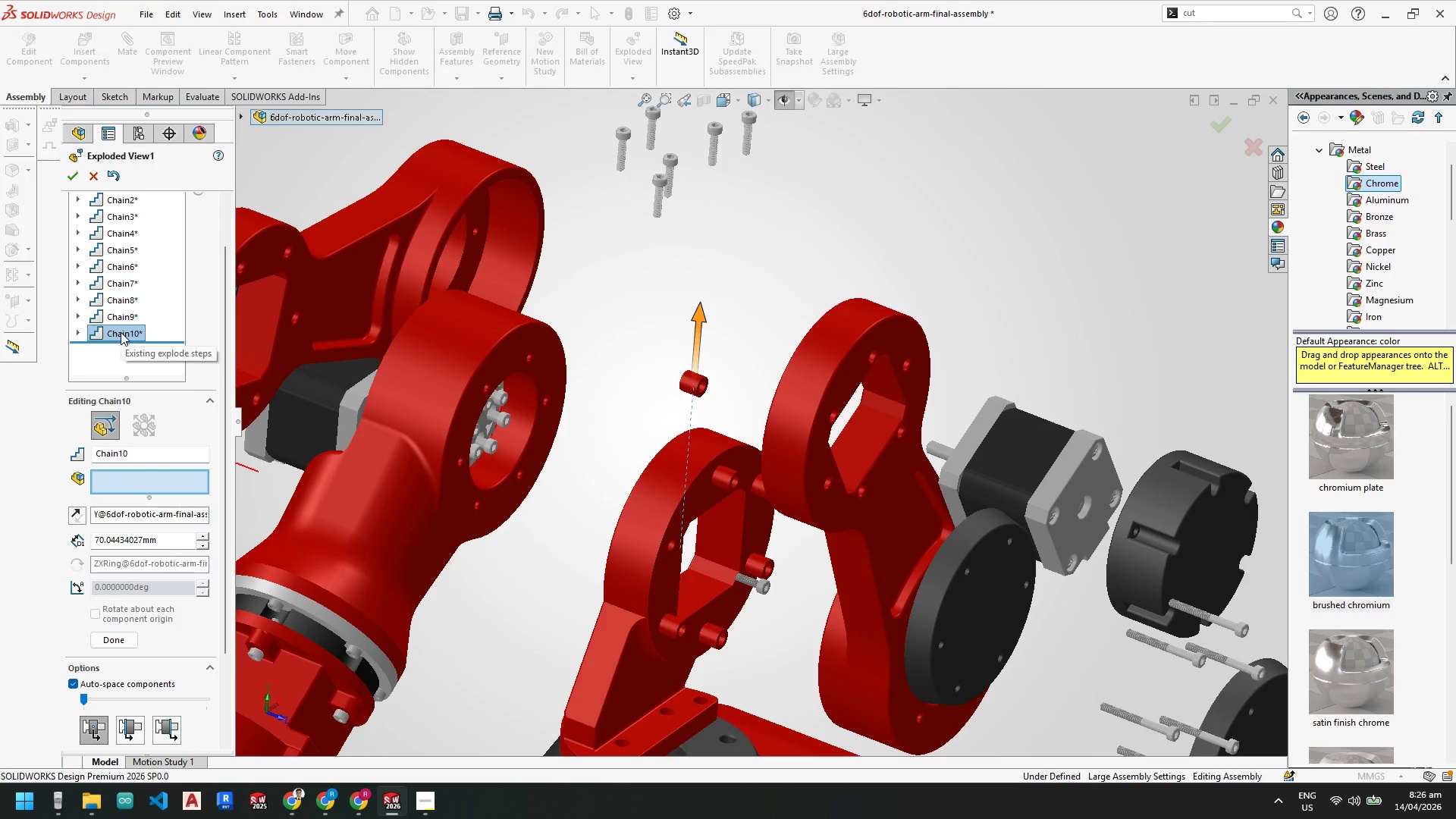 
right_click([121, 332])
 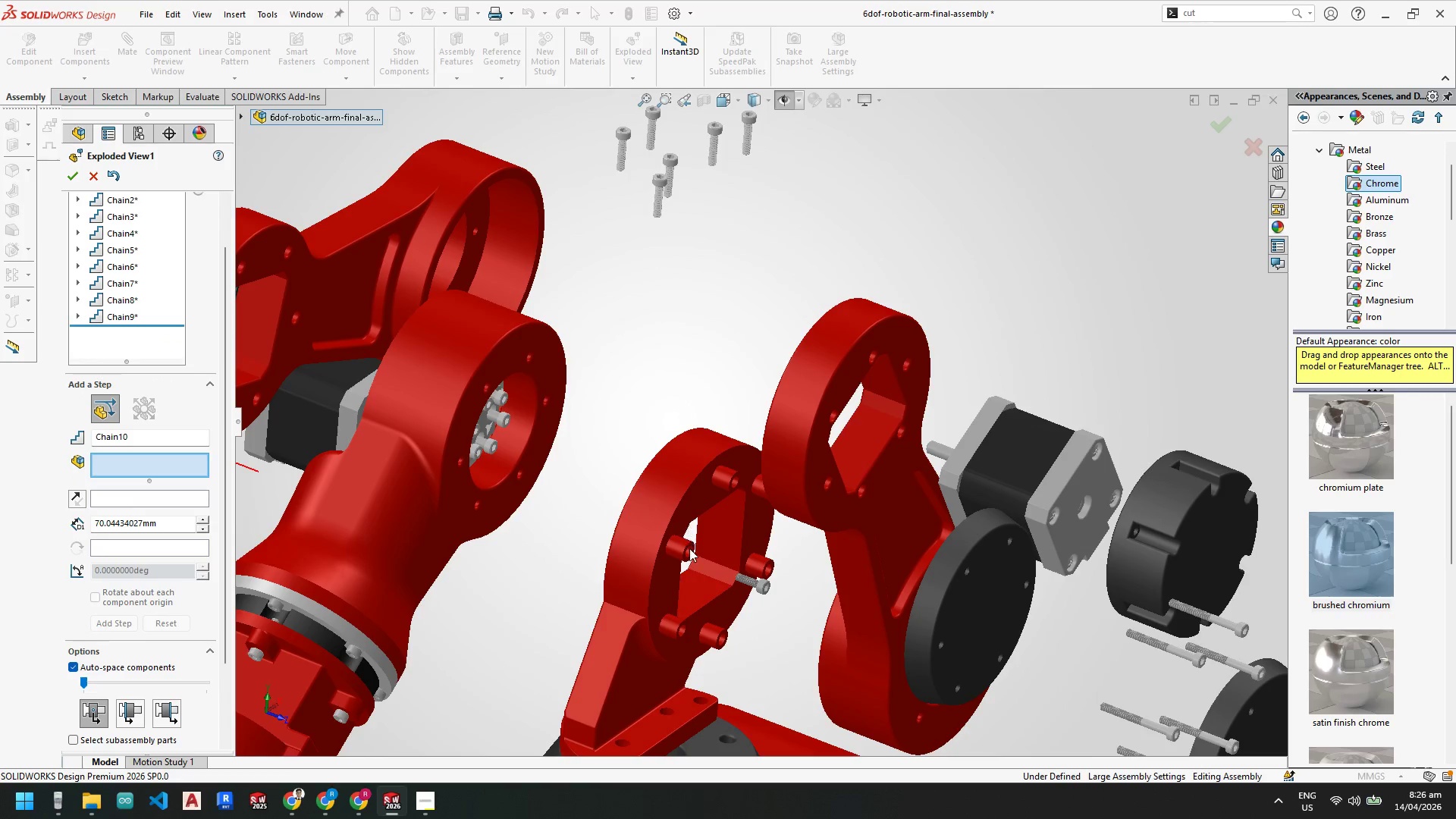 
double_click([672, 516])
 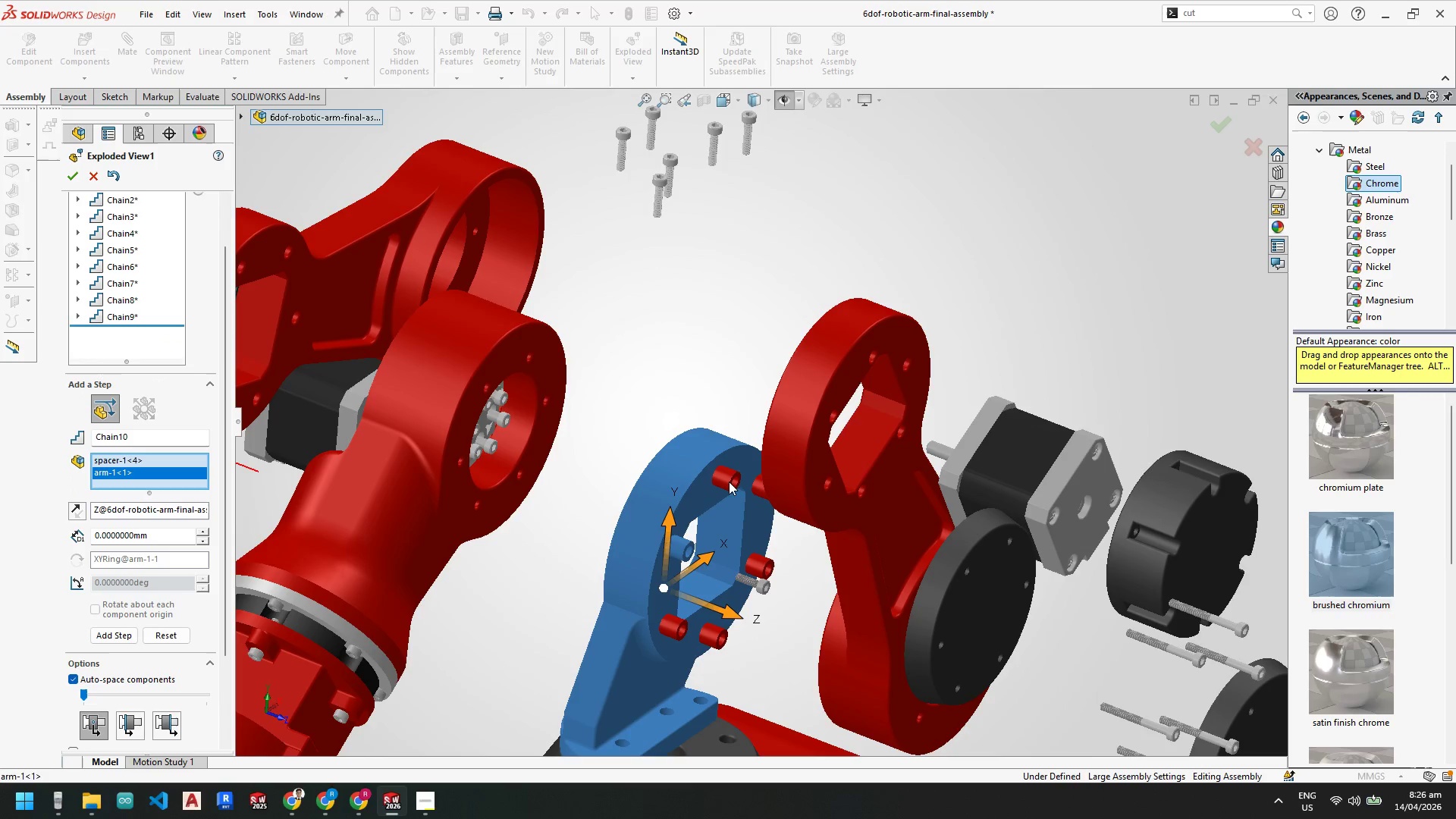 
left_click([730, 478])
 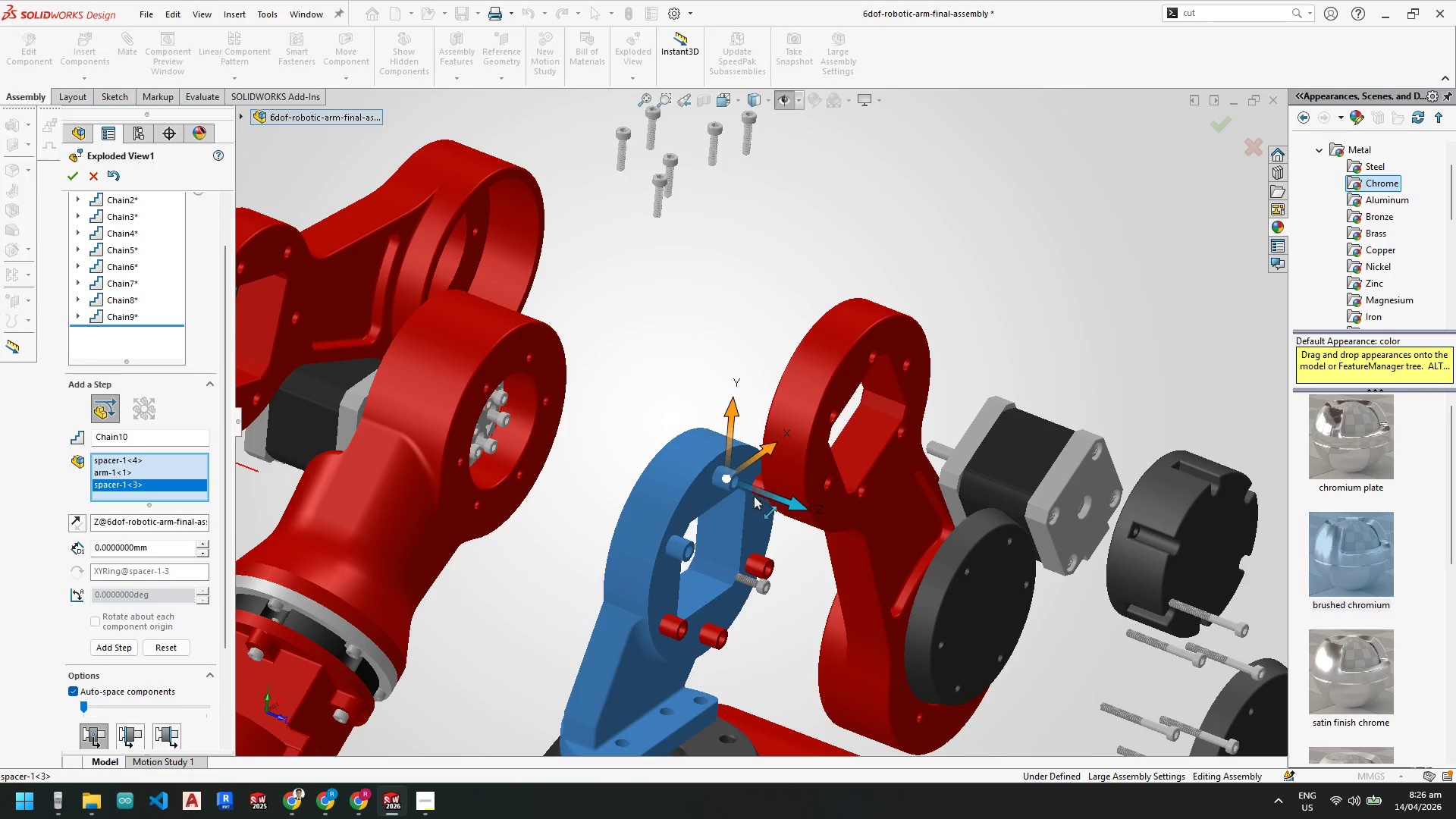 
scroll: coordinate [744, 517], scroll_direction: down, amount: 3.0
 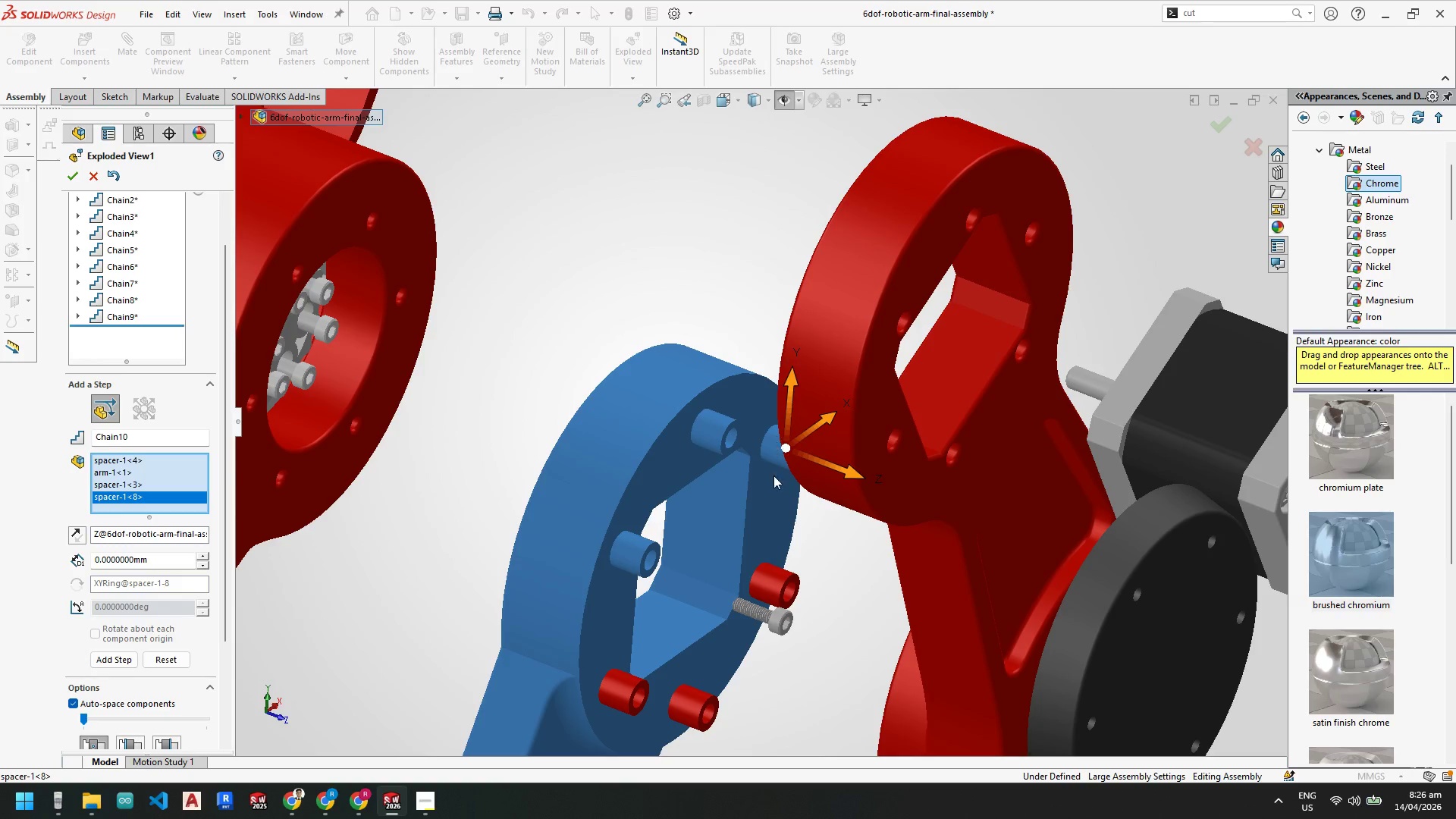 
left_click([763, 573])
 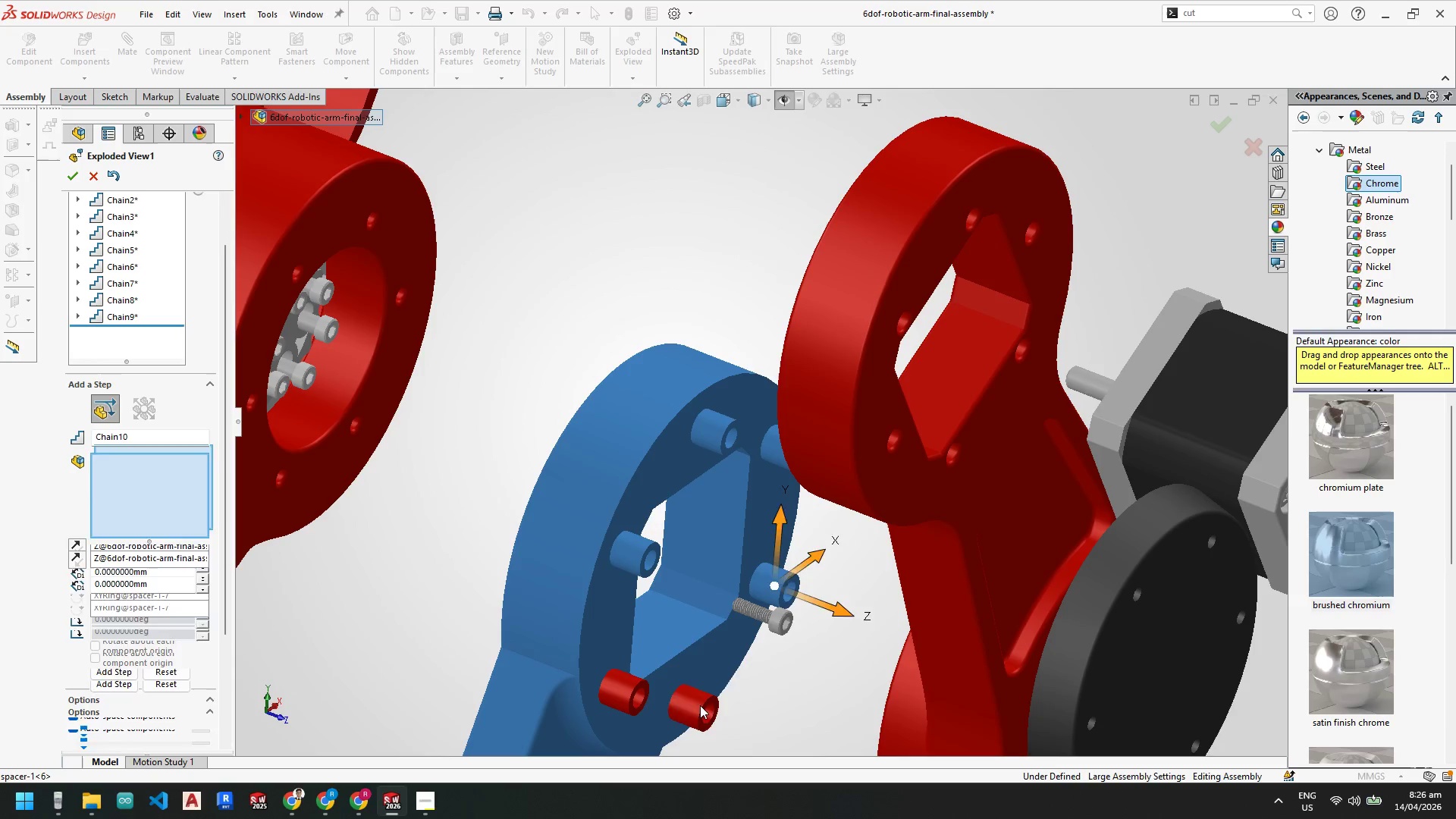 
double_click([624, 695])
 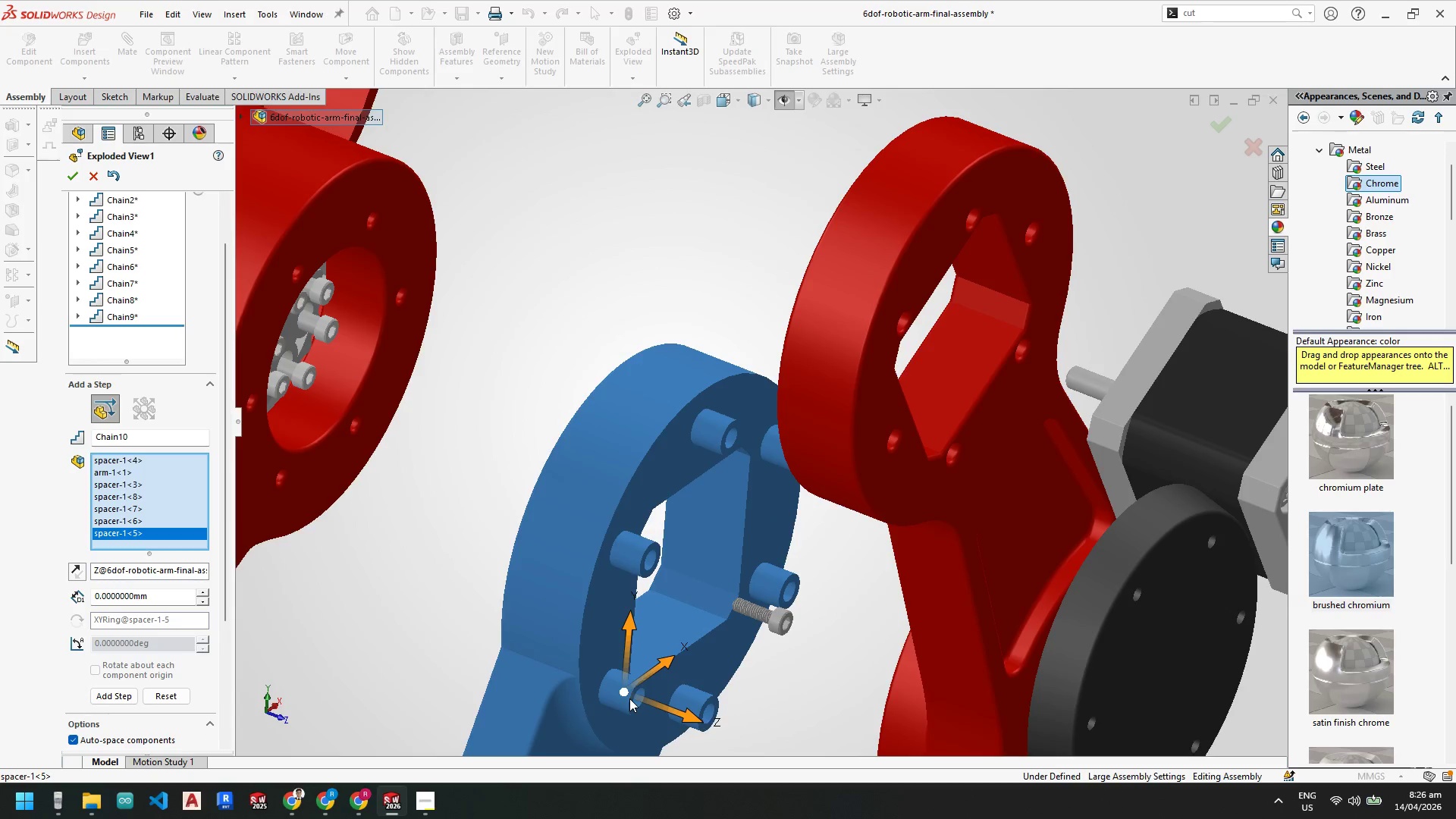 
scroll: coordinate [639, 664], scroll_direction: up, amount: 3.0
 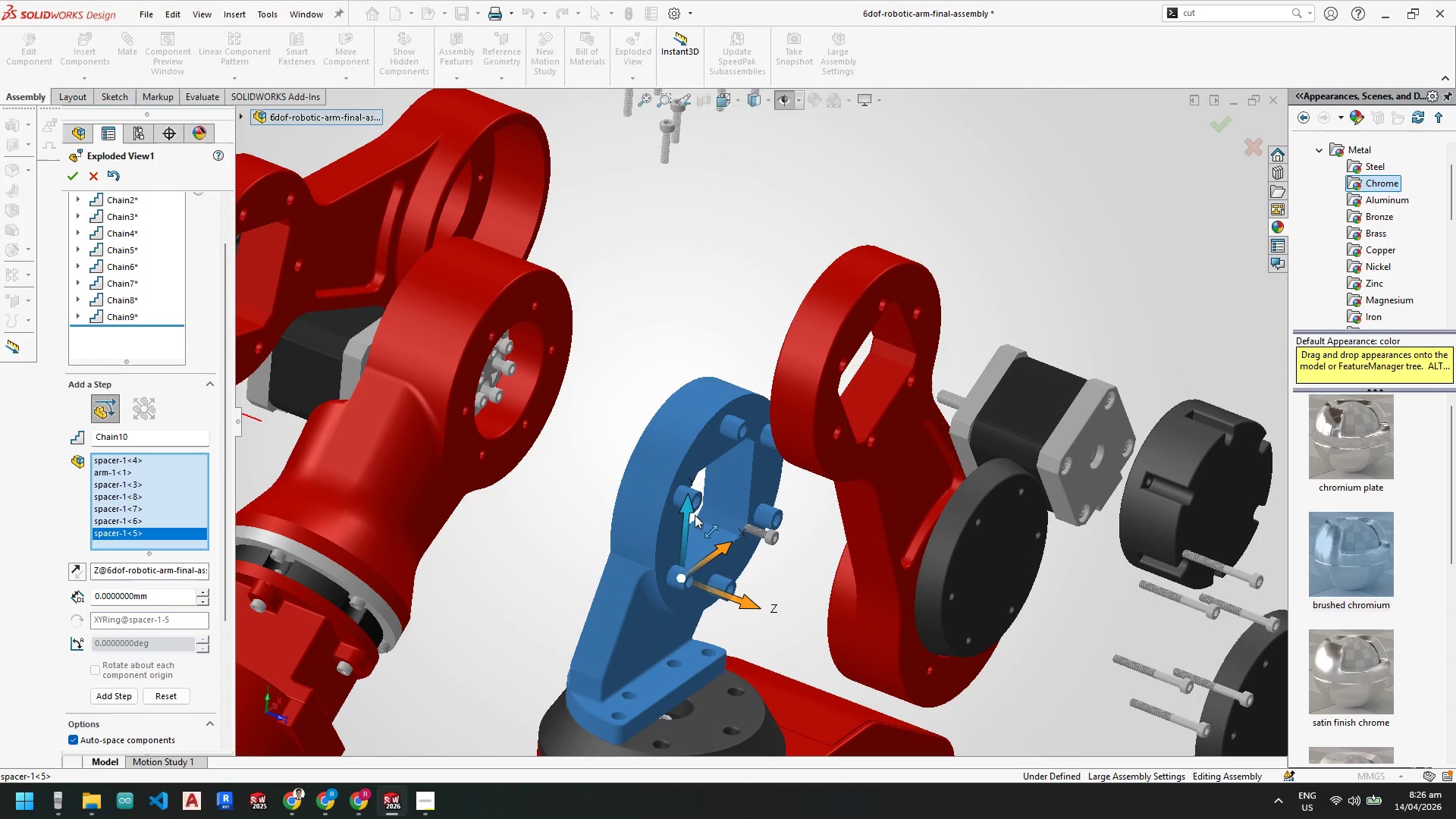 
left_click_drag(start_coordinate=[686, 522], to_coordinate=[704, 247])
 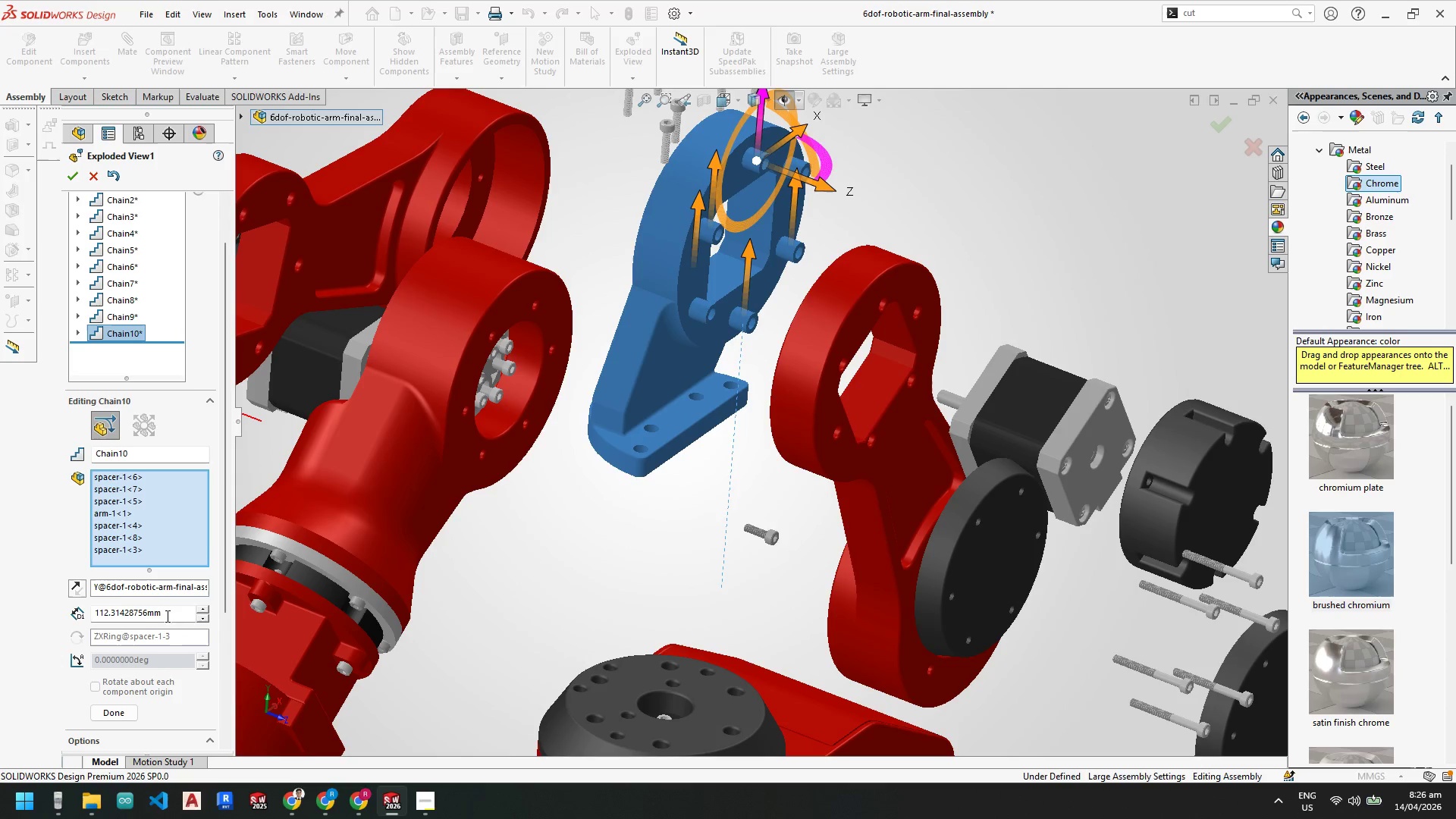 
left_click_drag(start_coordinate=[169, 614], to_coordinate=[0, 578])
 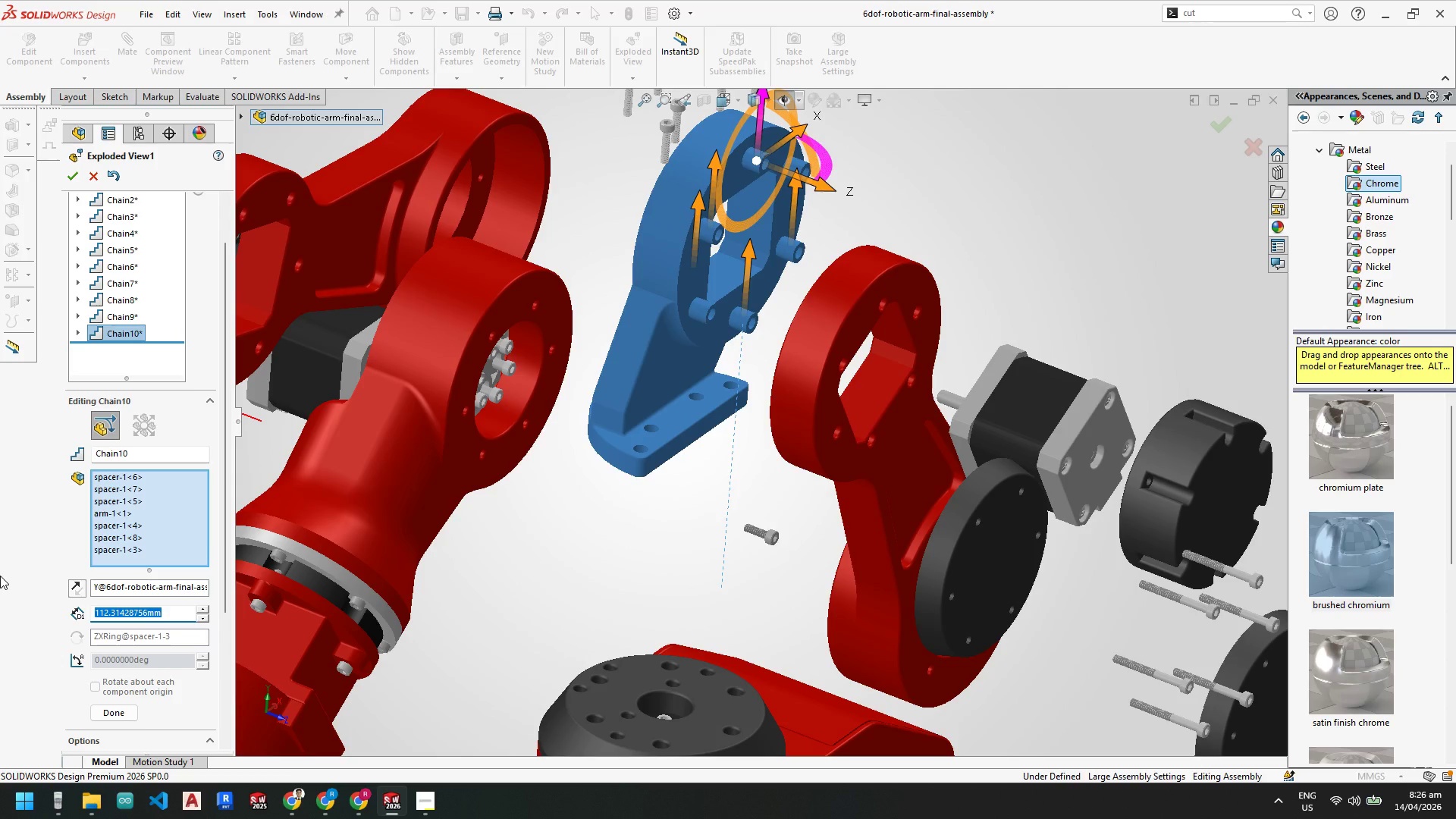 
key(Numpad1)
 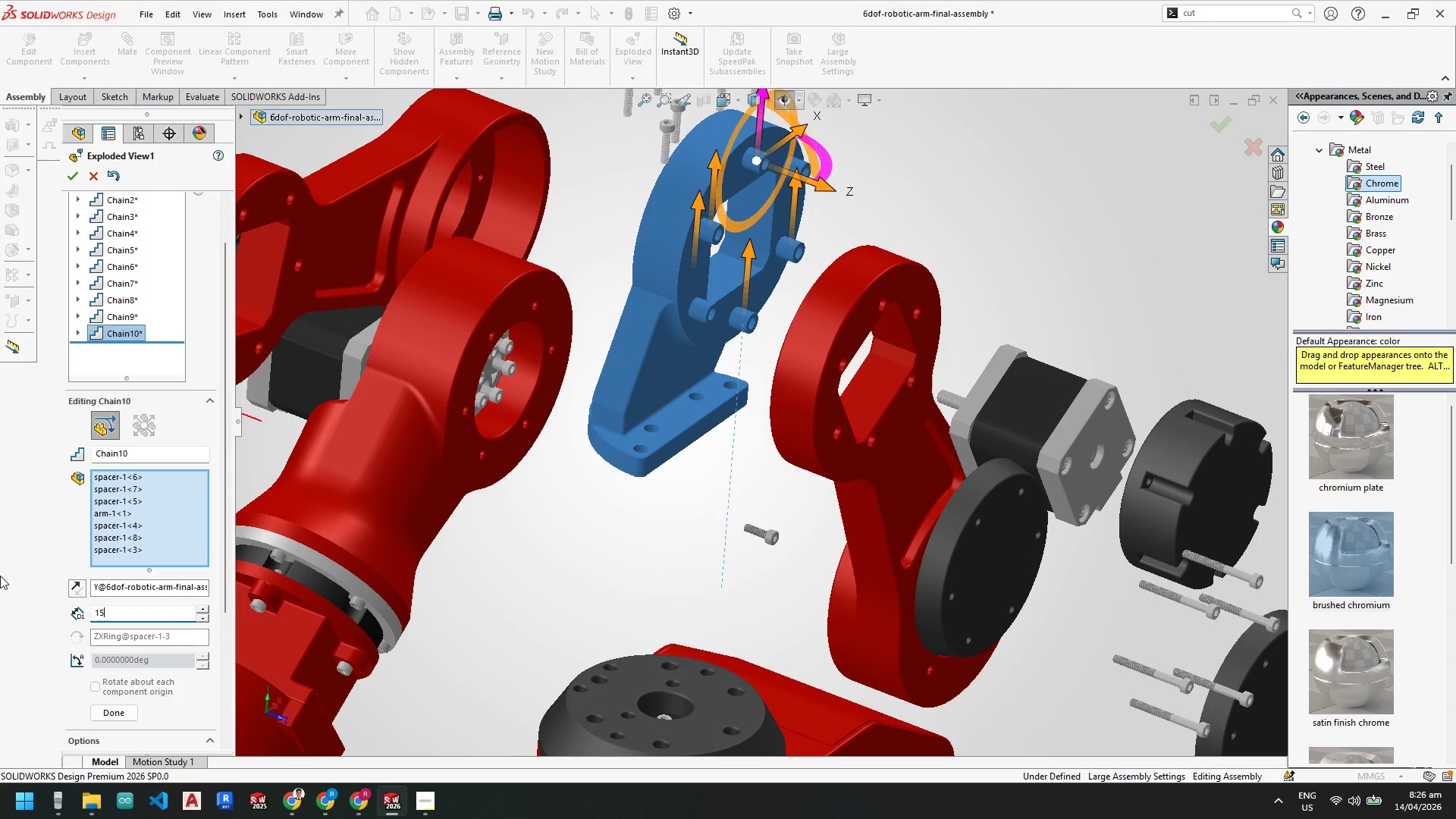 
key(Numpad5)
 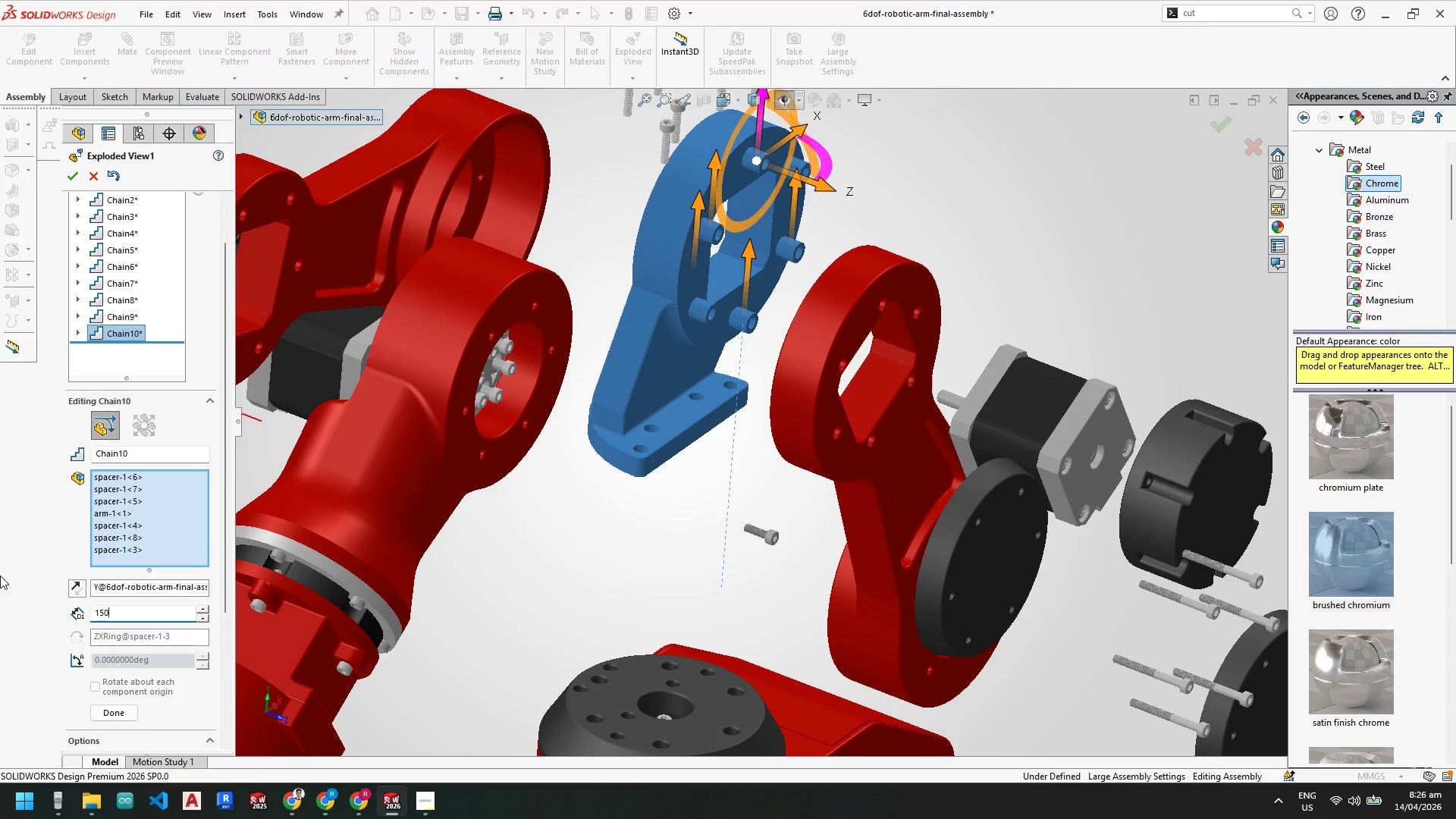 
key(Numpad0)
 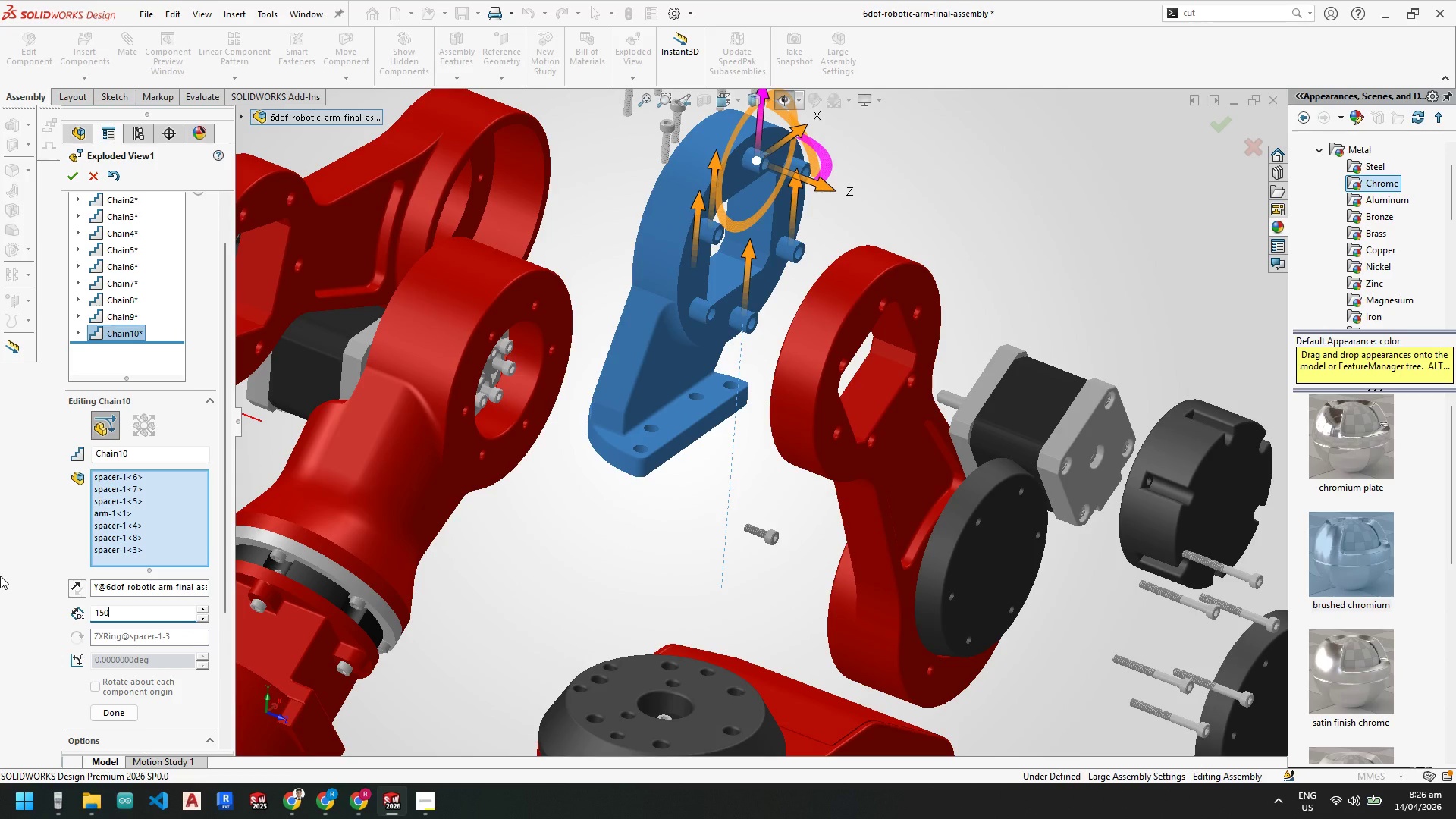 
key(NumpadEnter)
 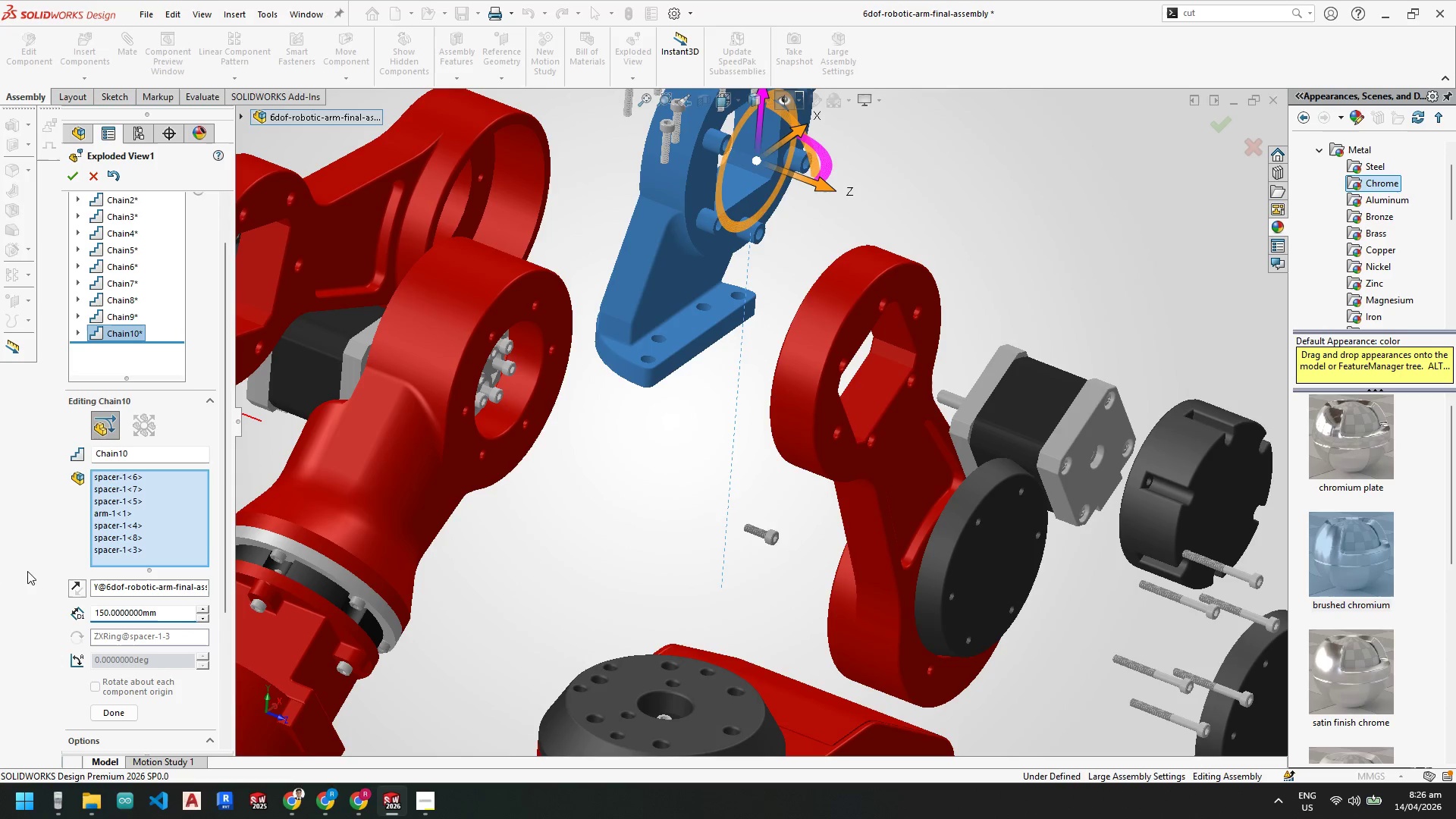 
scroll: coordinate [824, 344], scroll_direction: up, amount: 2.0
 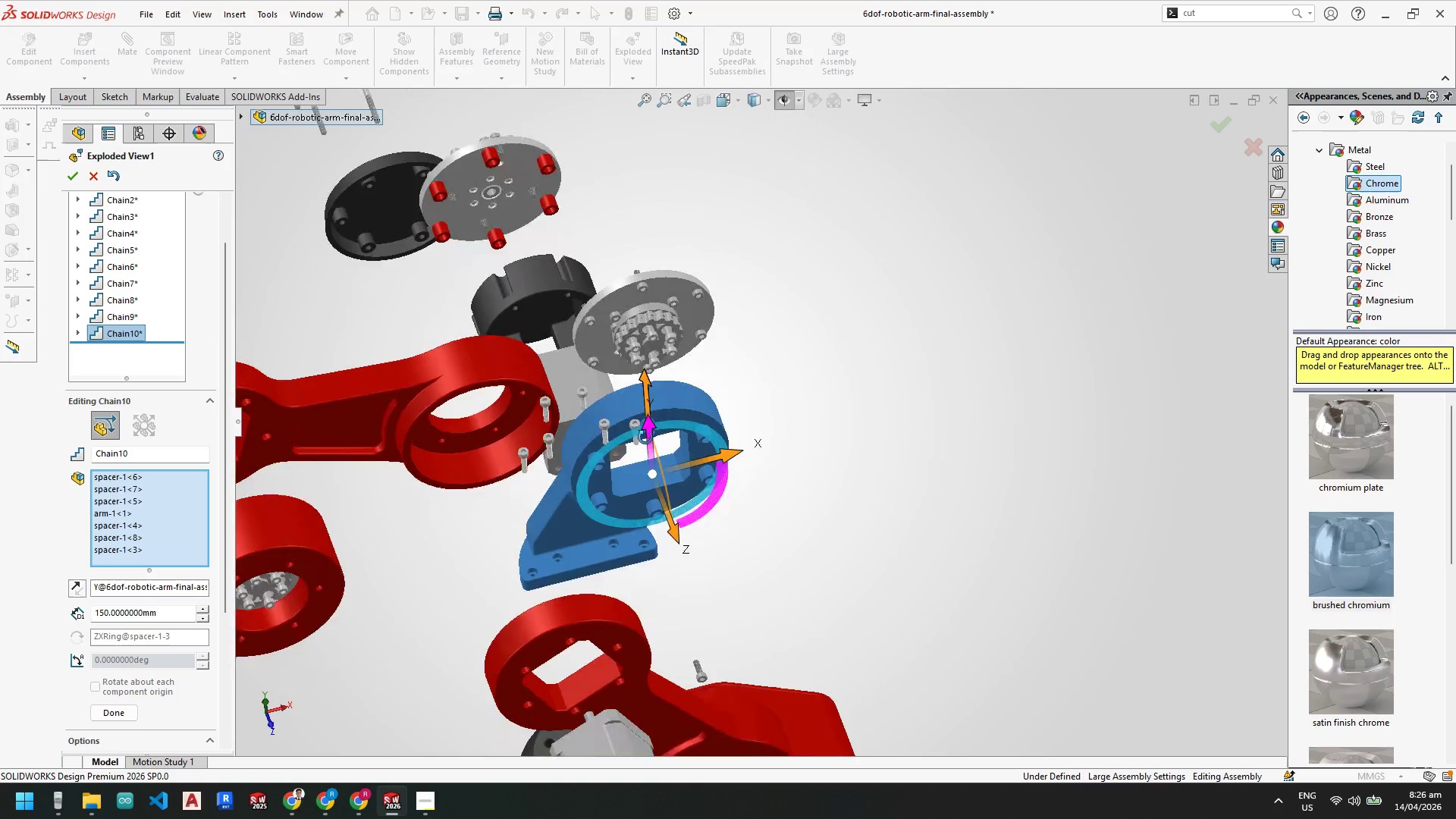 
scroll: coordinate [740, 408], scroll_direction: none, amount: 0.0
 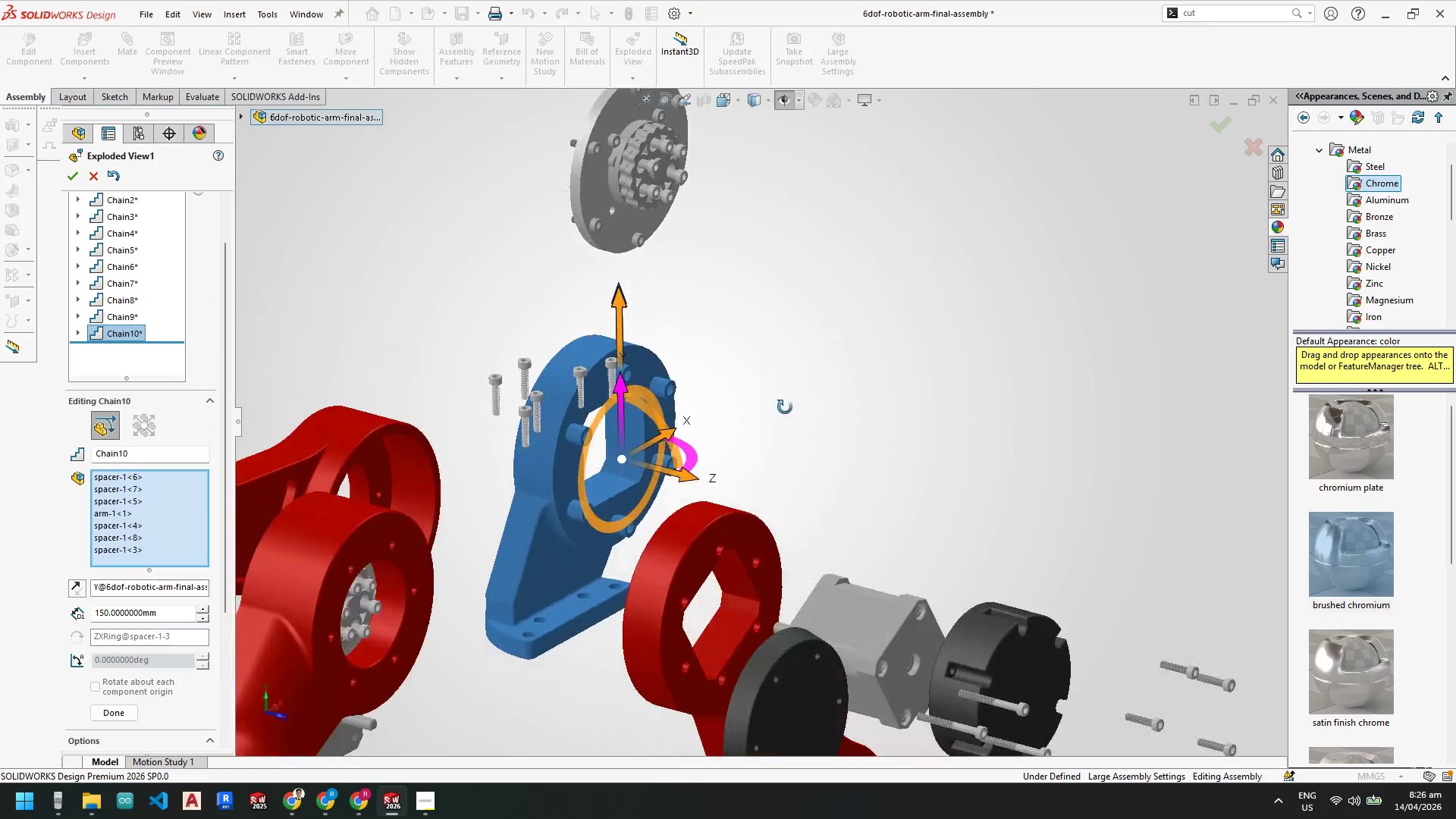 
scroll: coordinate [731, 598], scroll_direction: up, amount: 3.0
 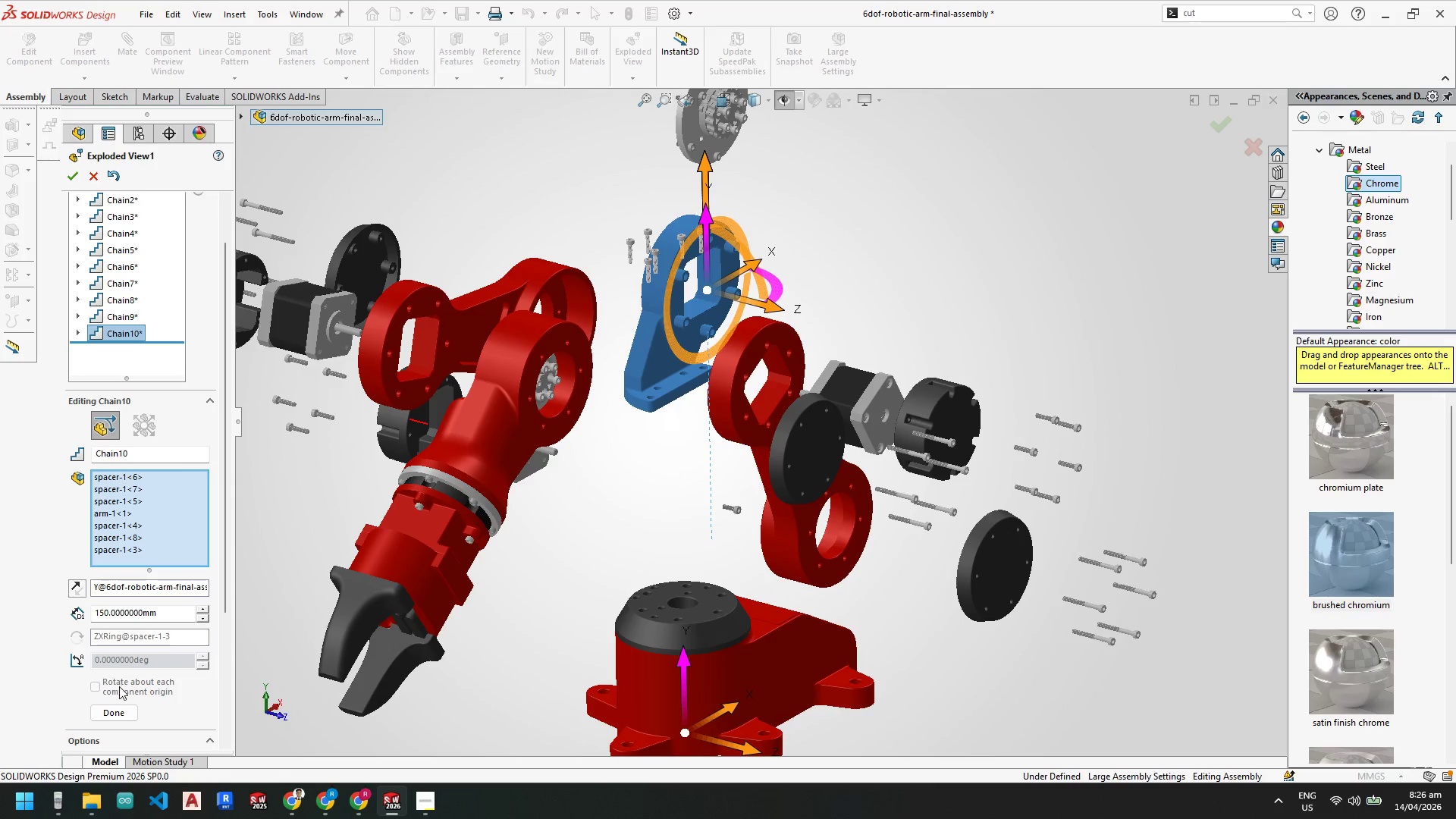 
left_click([115, 711])
 